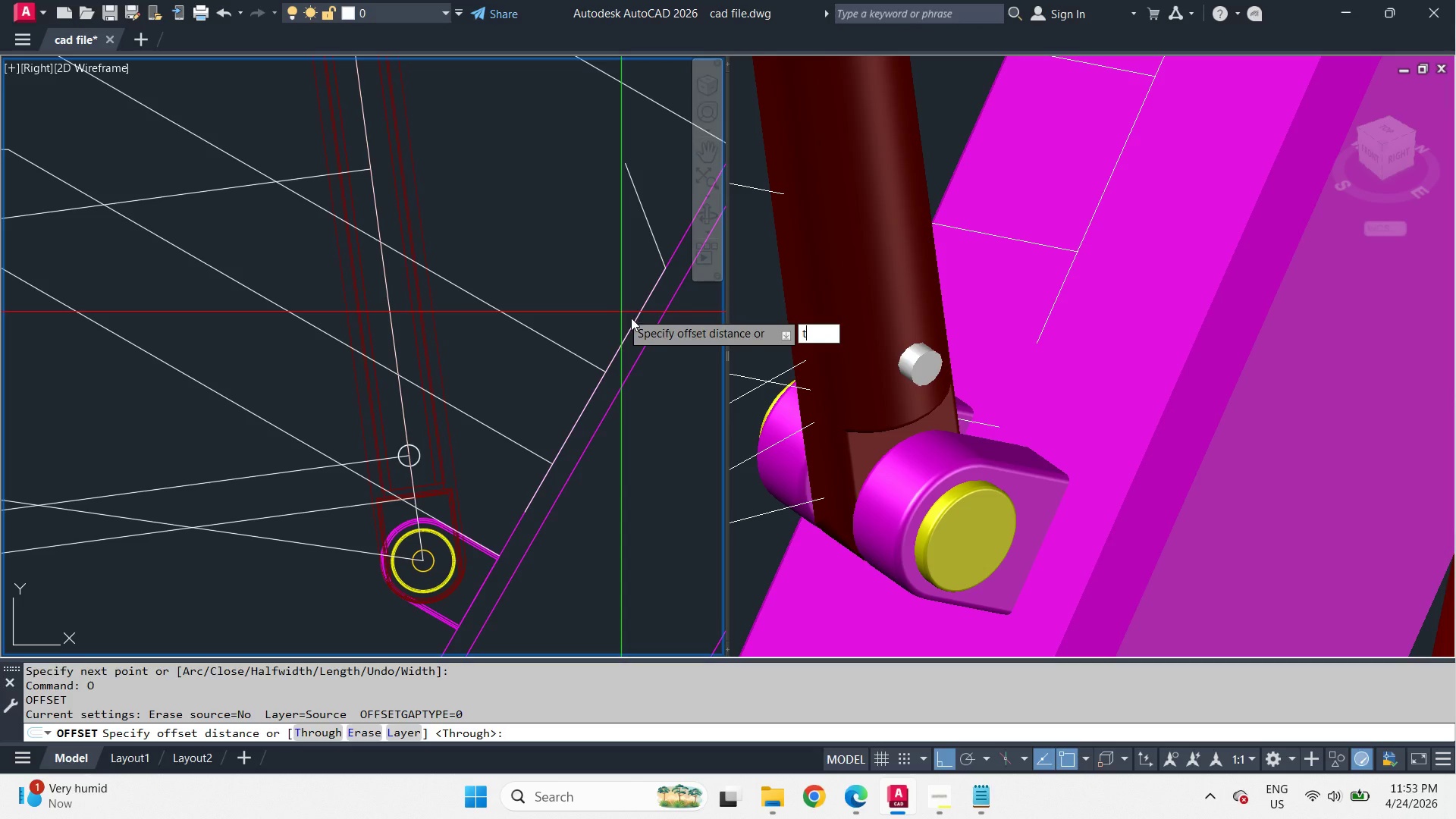 
key(Space)
 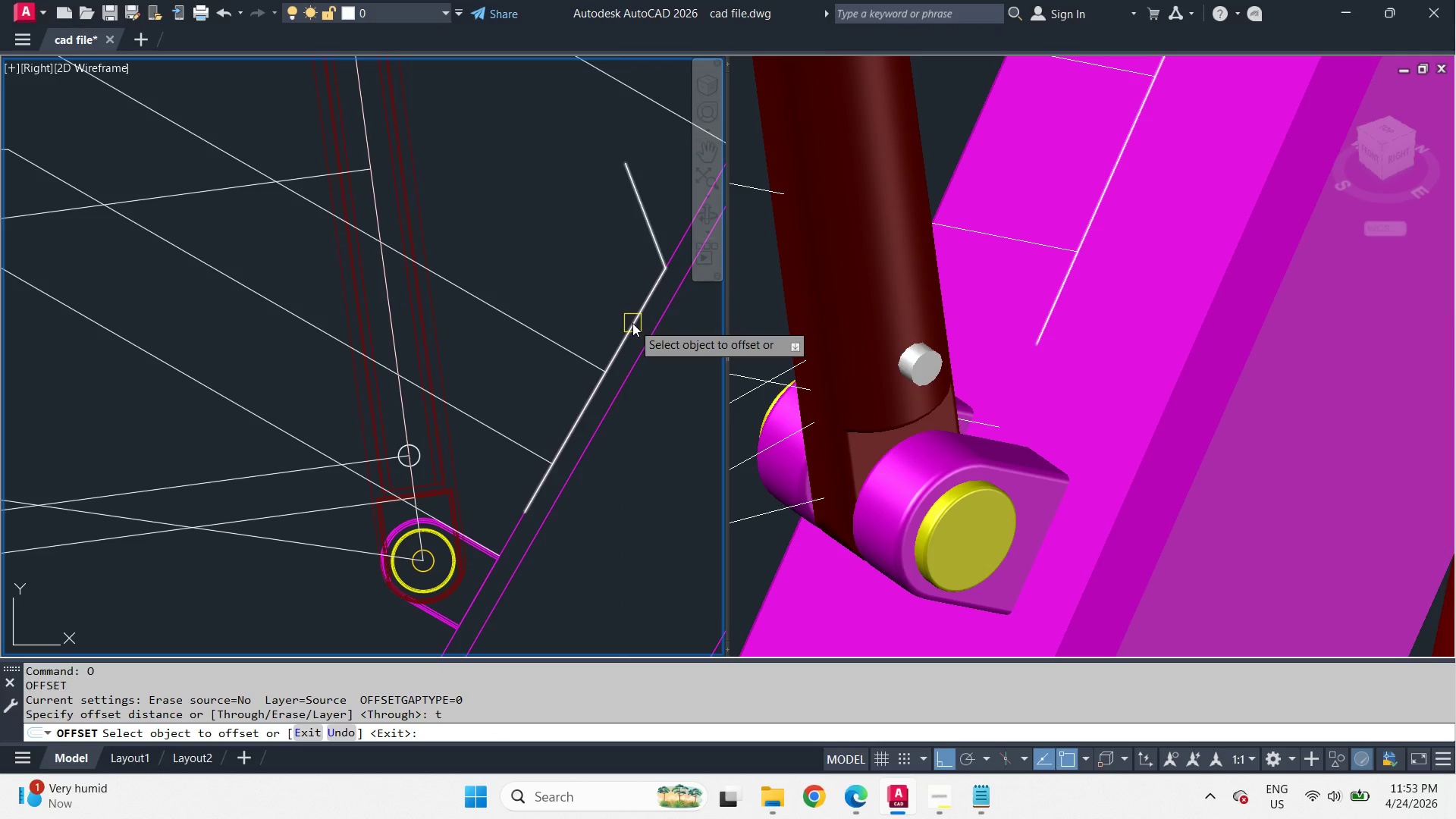 
left_click_drag(start_coordinate=[632, 323], to_coordinate=[626, 318])
 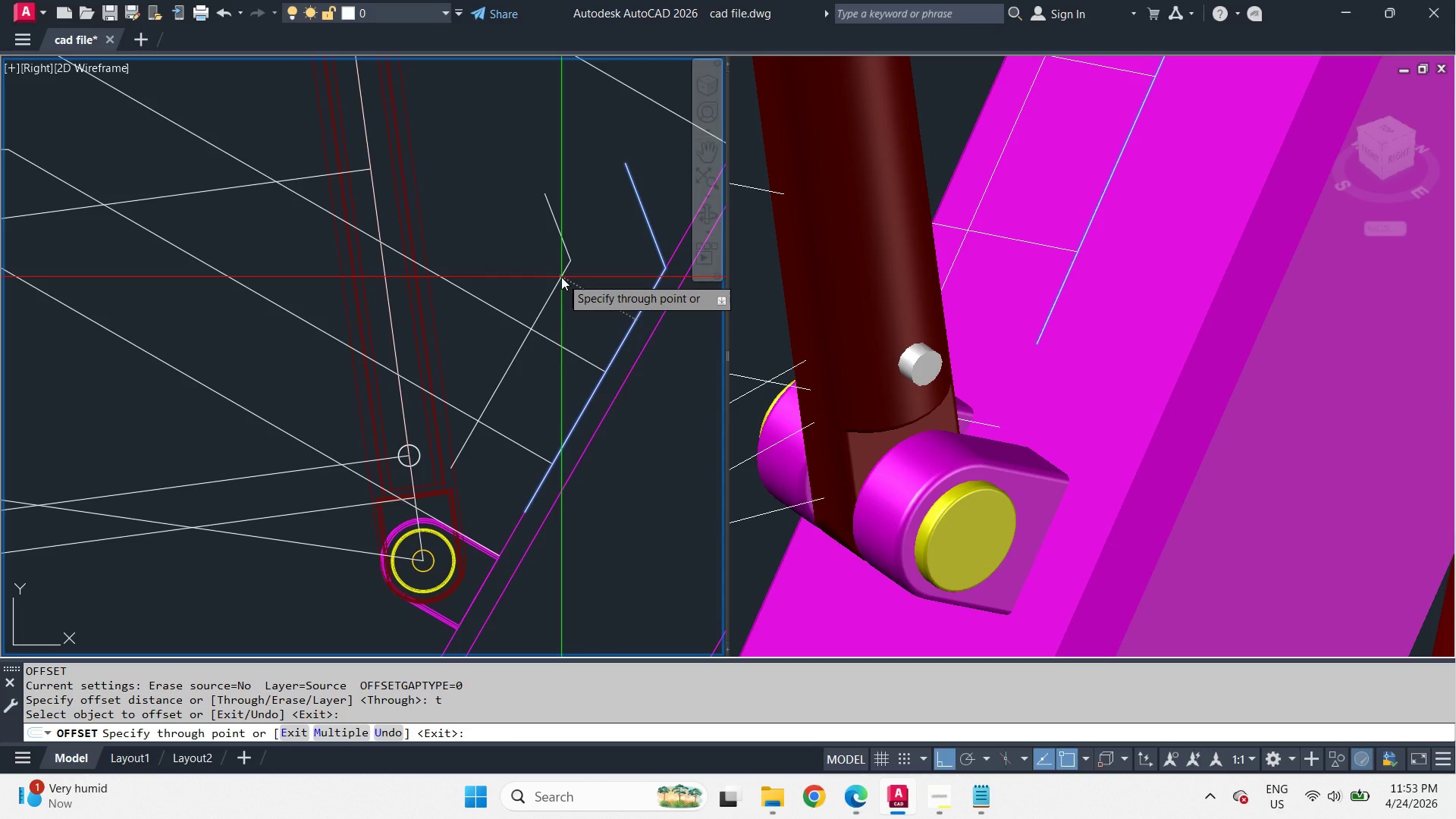 
key(Numpad1)
 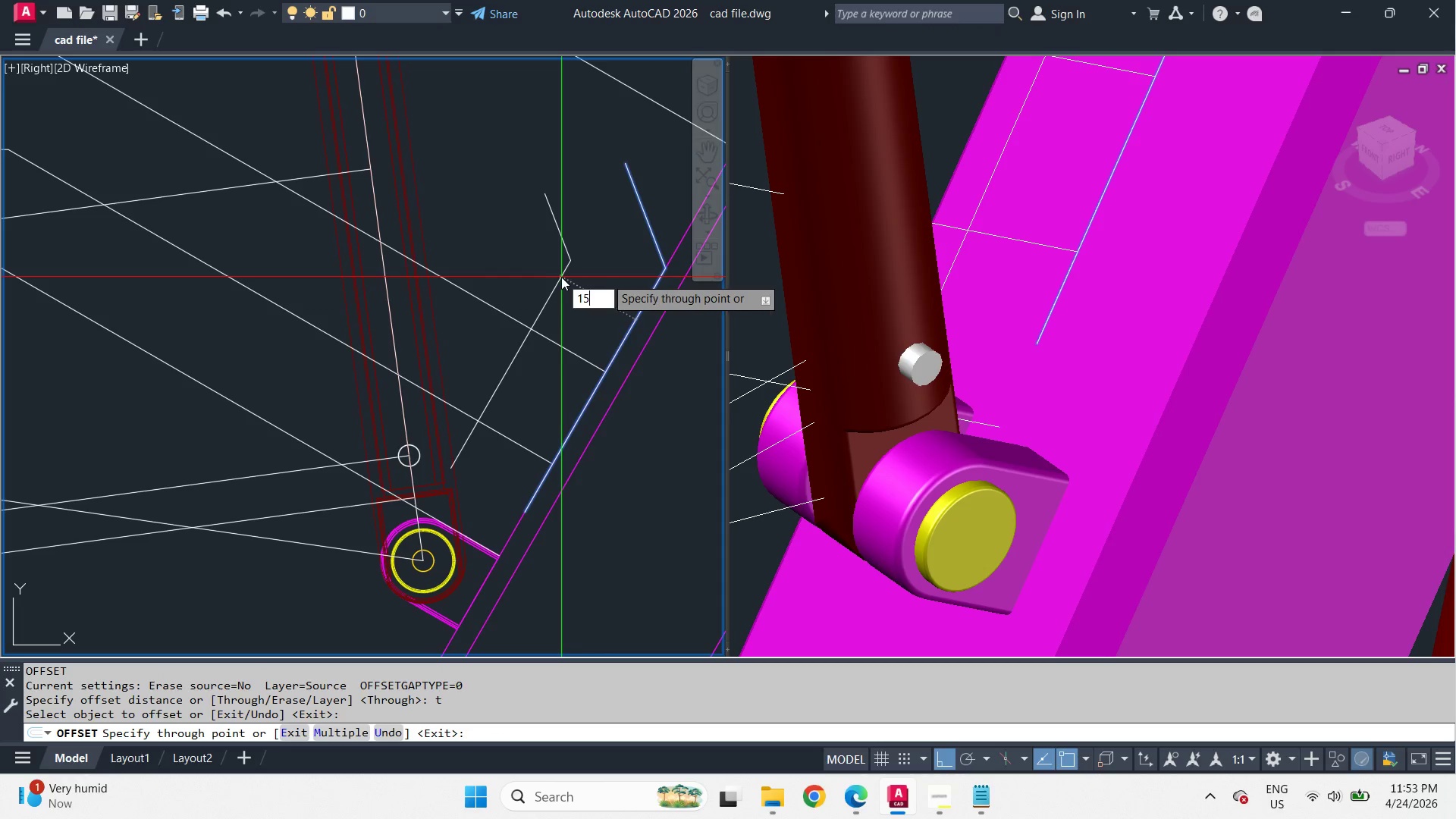 
key(Numpad5)
 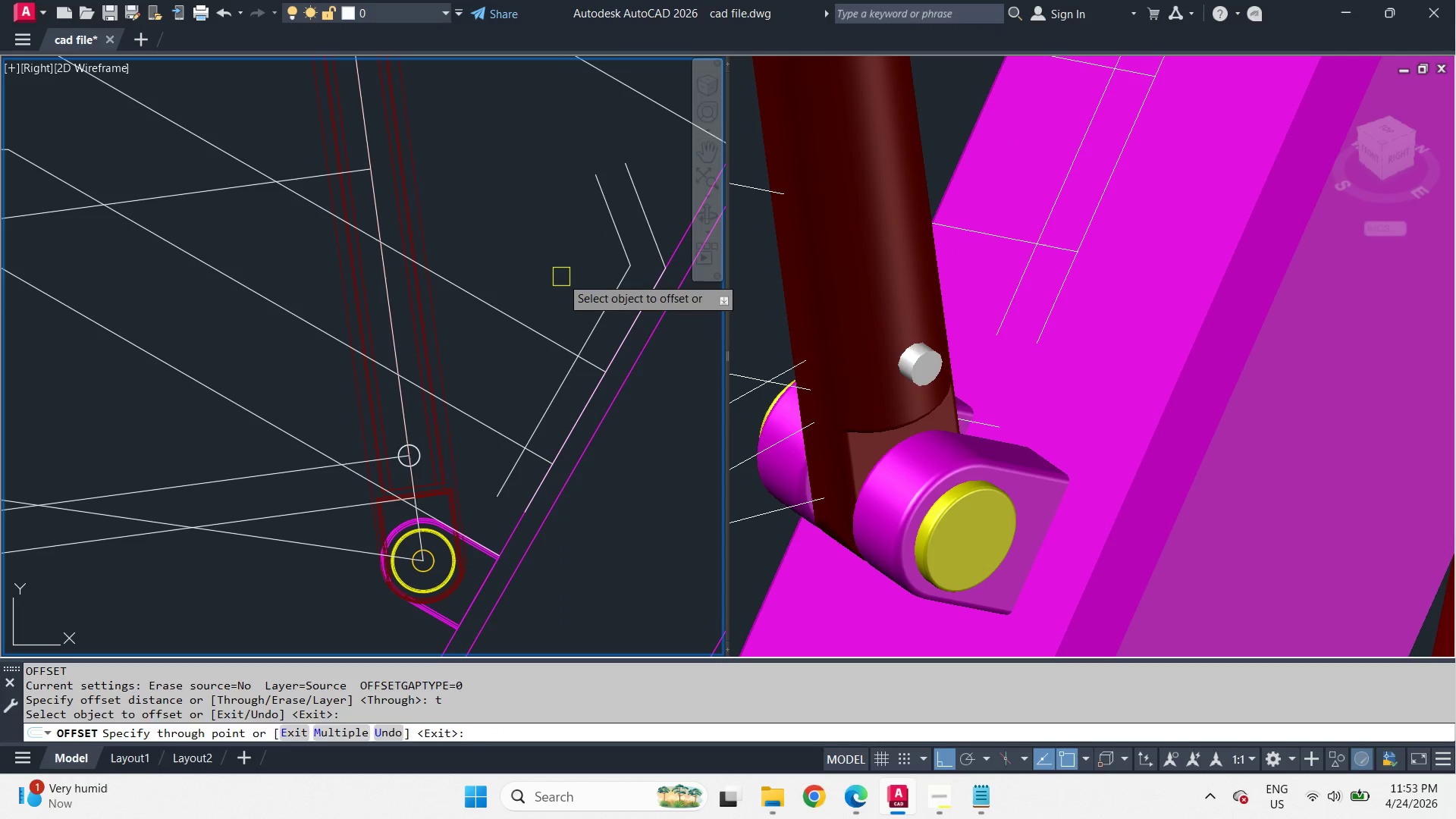 
key(NumpadEnter)
 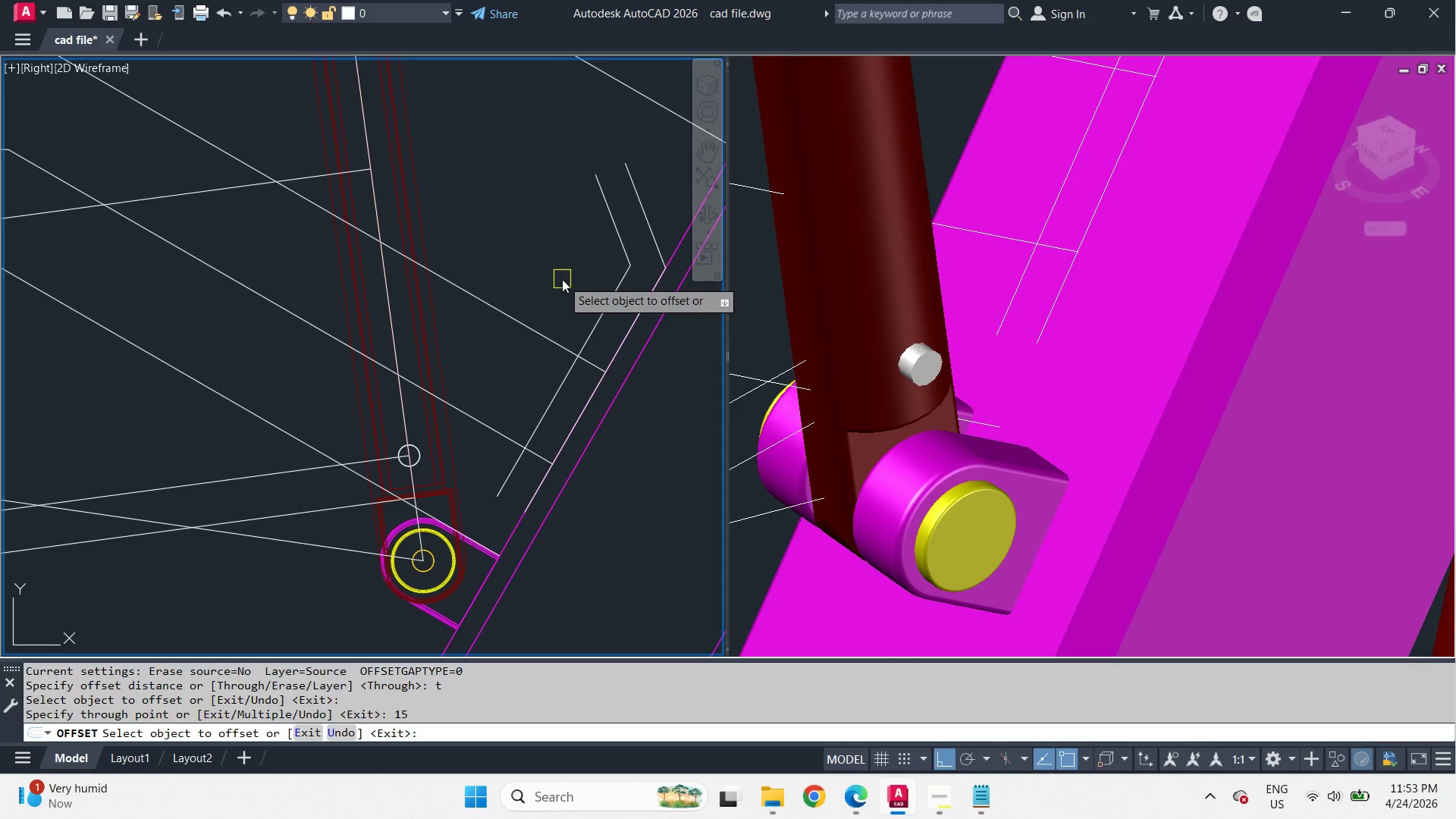 
wait(5.41)
 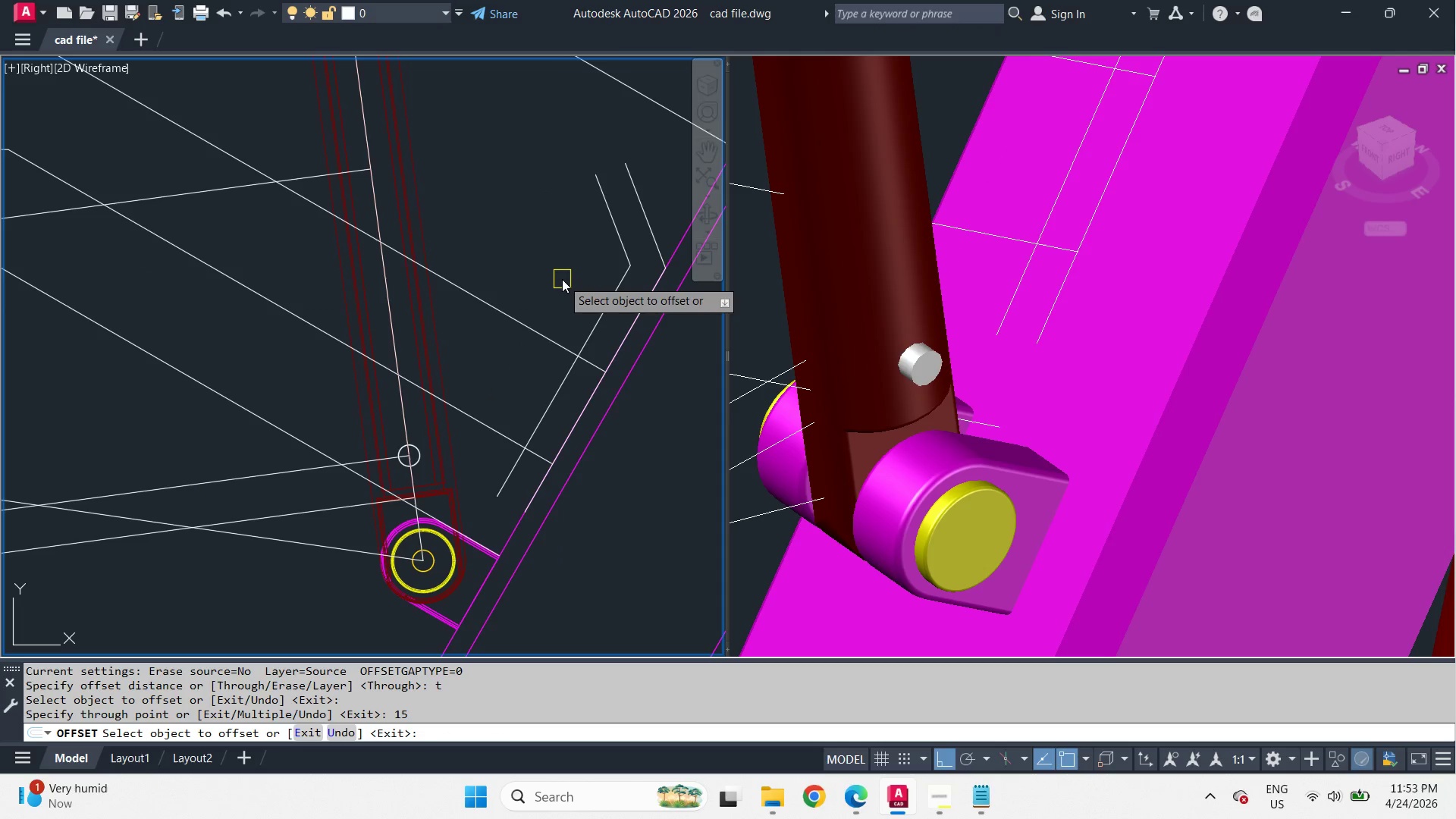 
key(Control+Z)
 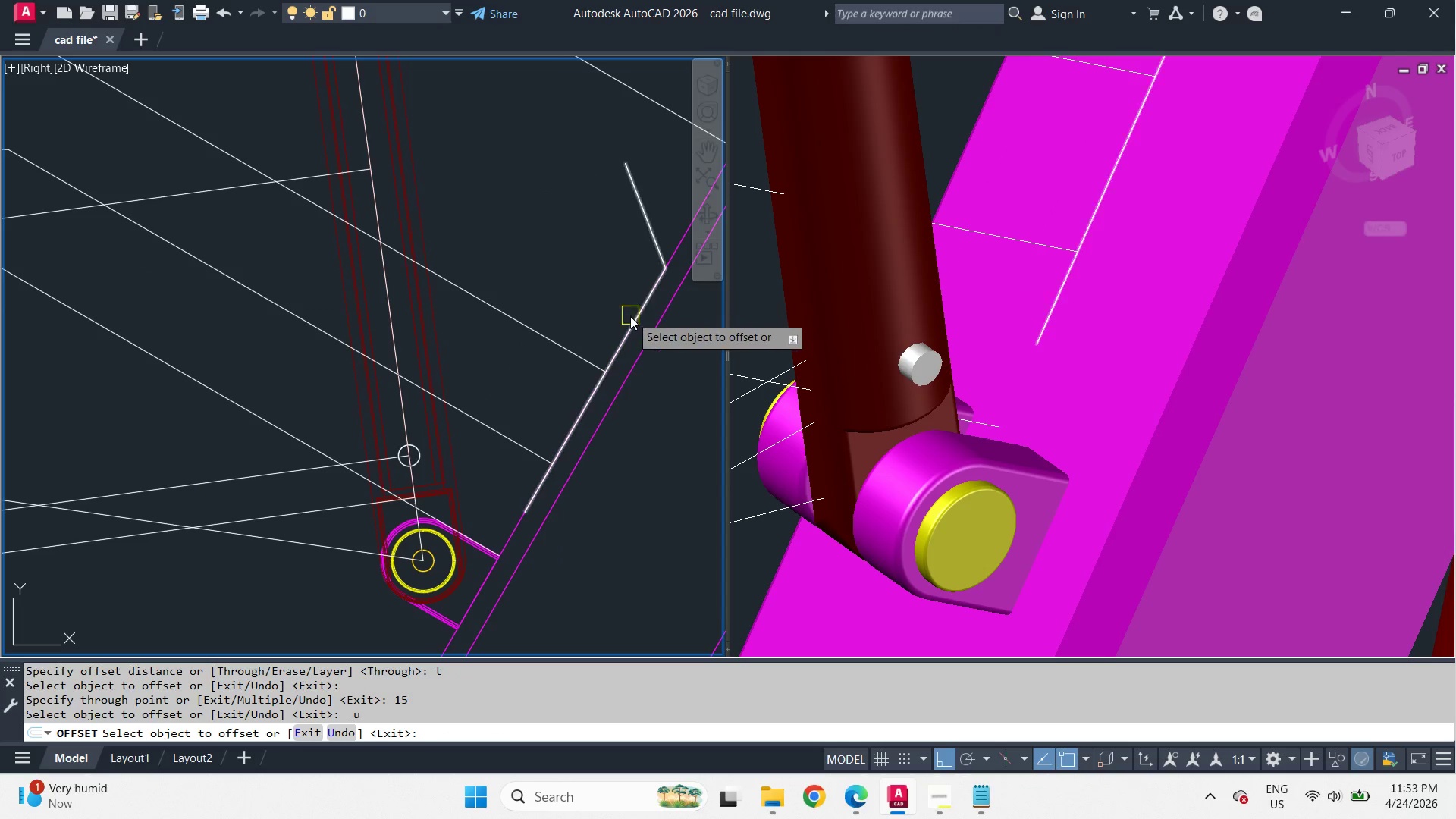 
left_click([631, 316])
 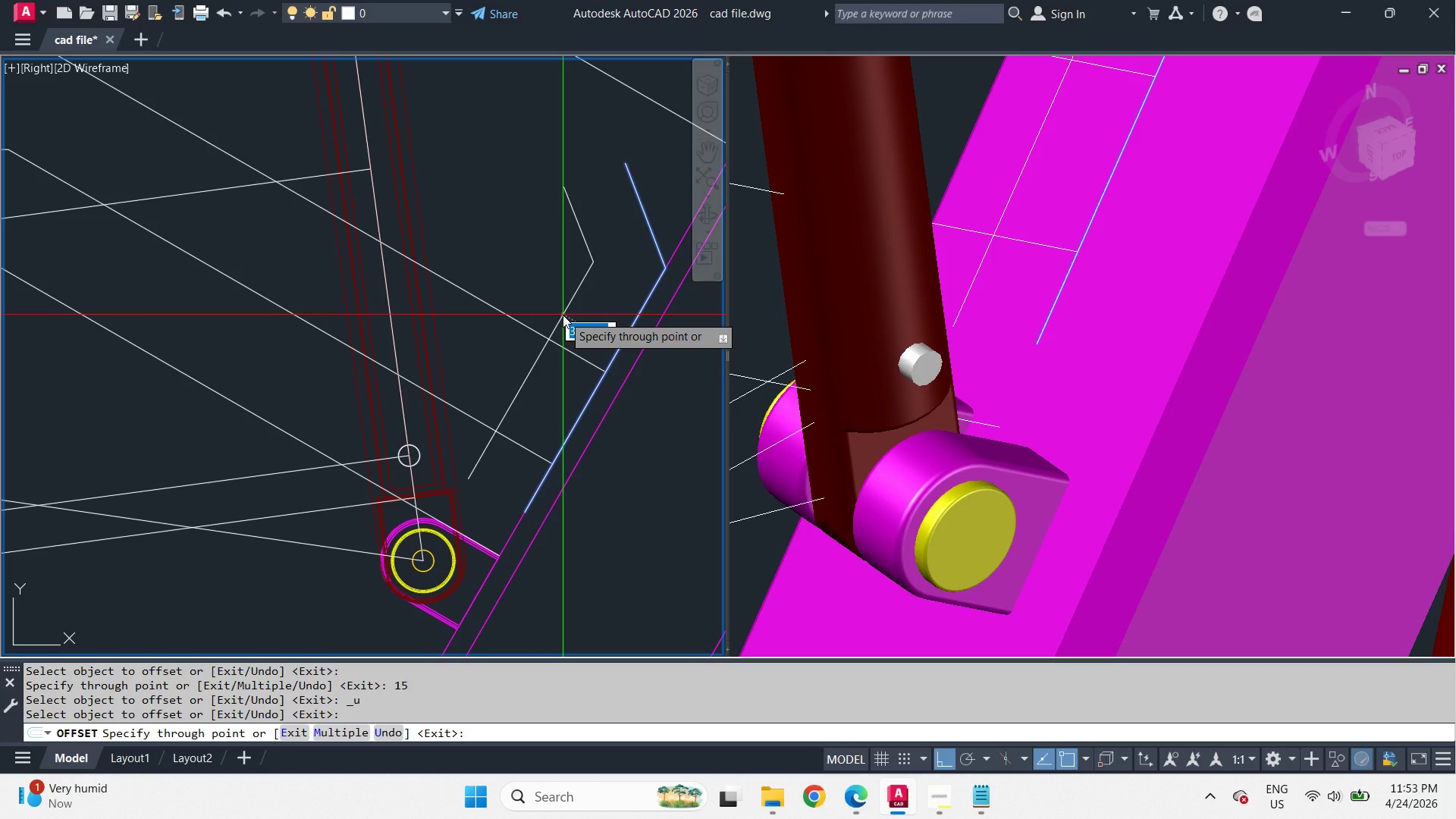 
wait(14.45)
 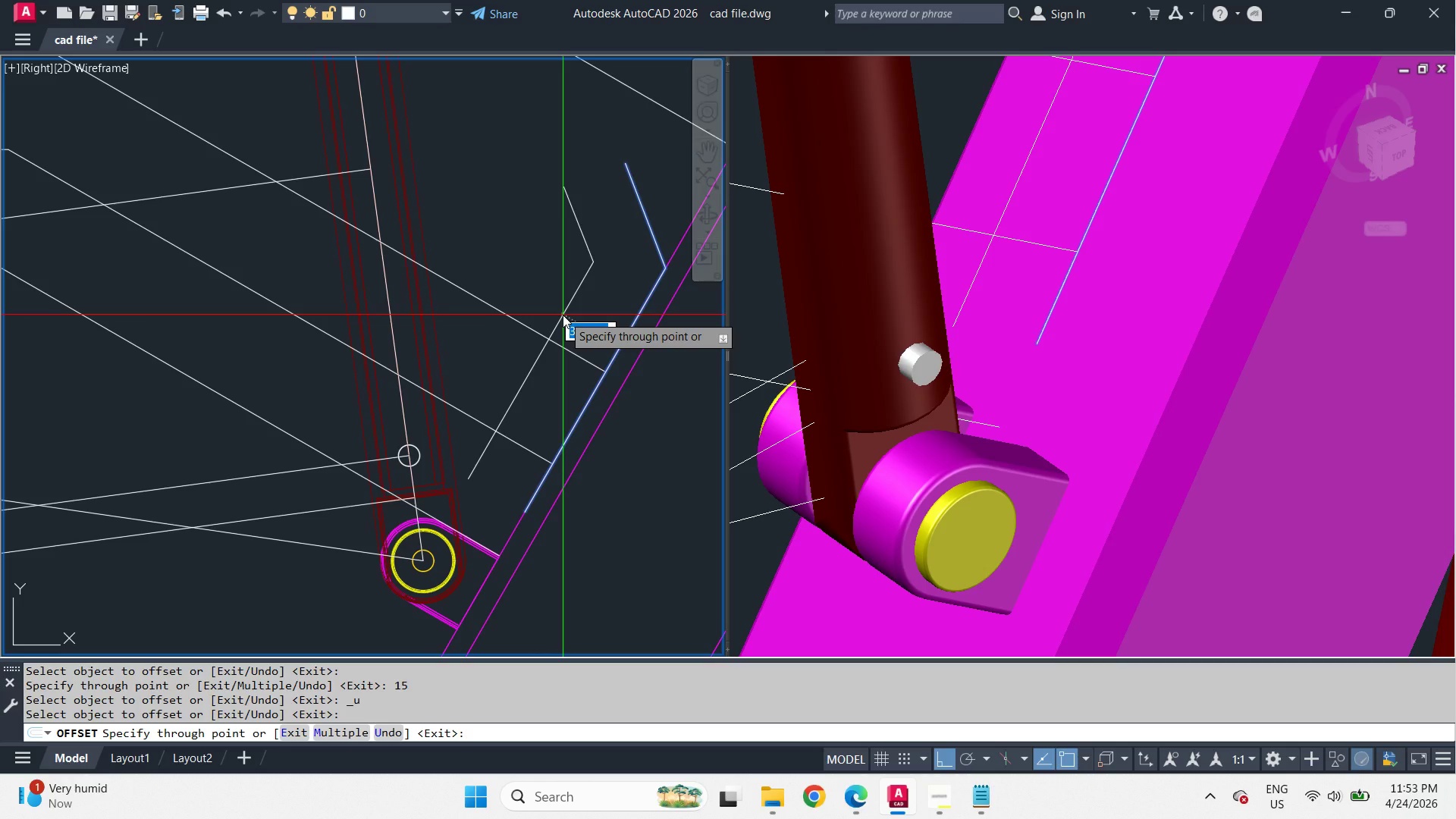 
key(Numpad3)
 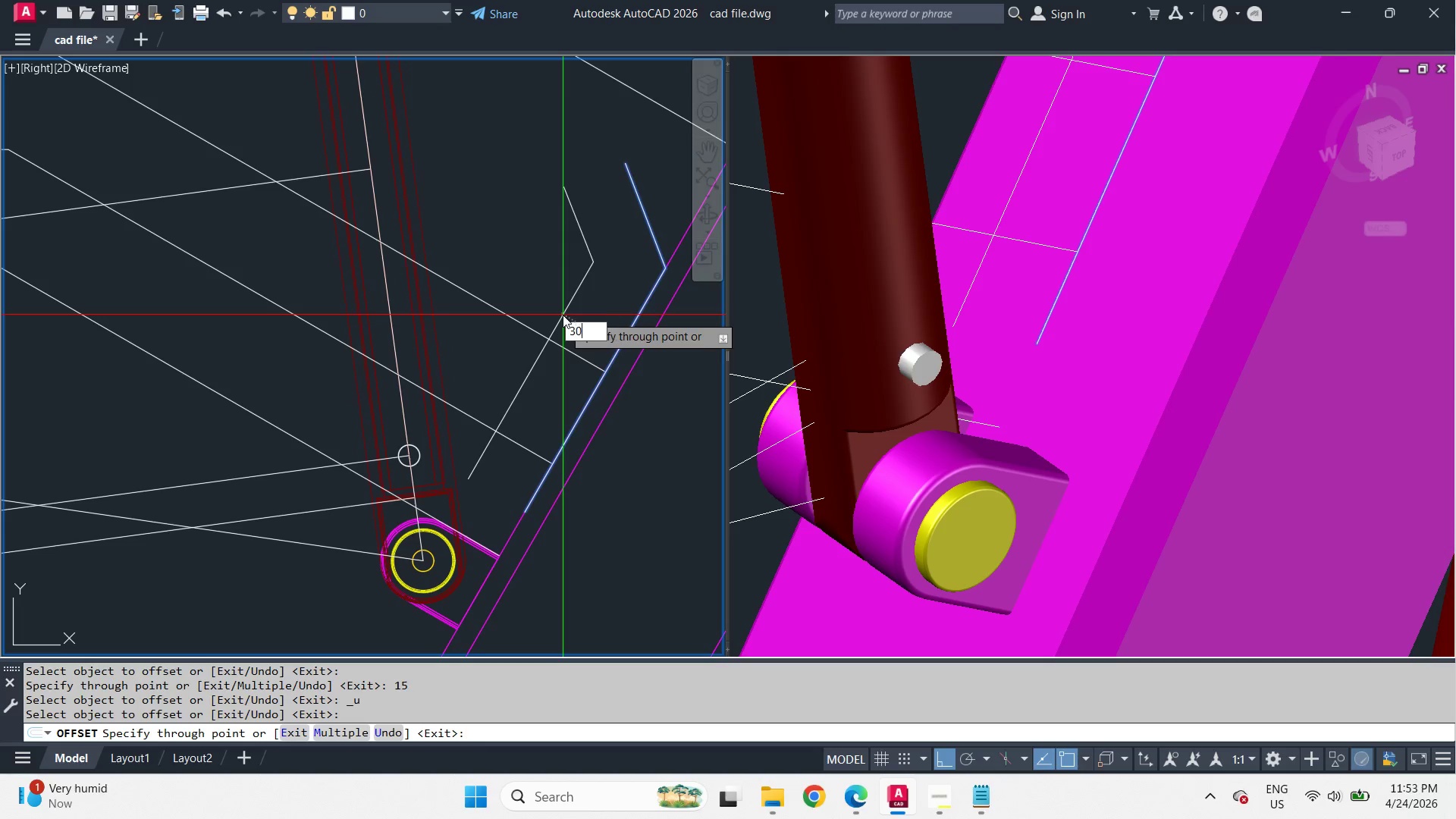 
key(Numpad0)
 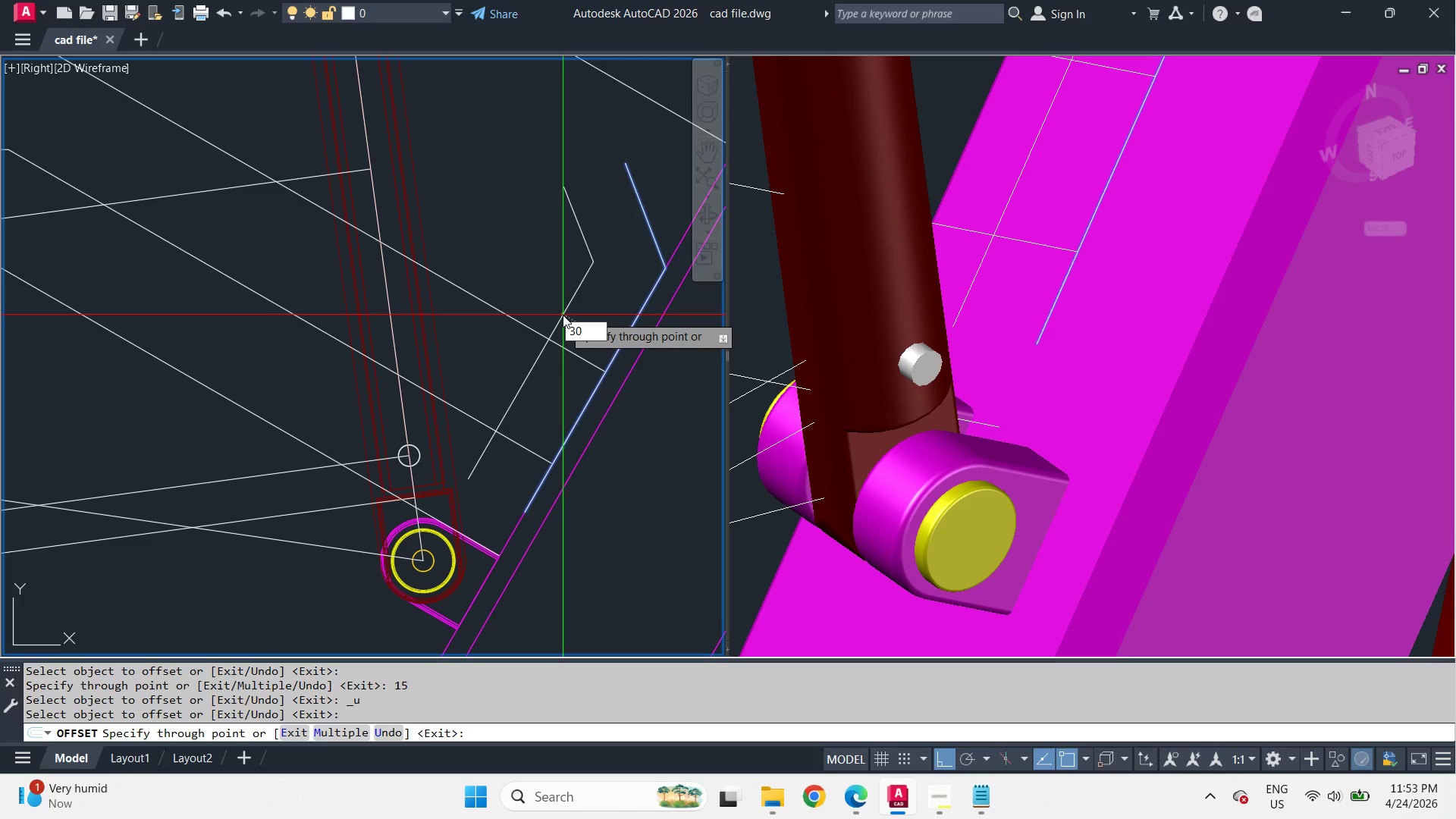 
key(NumpadEnter)
 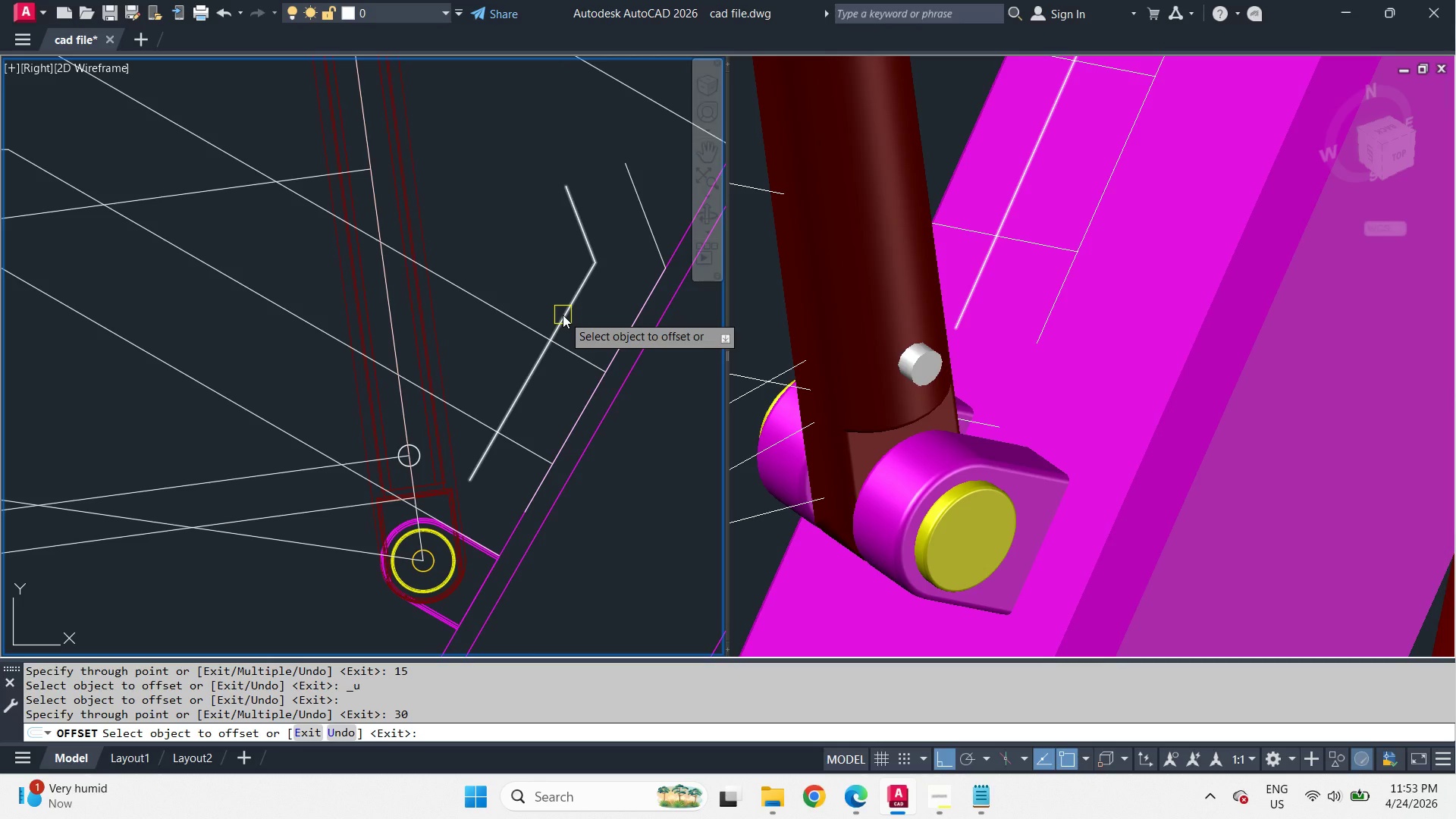 
wait(10.95)
 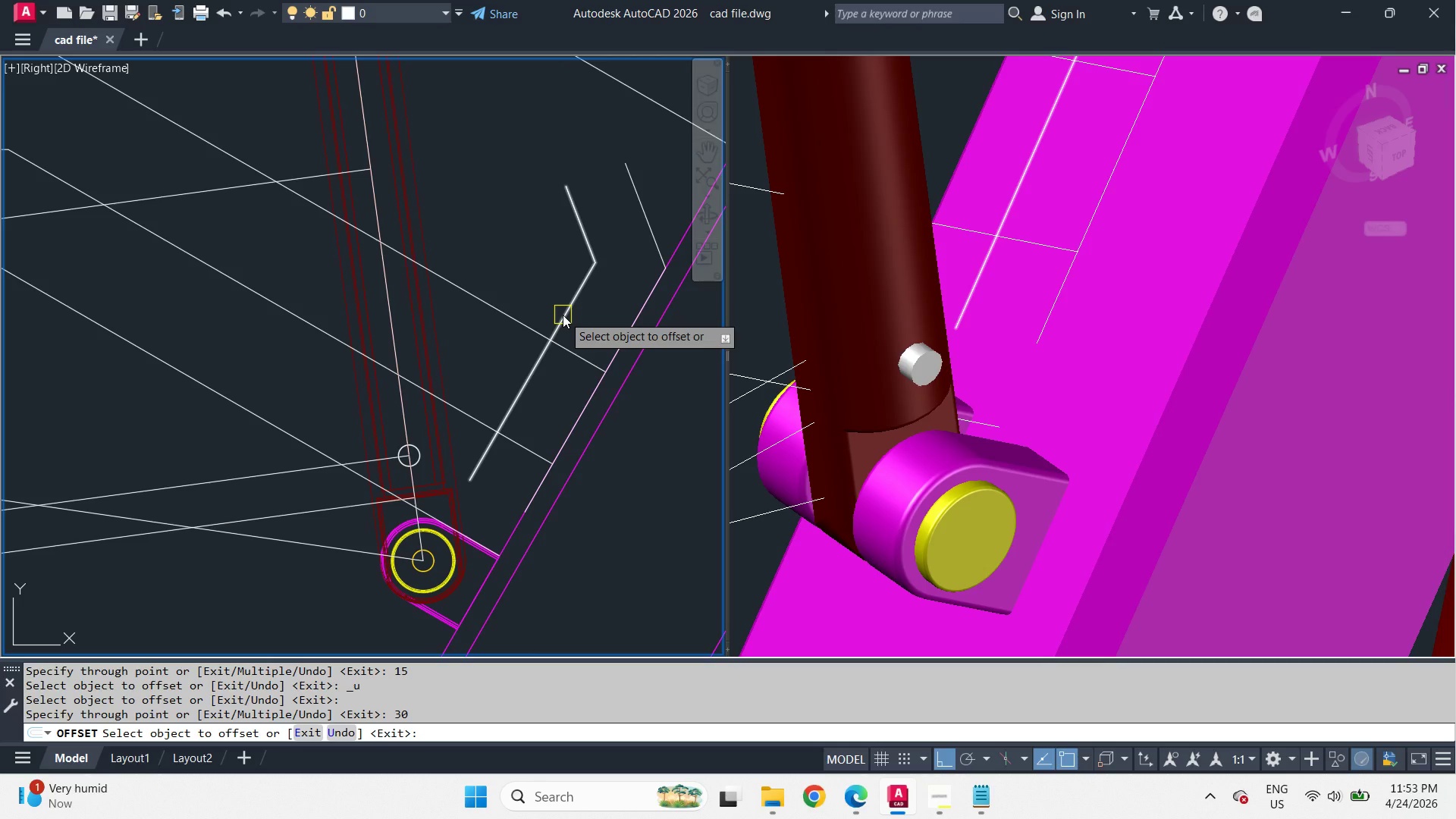 
left_click([632, 319])
 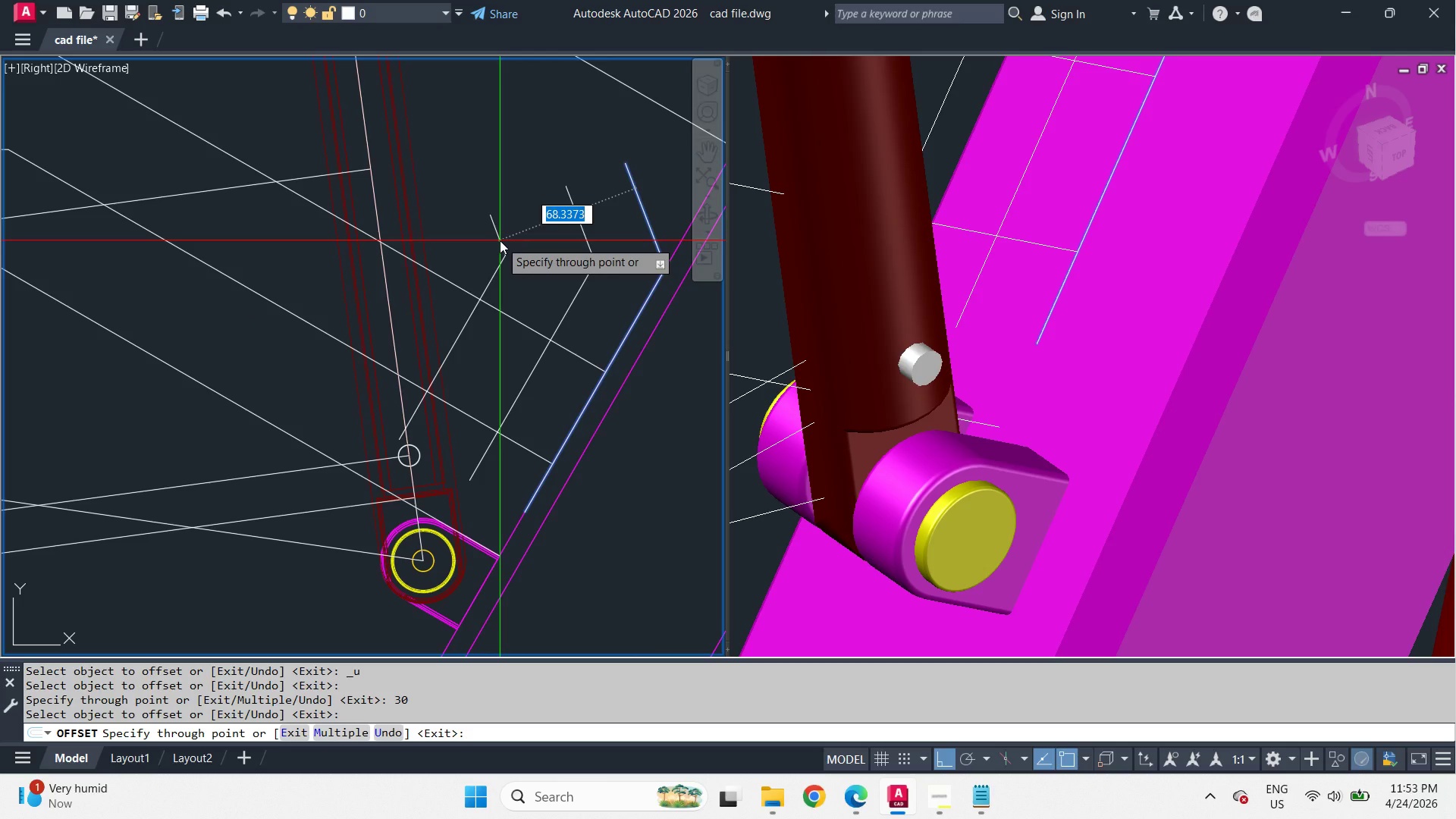 
key(Numpad2)
 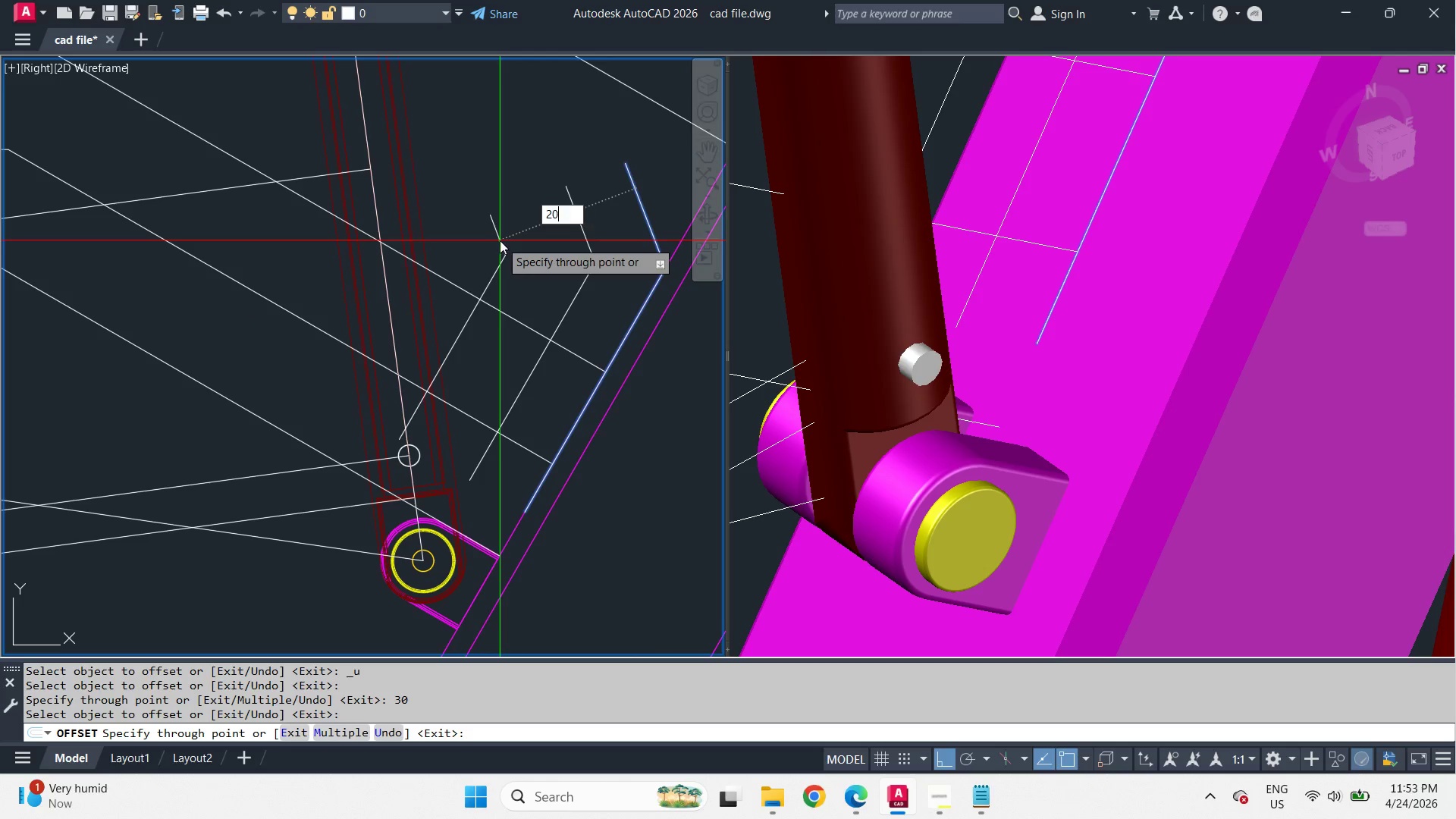 
key(Numpad0)
 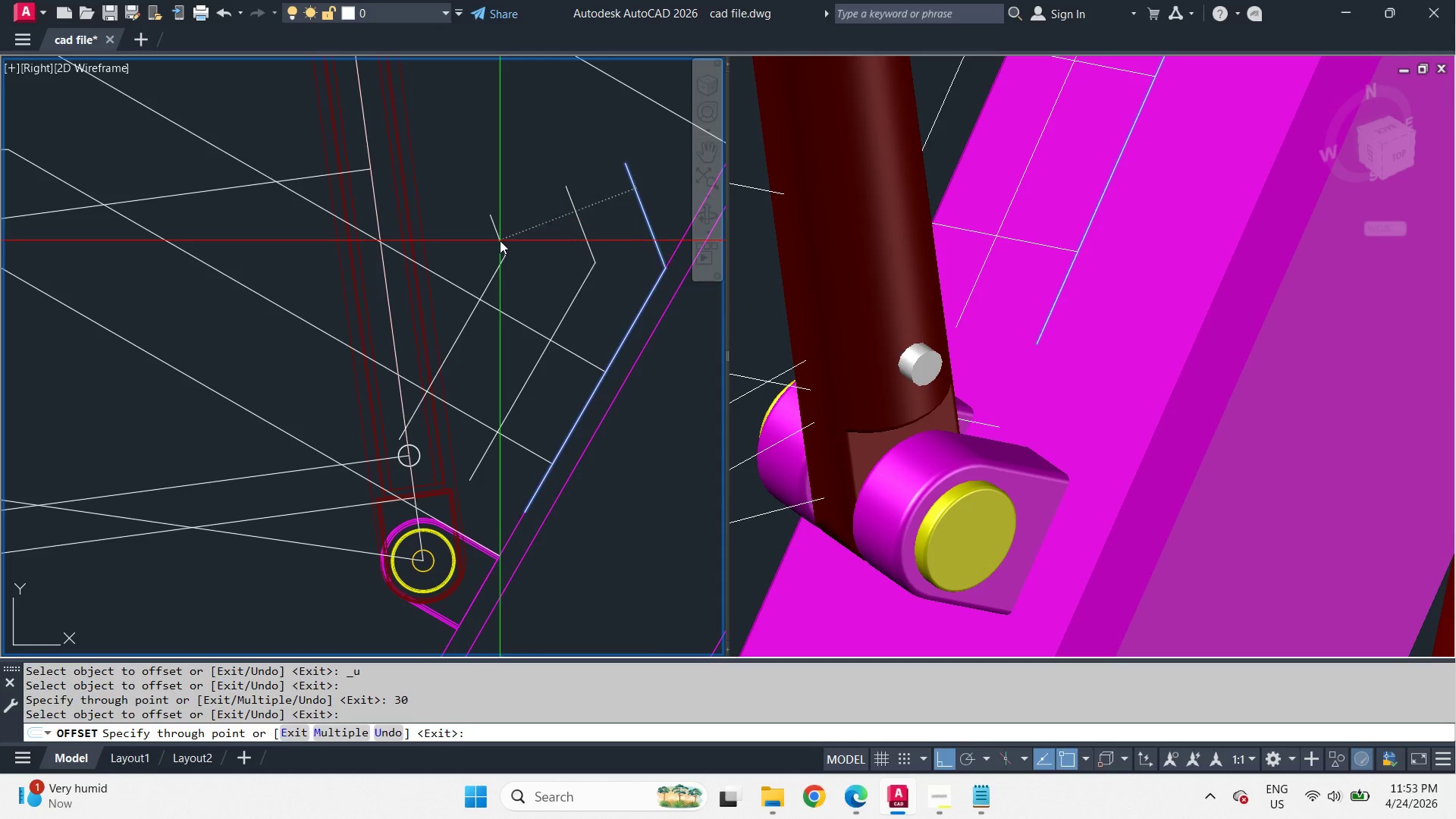 
key(NumpadEnter)
 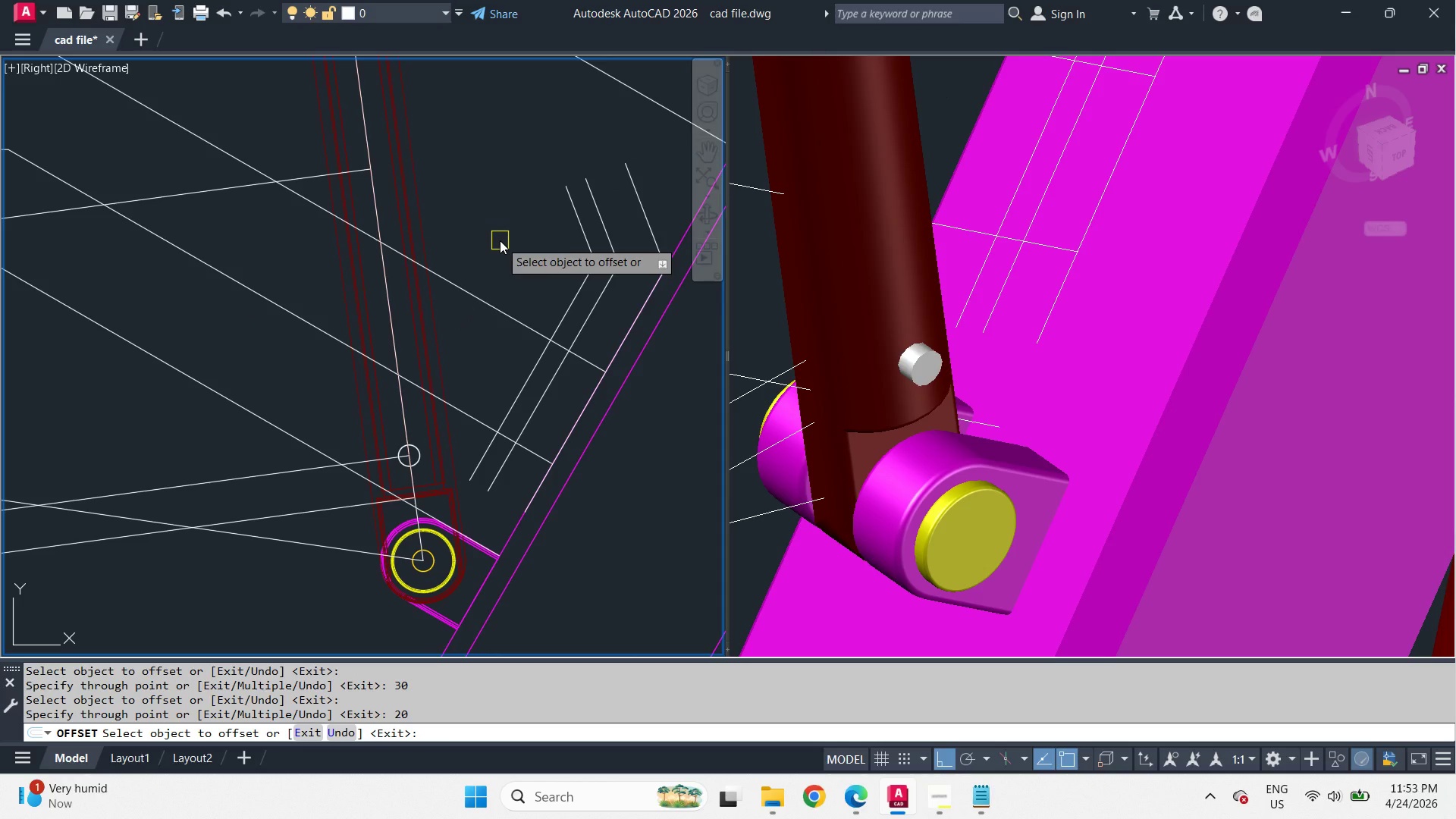 
key(Space)
 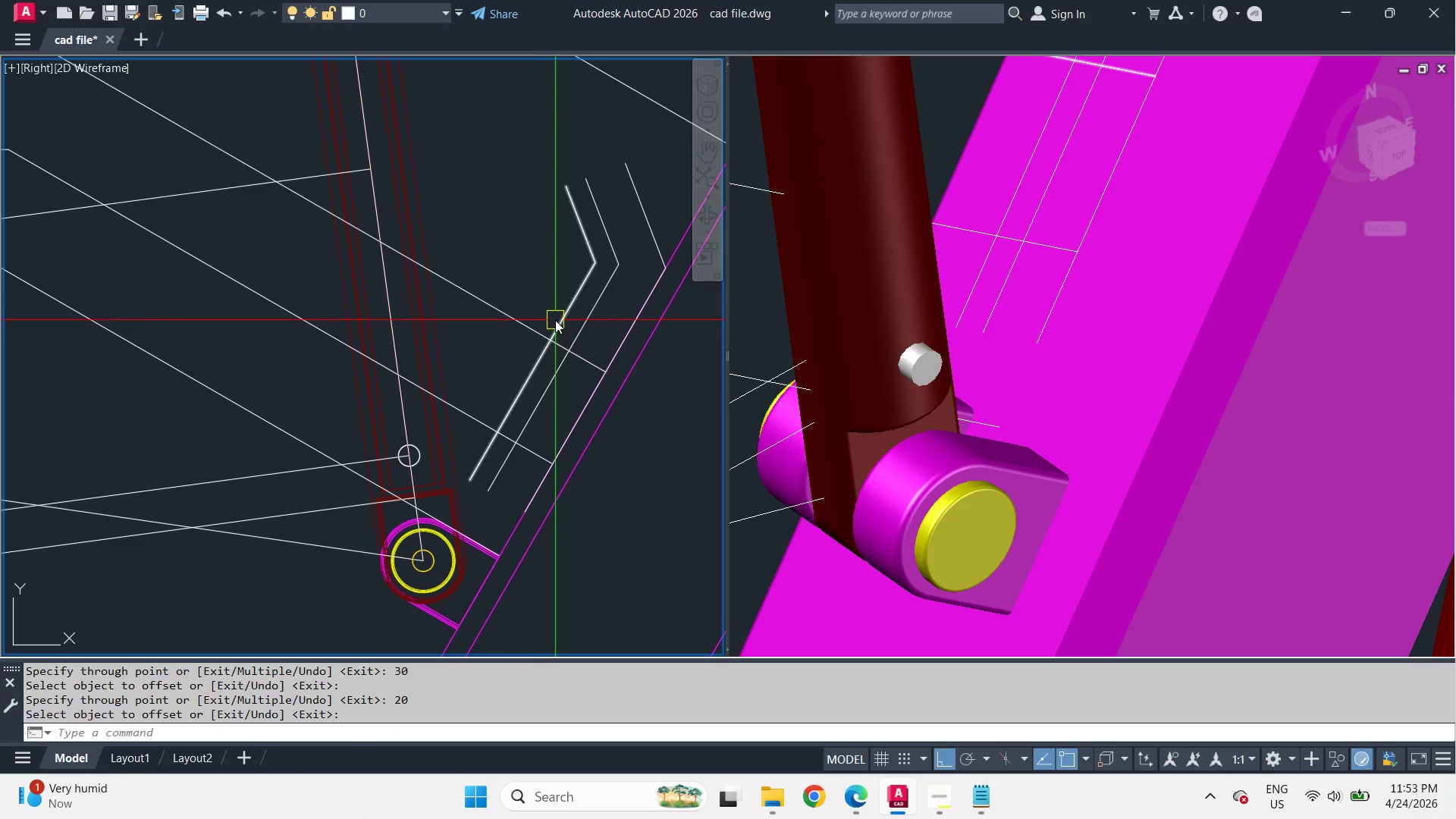 
left_click([555, 320])
 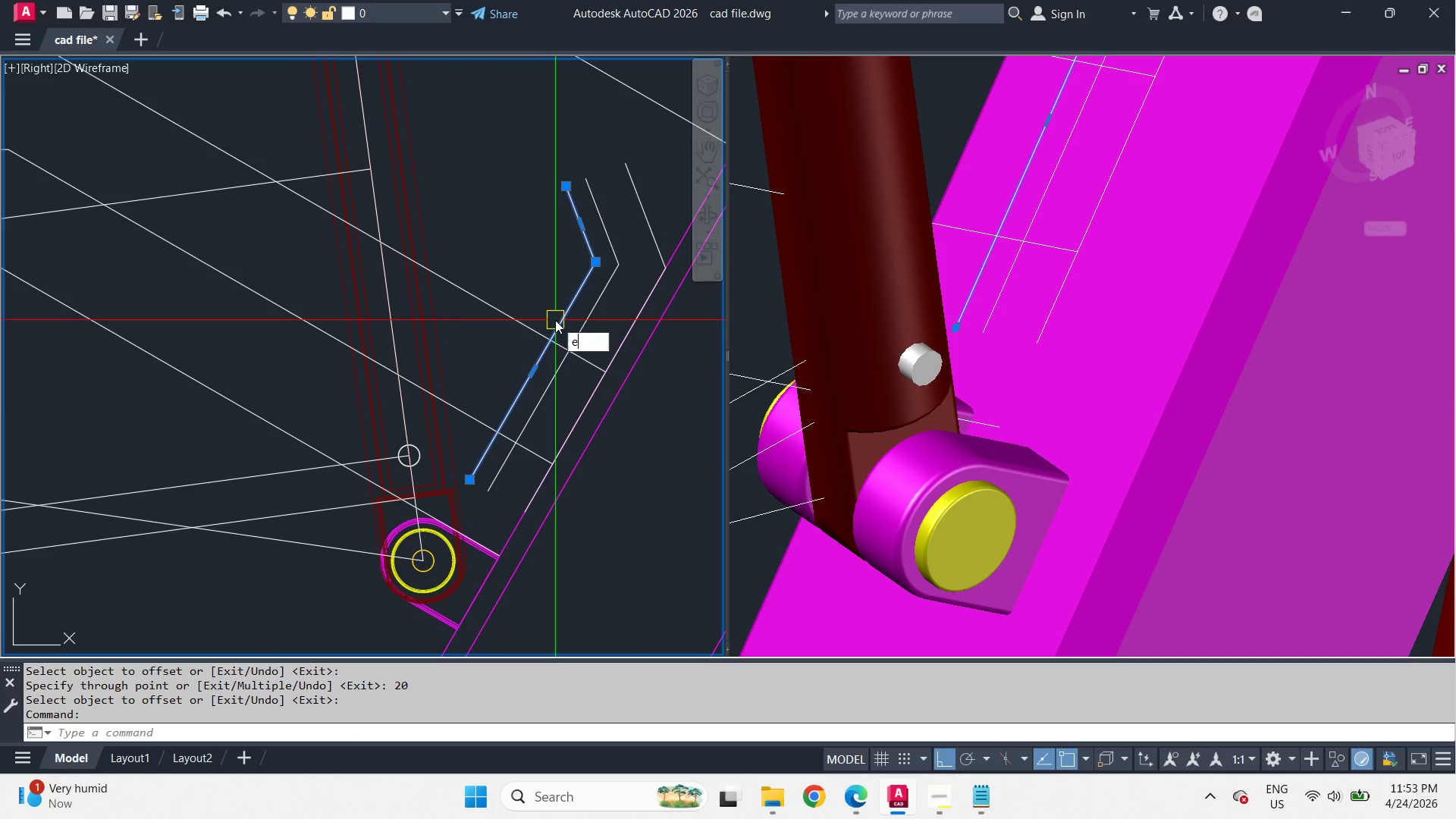 
key(E)
 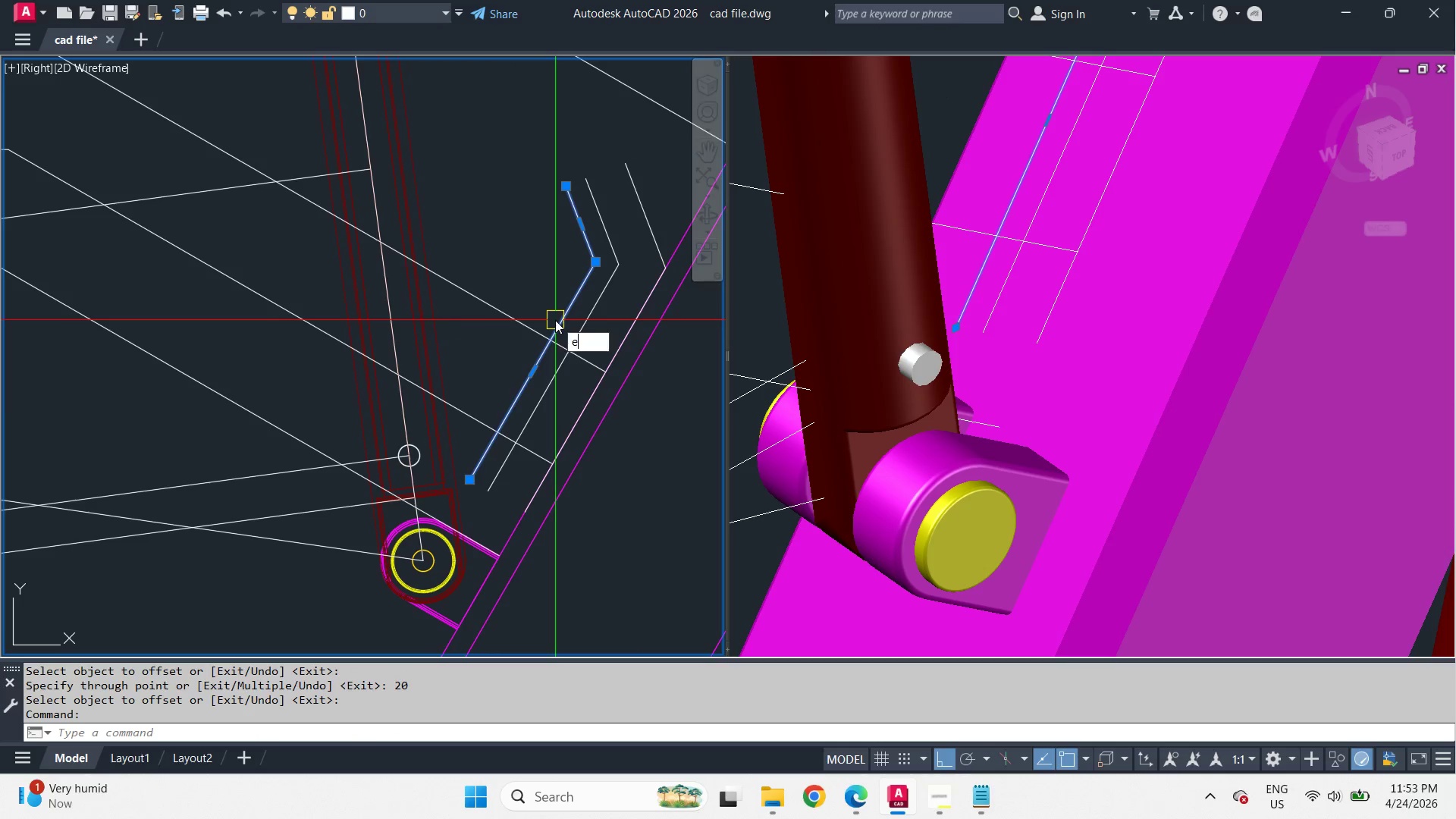 
key(Space)
 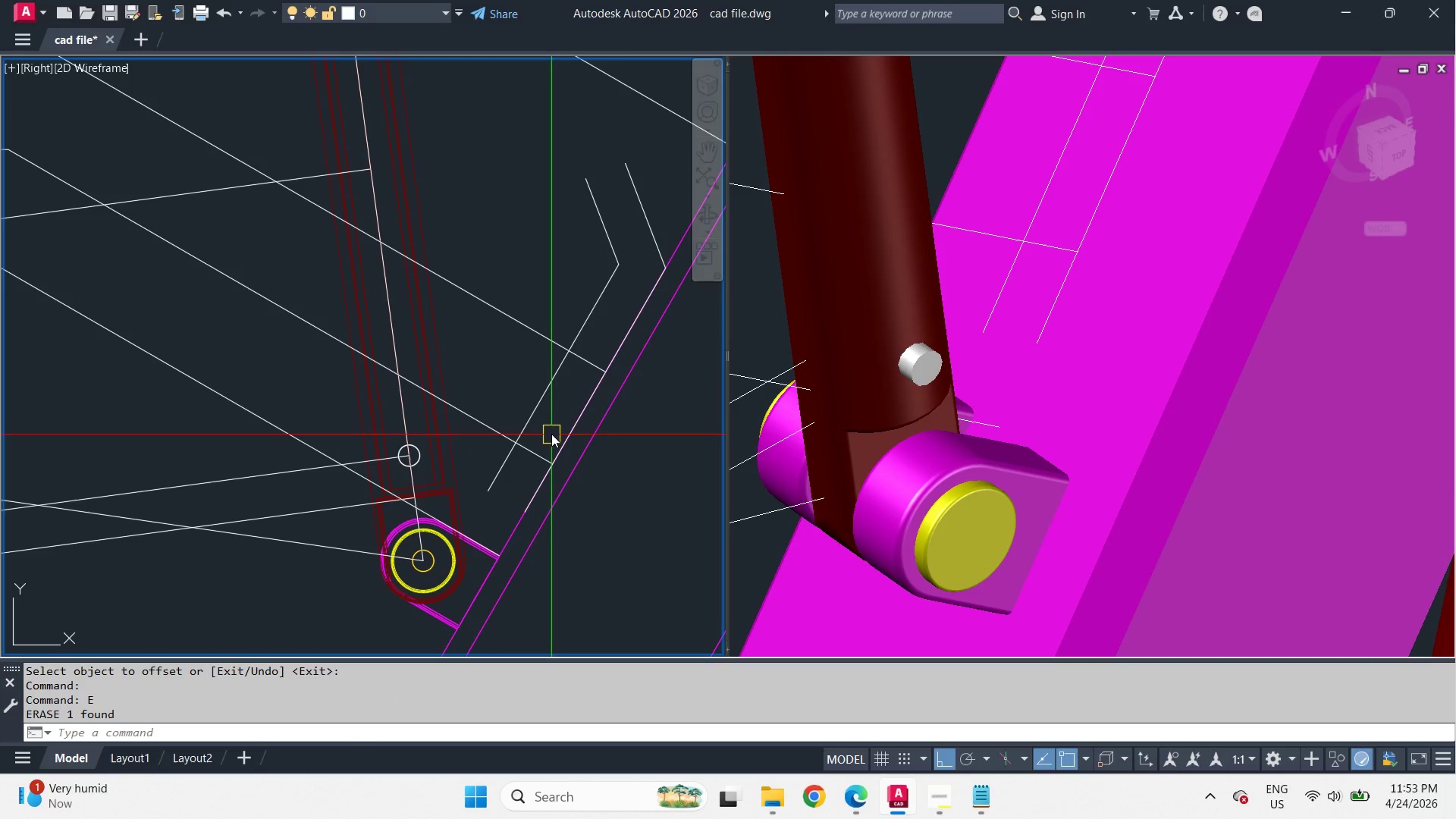 
key(F)
 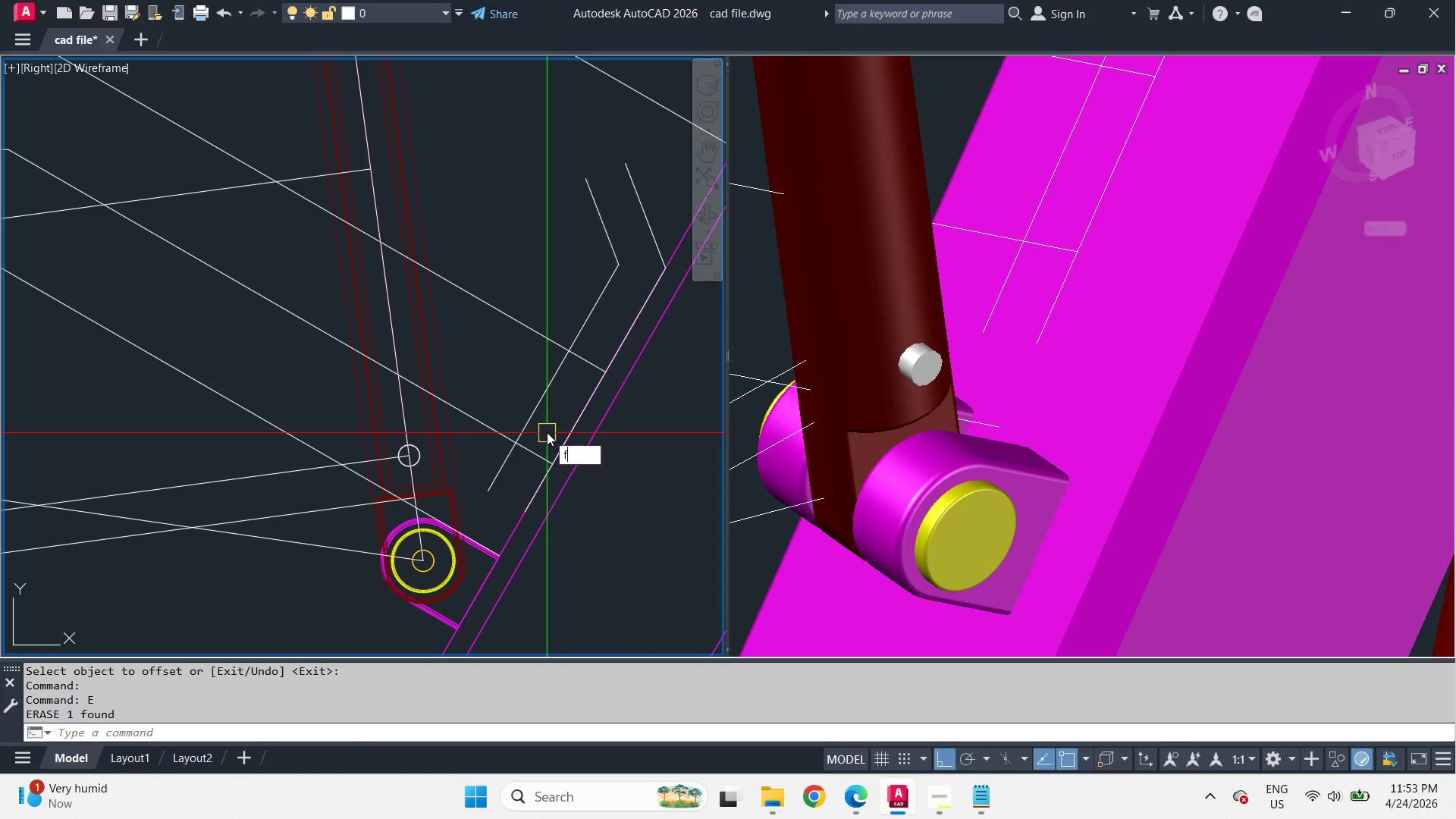 
key(Space)
 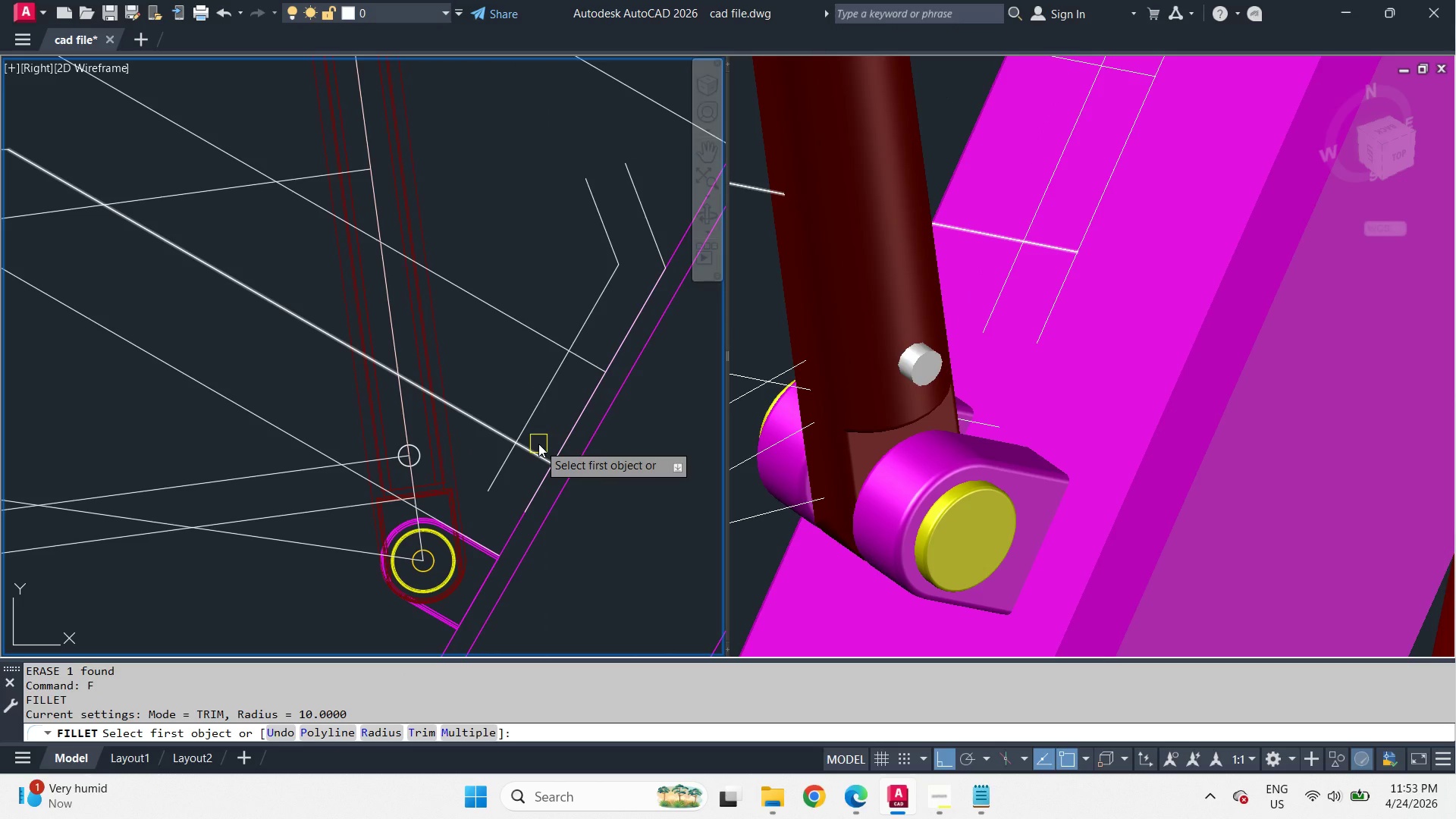 
wait(5.02)
 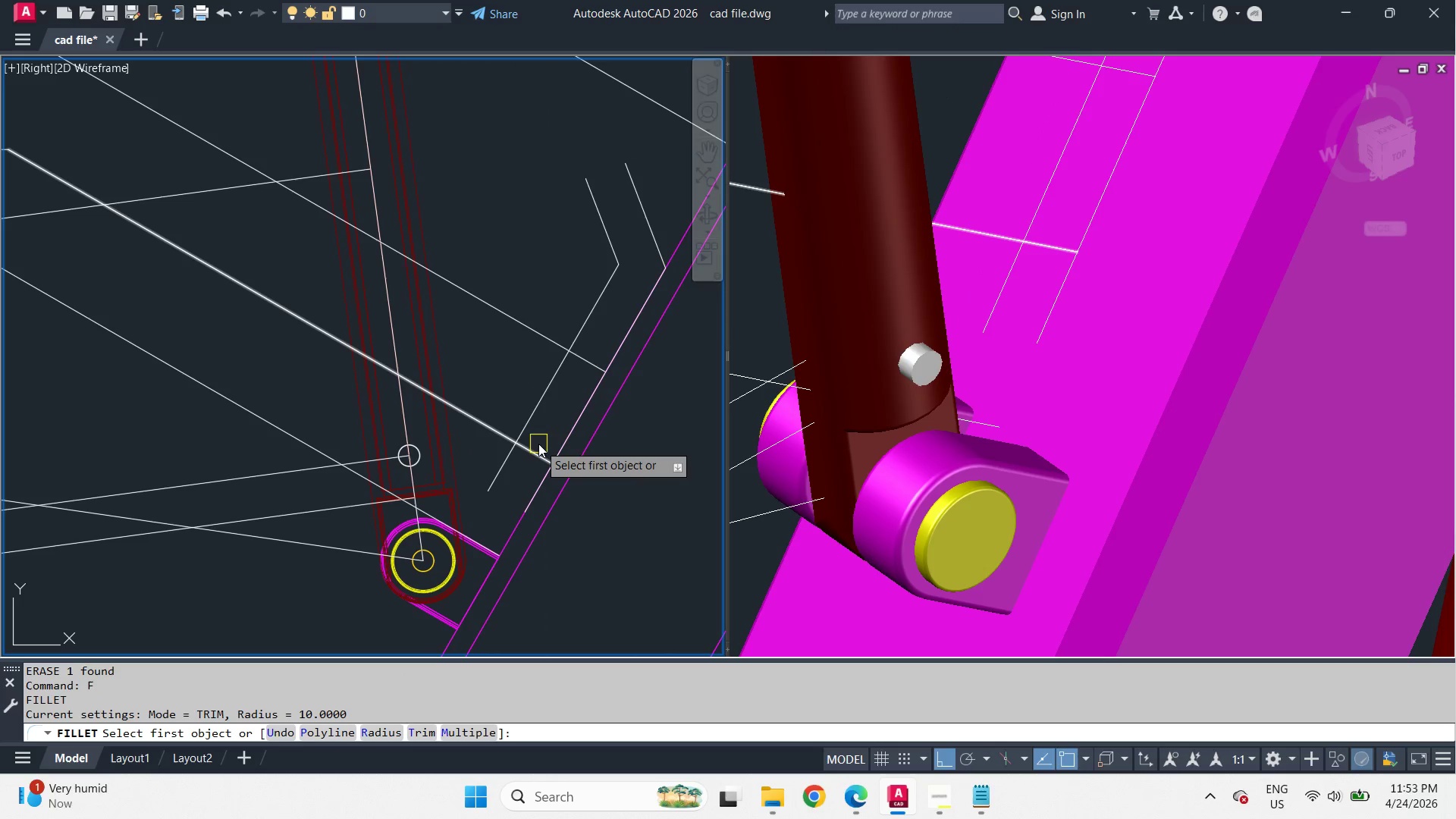 
hold_key(key=ShiftLeft, duration=2.12)
left_click_drag(start_coordinate=[537, 444], to_coordinate=[548, 450])
 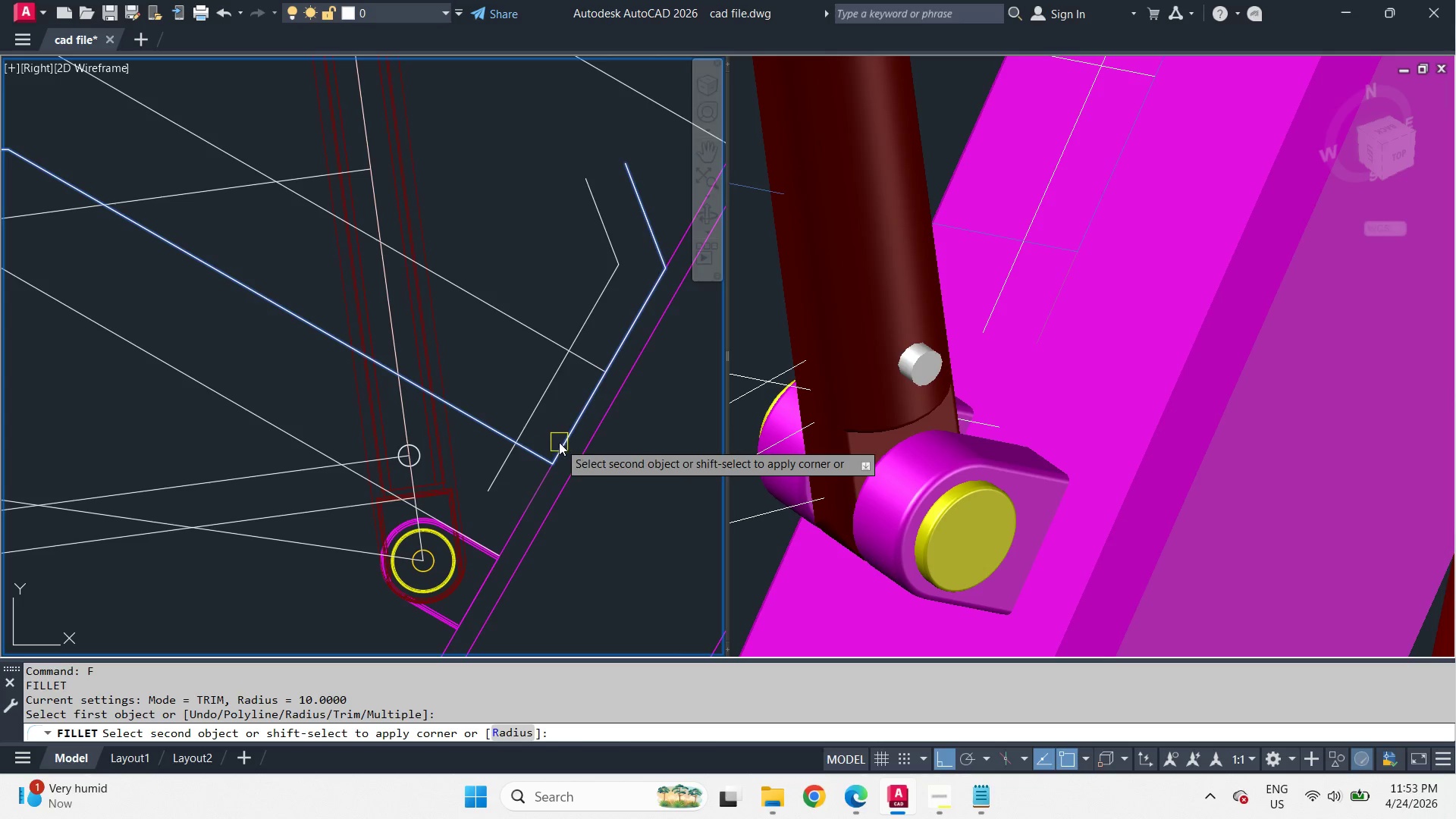 
left_click([559, 442])
 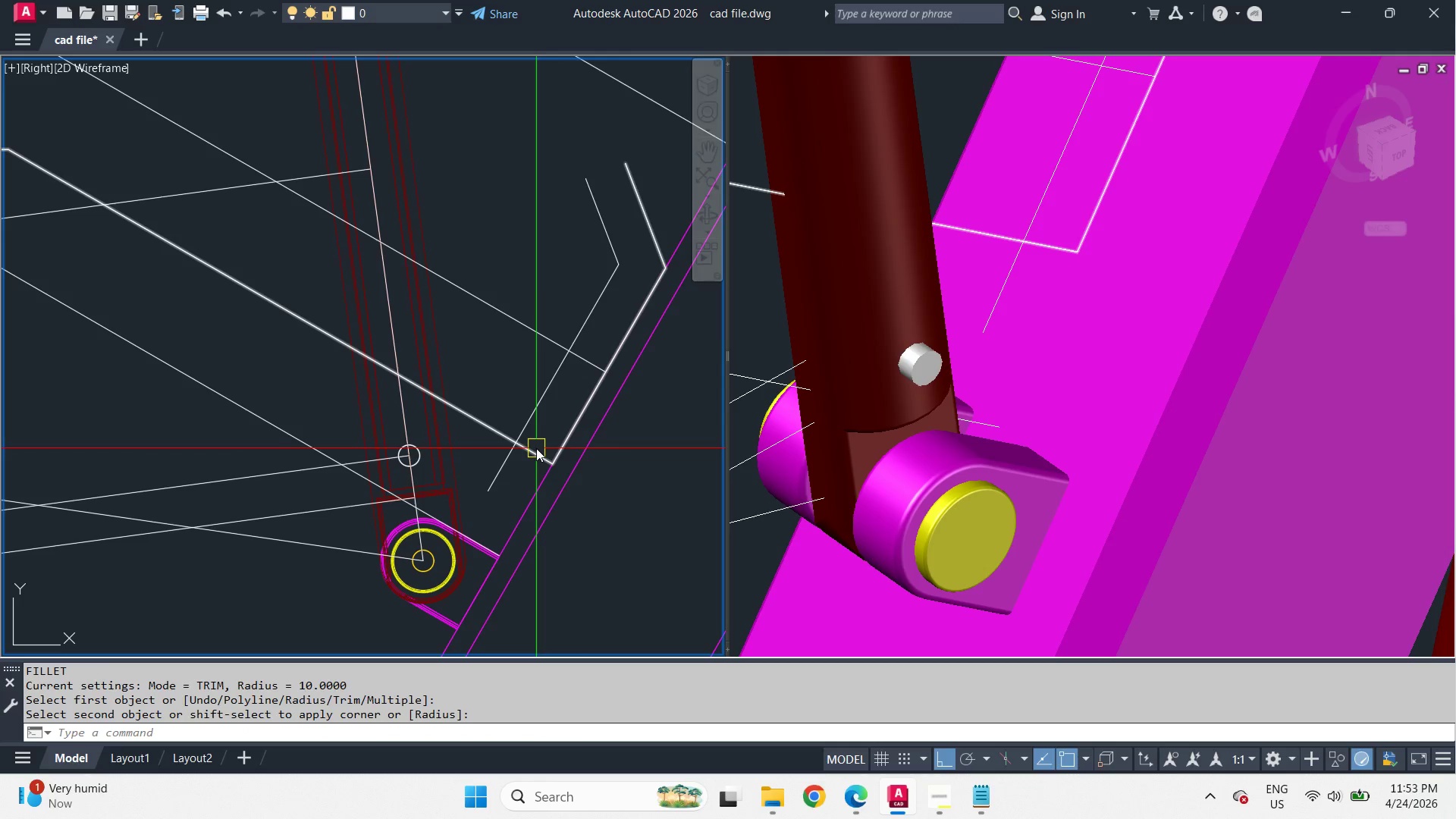 
key(Space)
 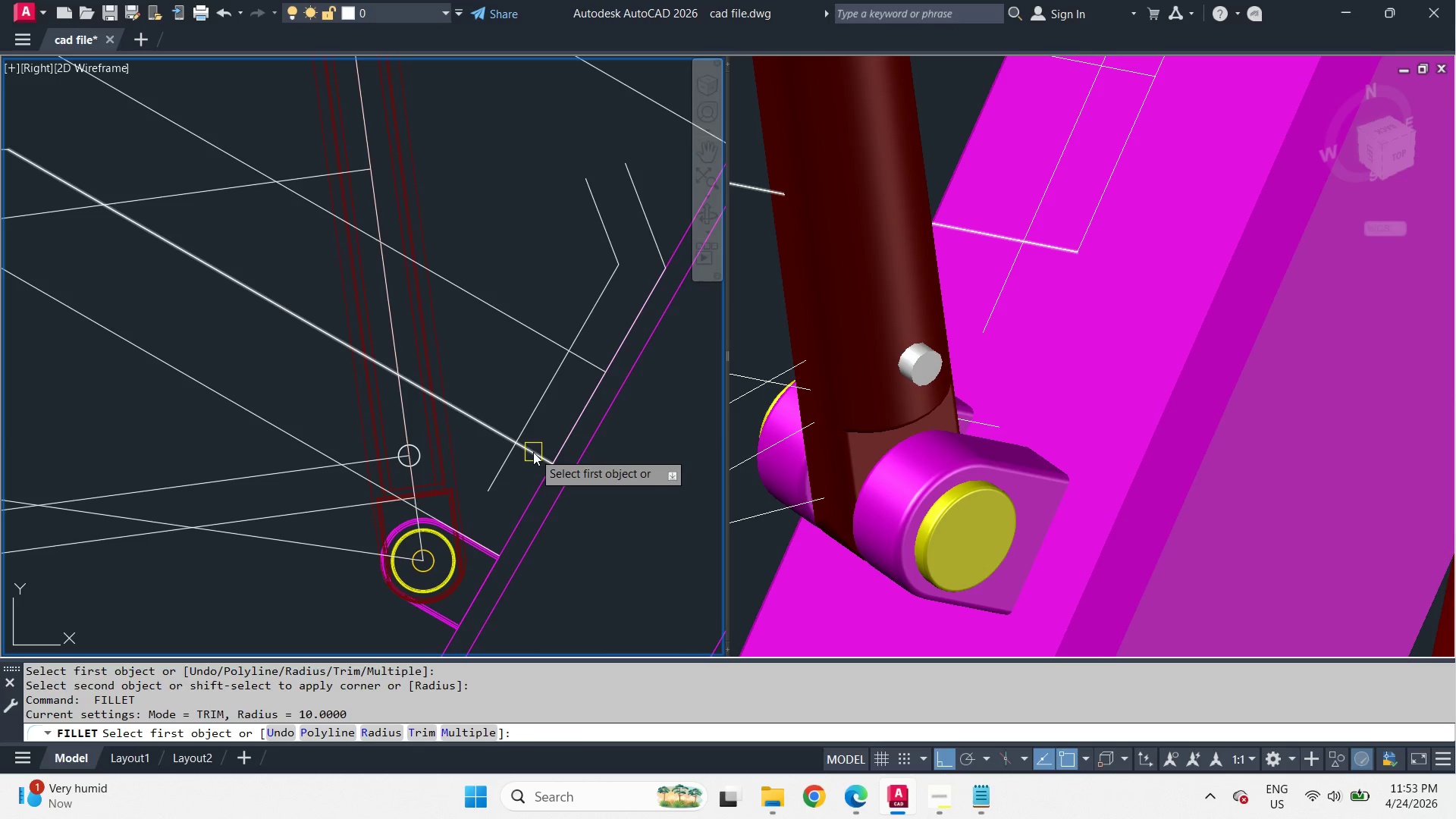 
left_click([533, 452])
 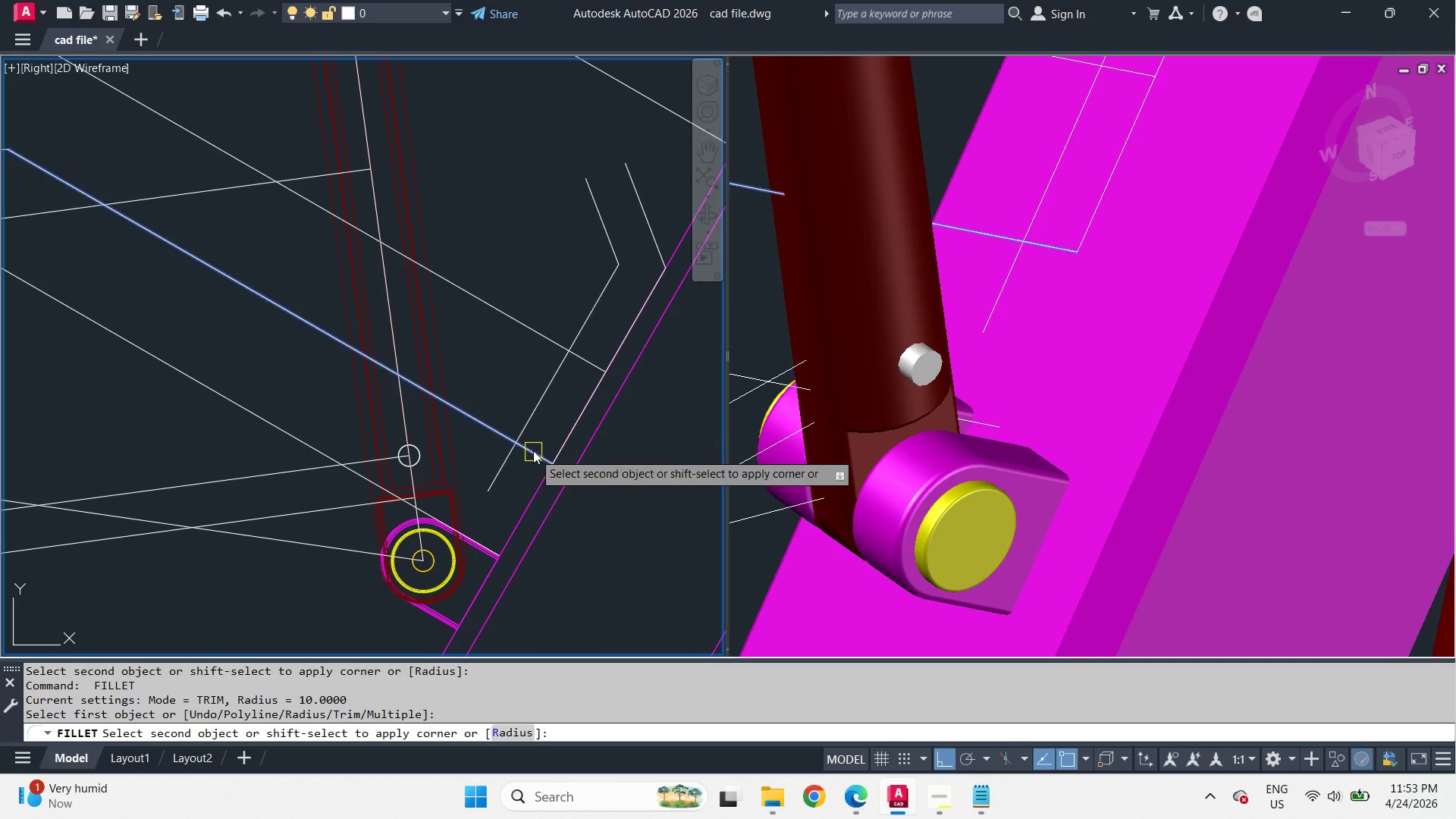 
hold_key(key=ShiftLeft, duration=0.75)
left_click([534, 426])
 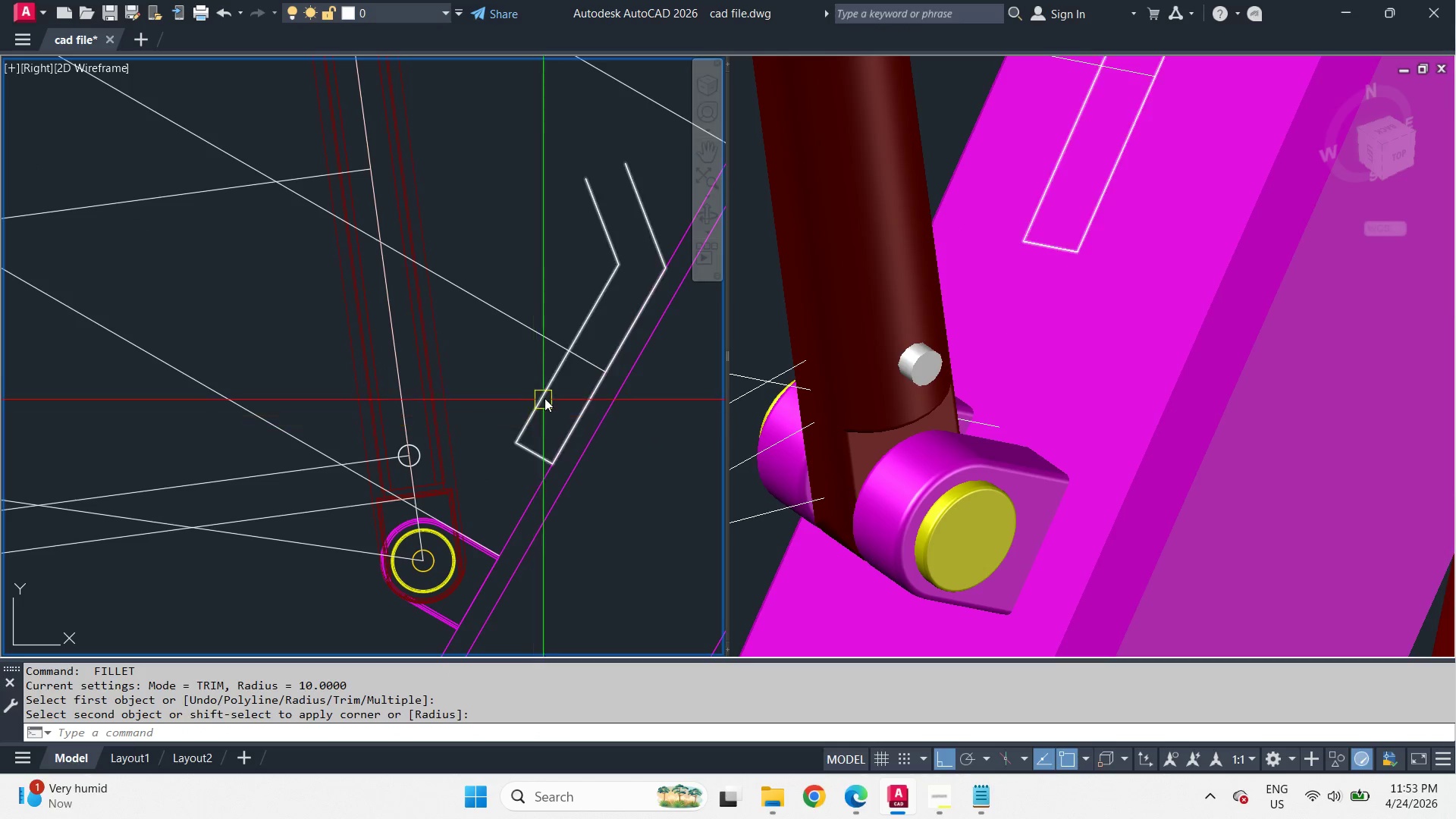 
key(Space)
 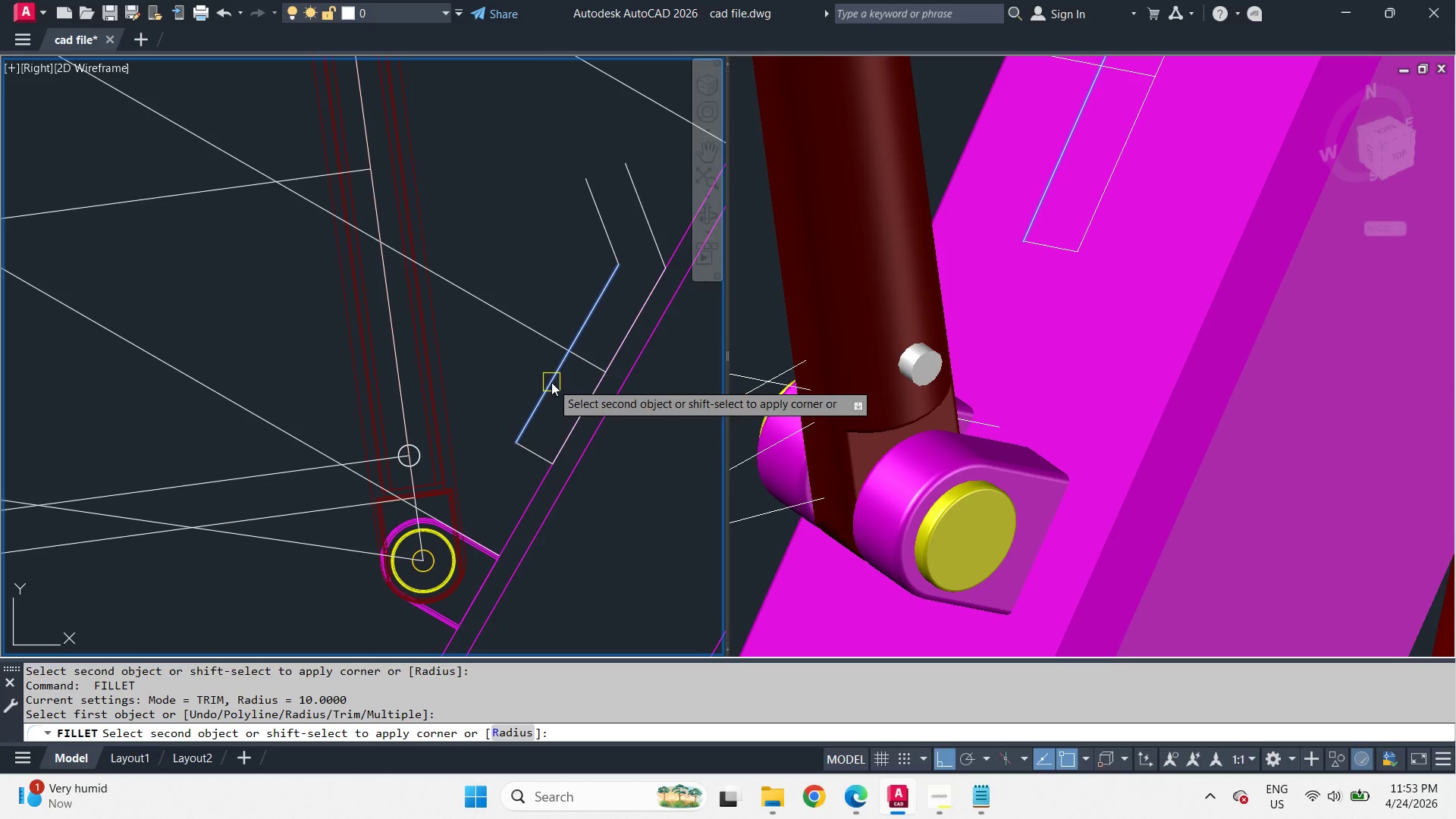 
hold_key(key=ShiftLeft, duration=0.94)
left_click([584, 362])
 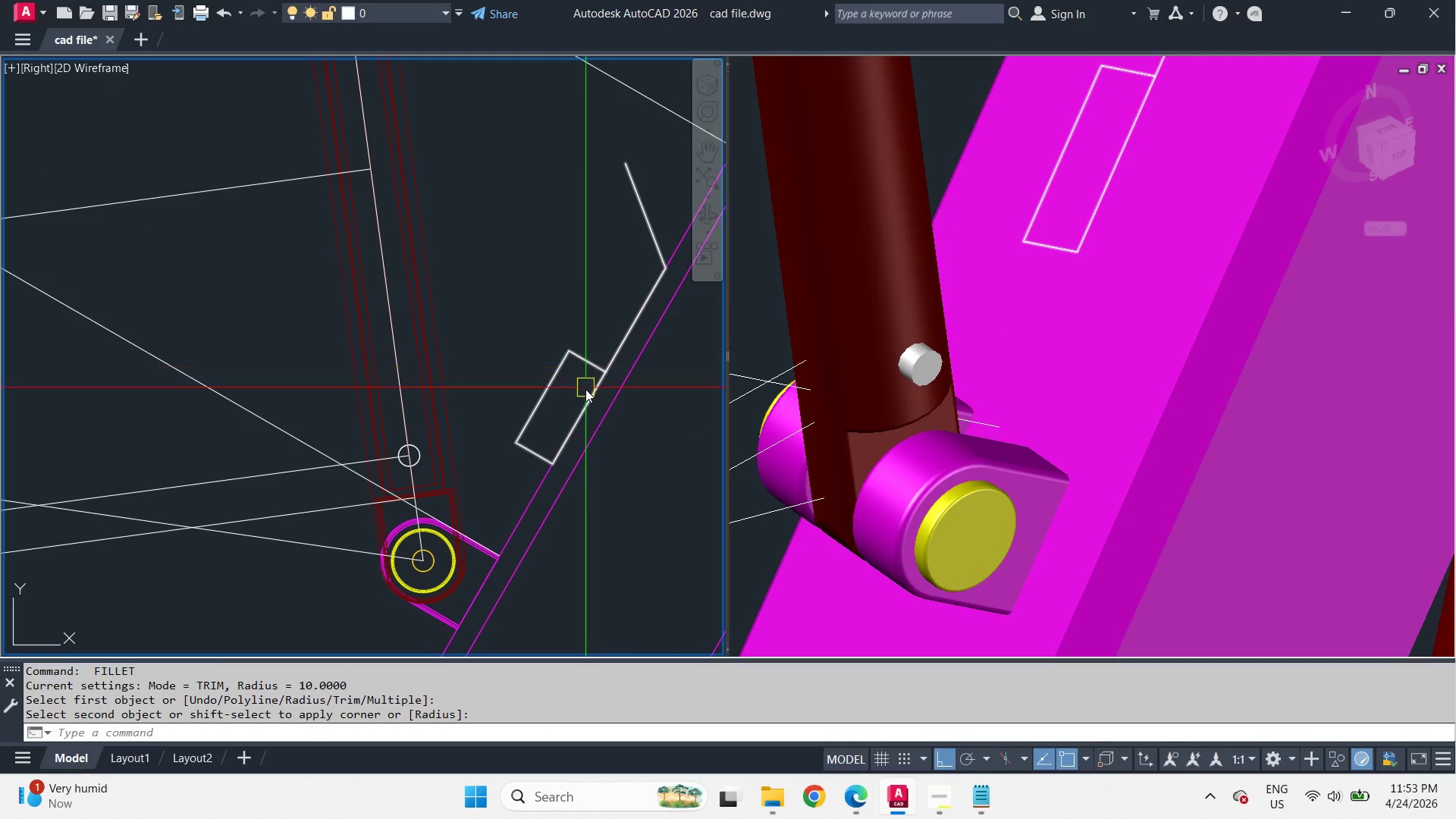 
key(Space)
 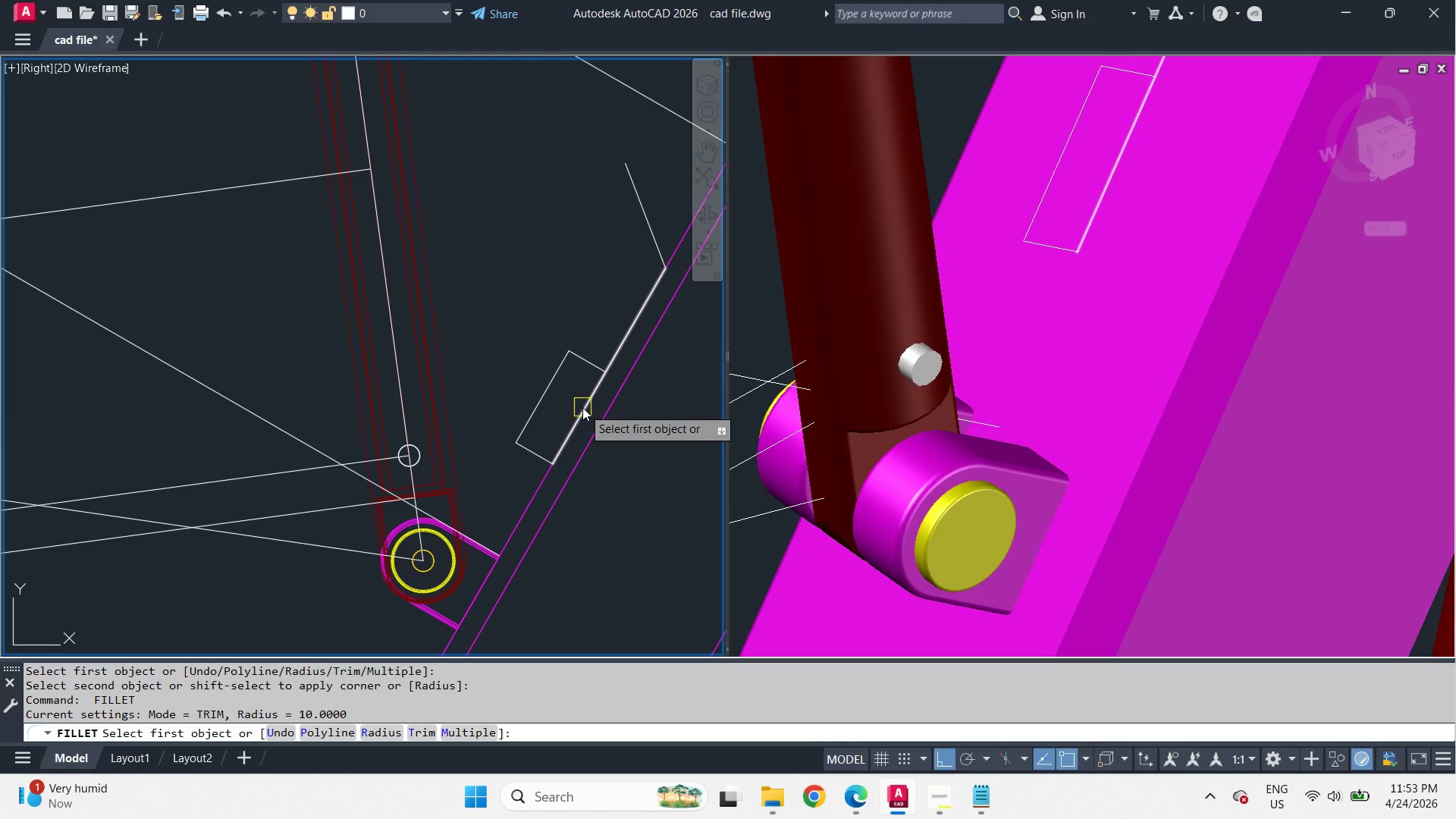 
left_click([582, 407])
 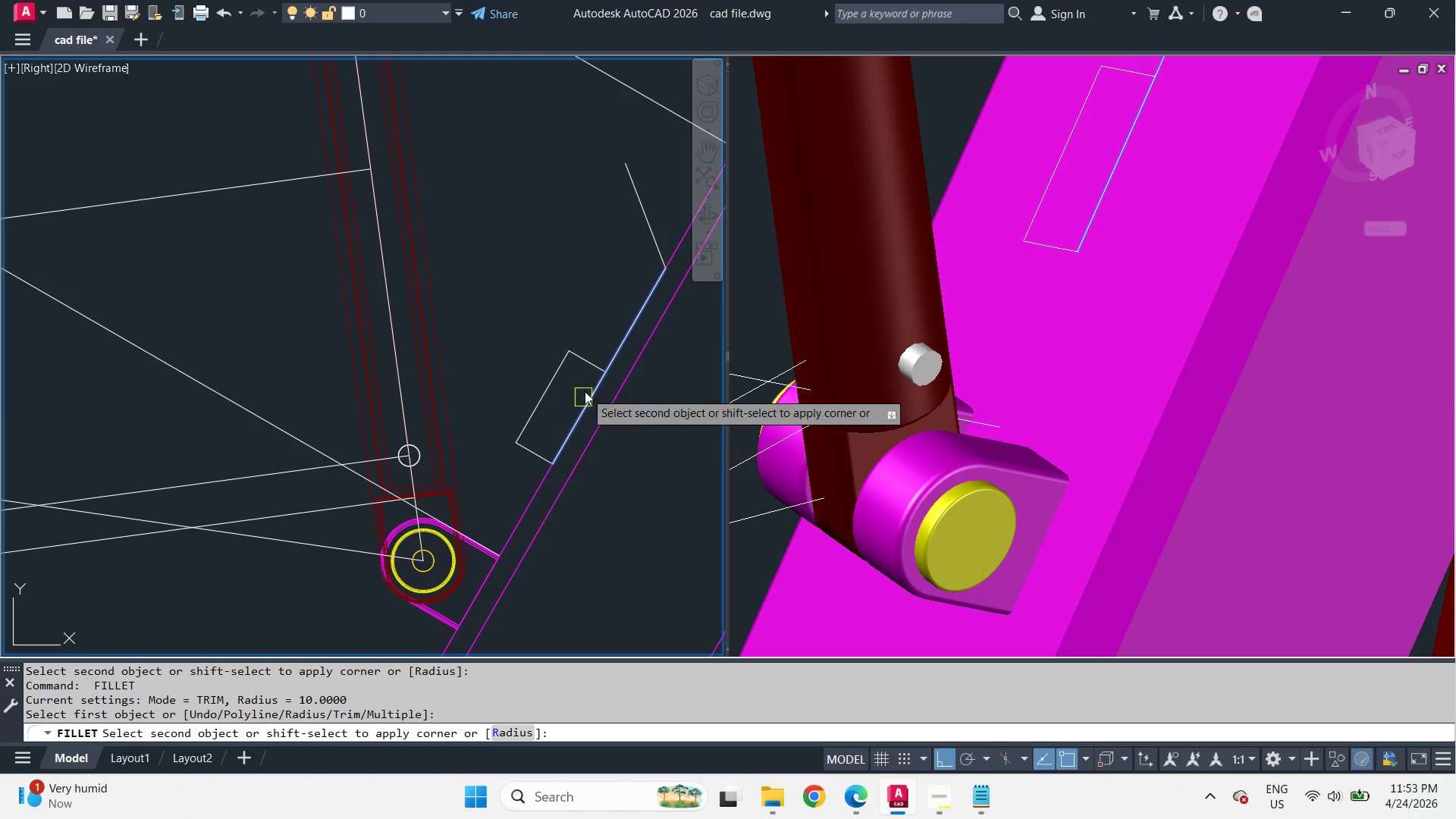 
hold_key(key=ShiftLeft, duration=0.83)
left_click([586, 370])
 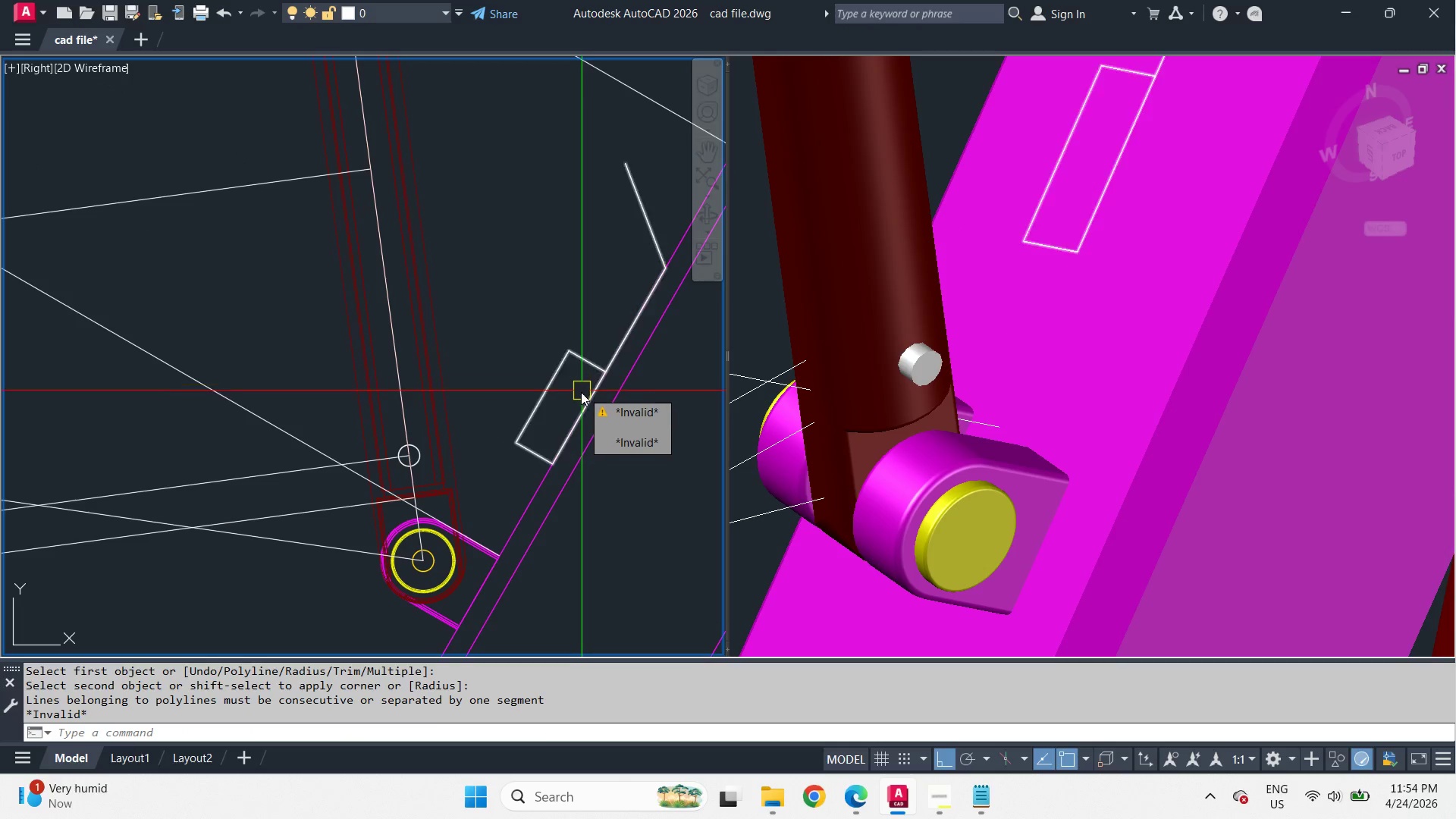 
key(B)
 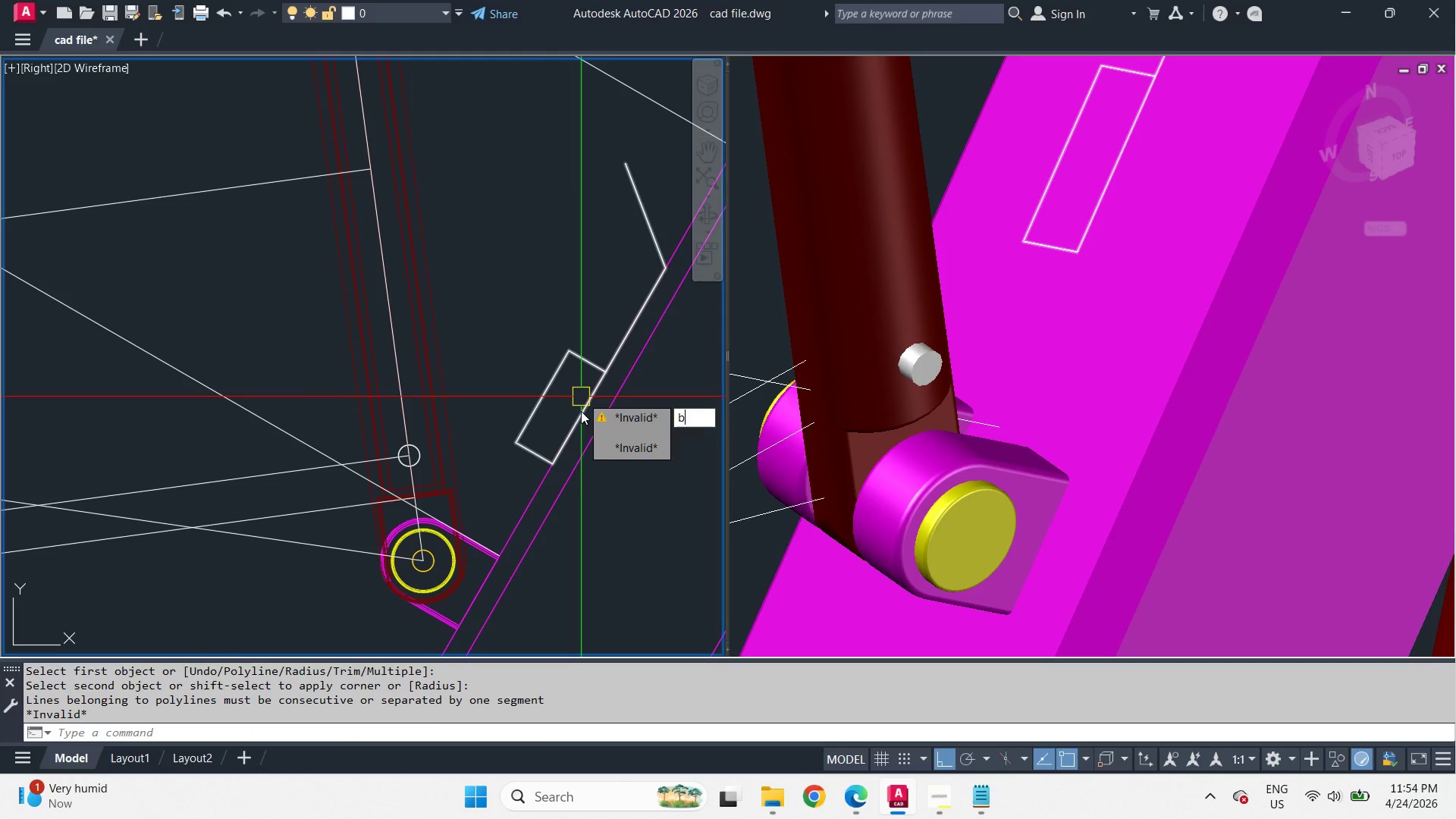 
key(R)
 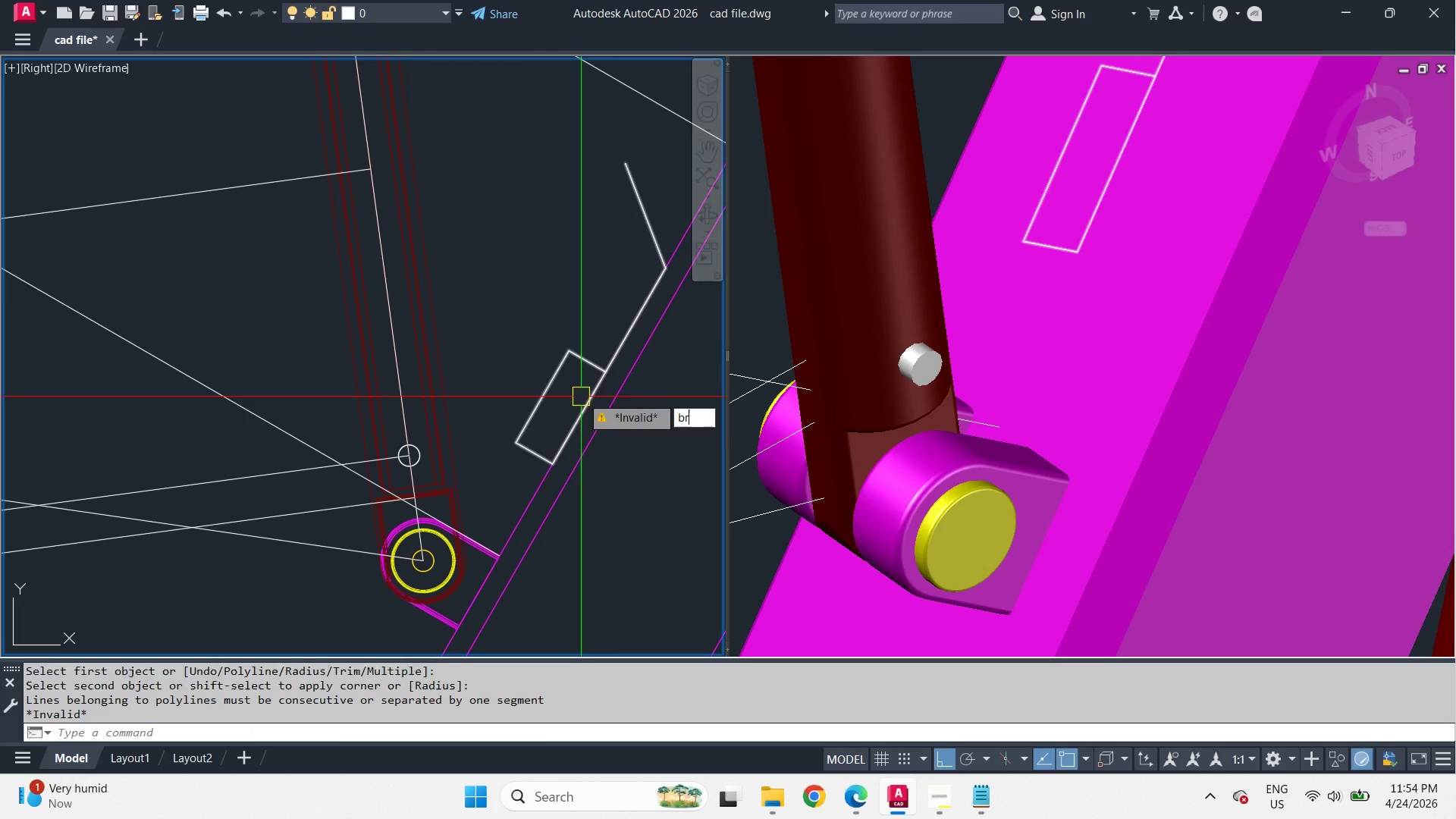 
key(Space)
 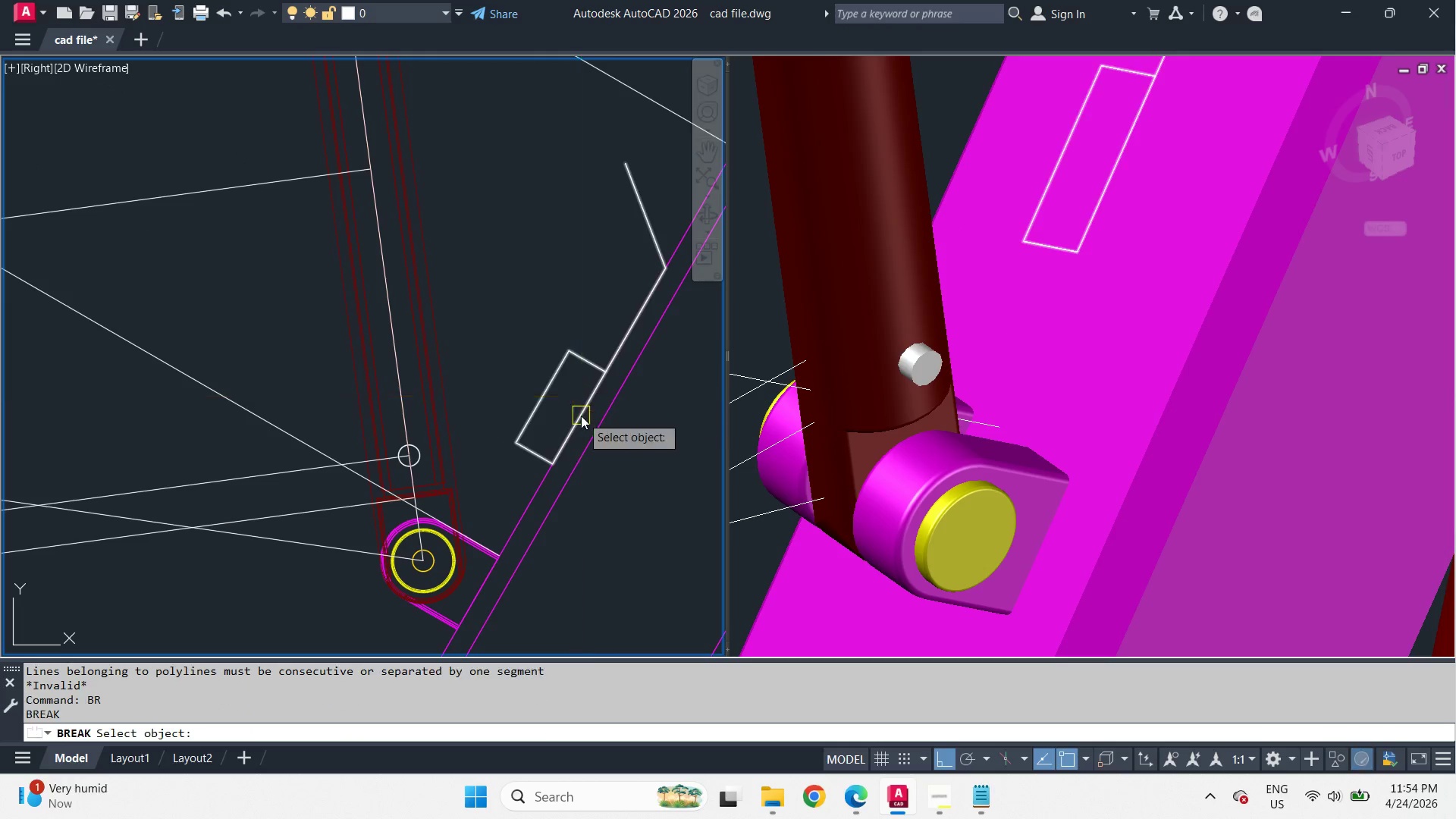 
left_click_drag(start_coordinate=[581, 416], to_coordinate=[587, 407])
 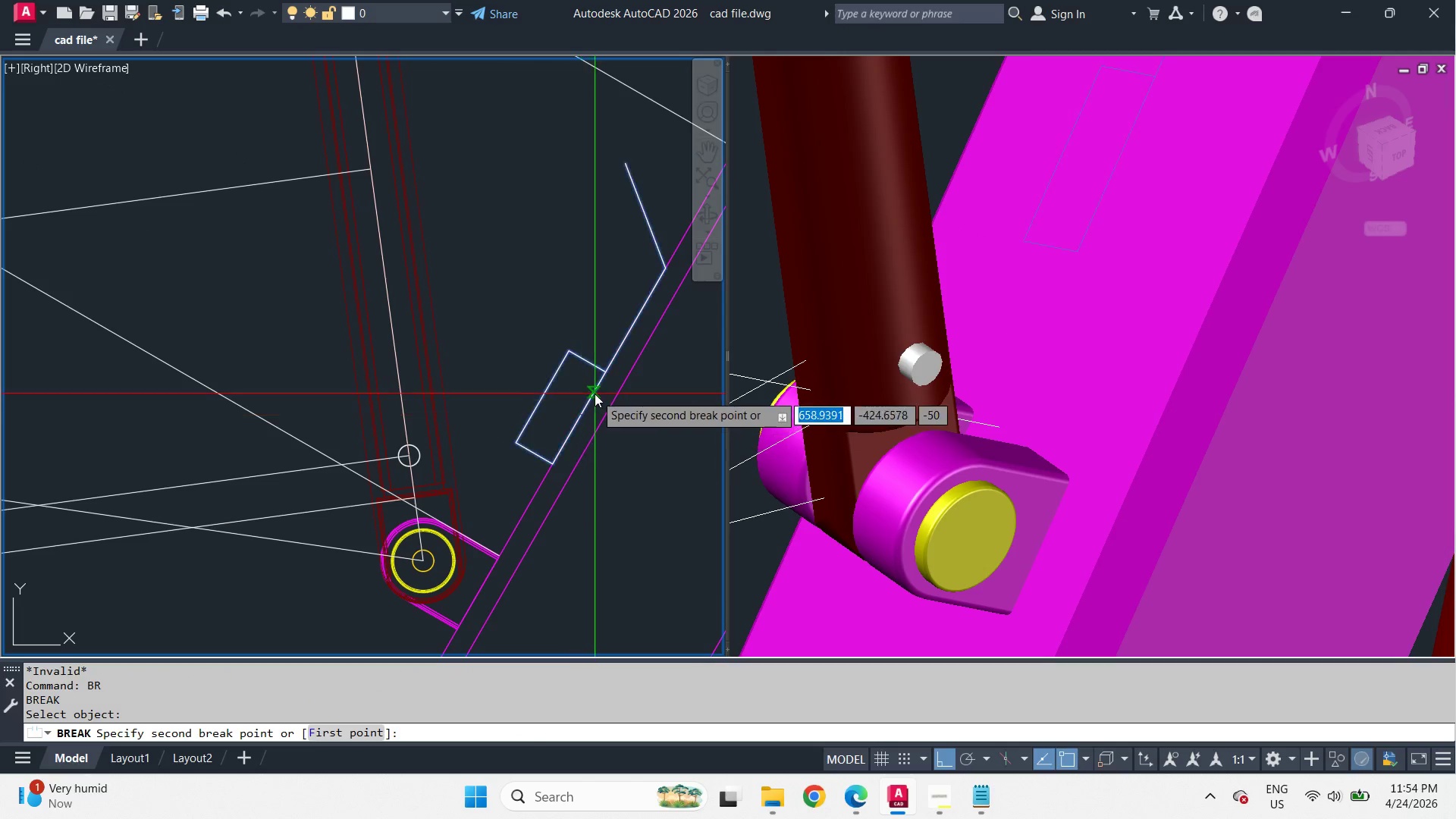 
double_click([595, 394])
 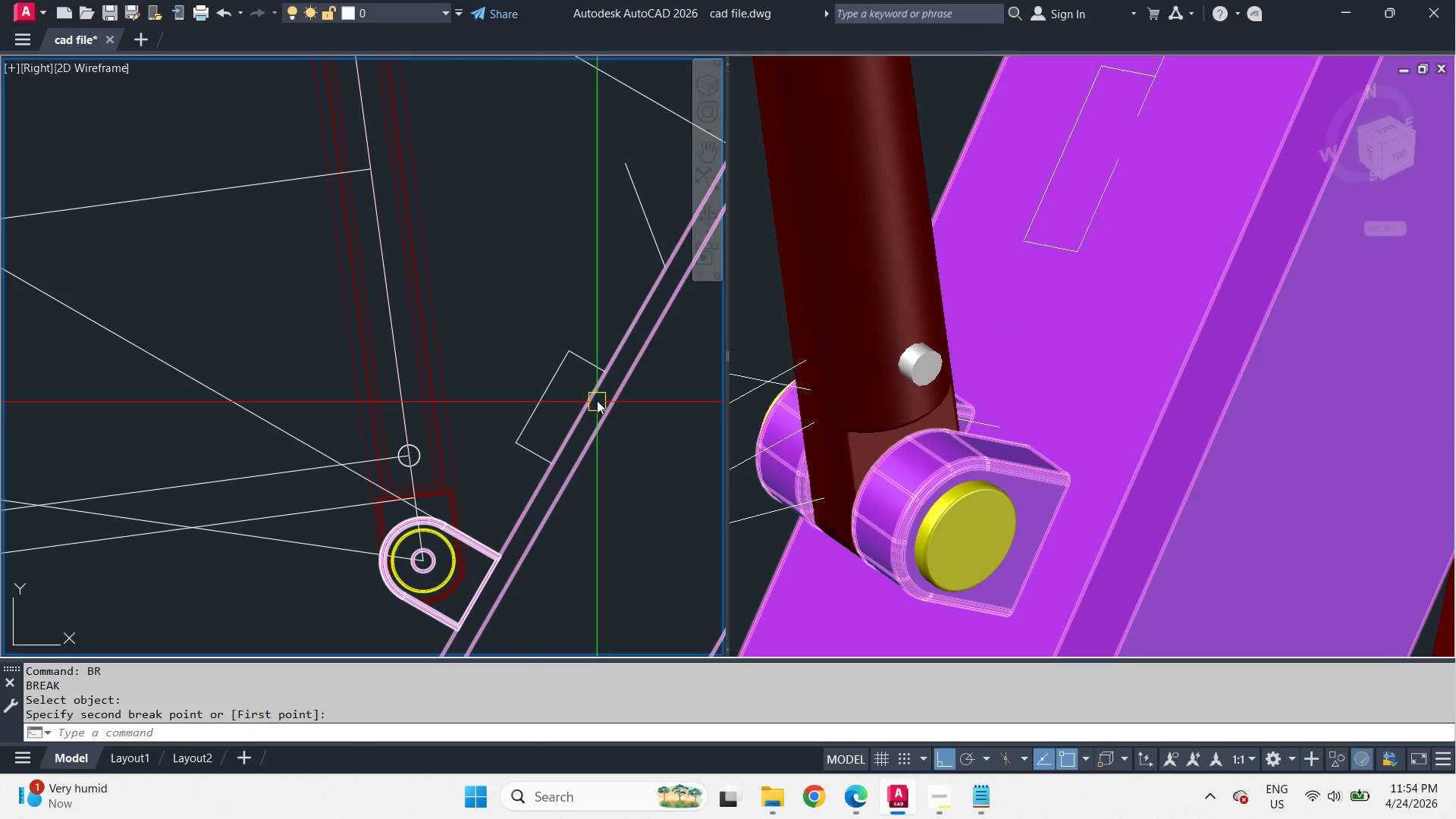 
left_click([597, 392])
 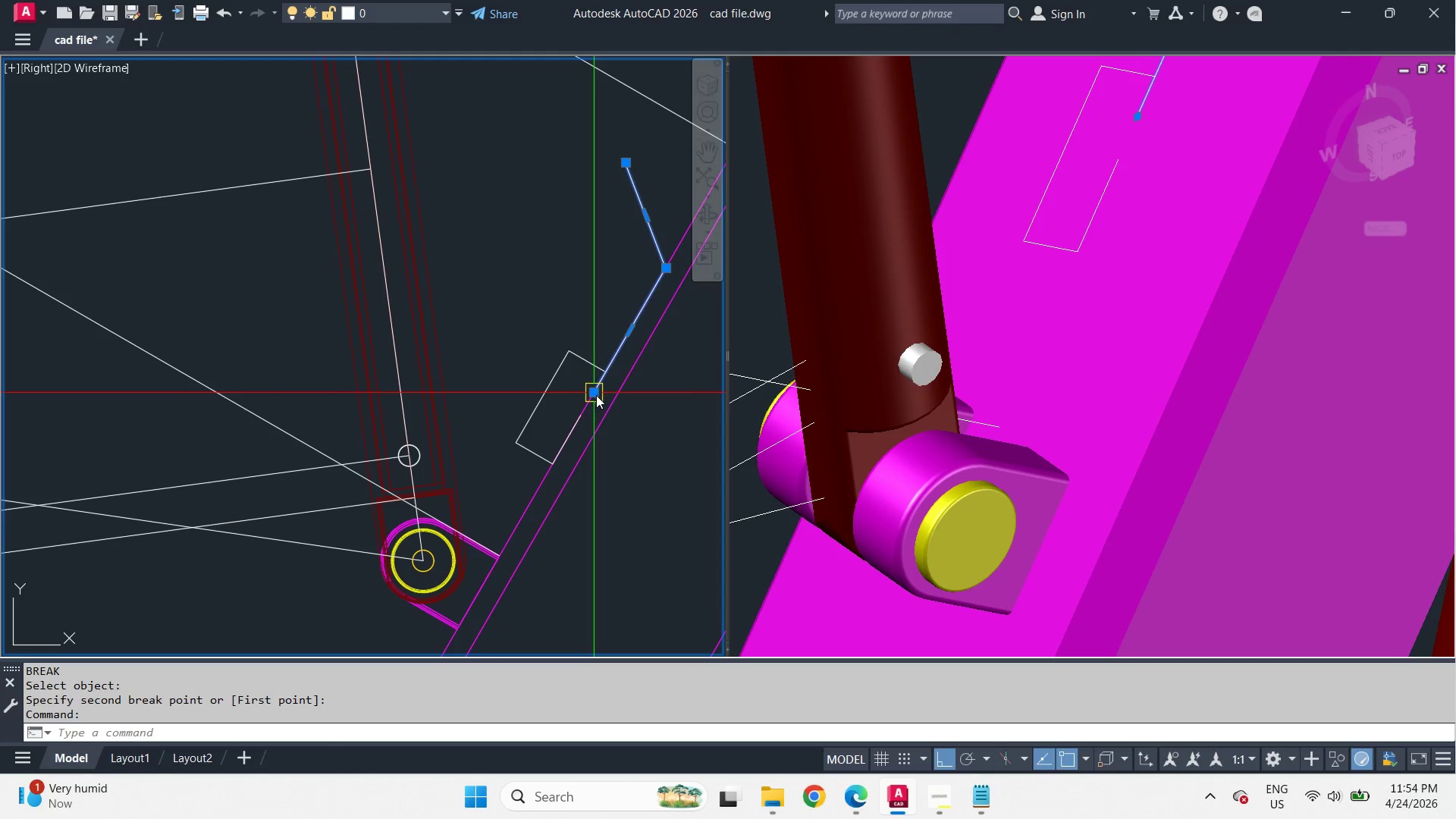 
key(E)
 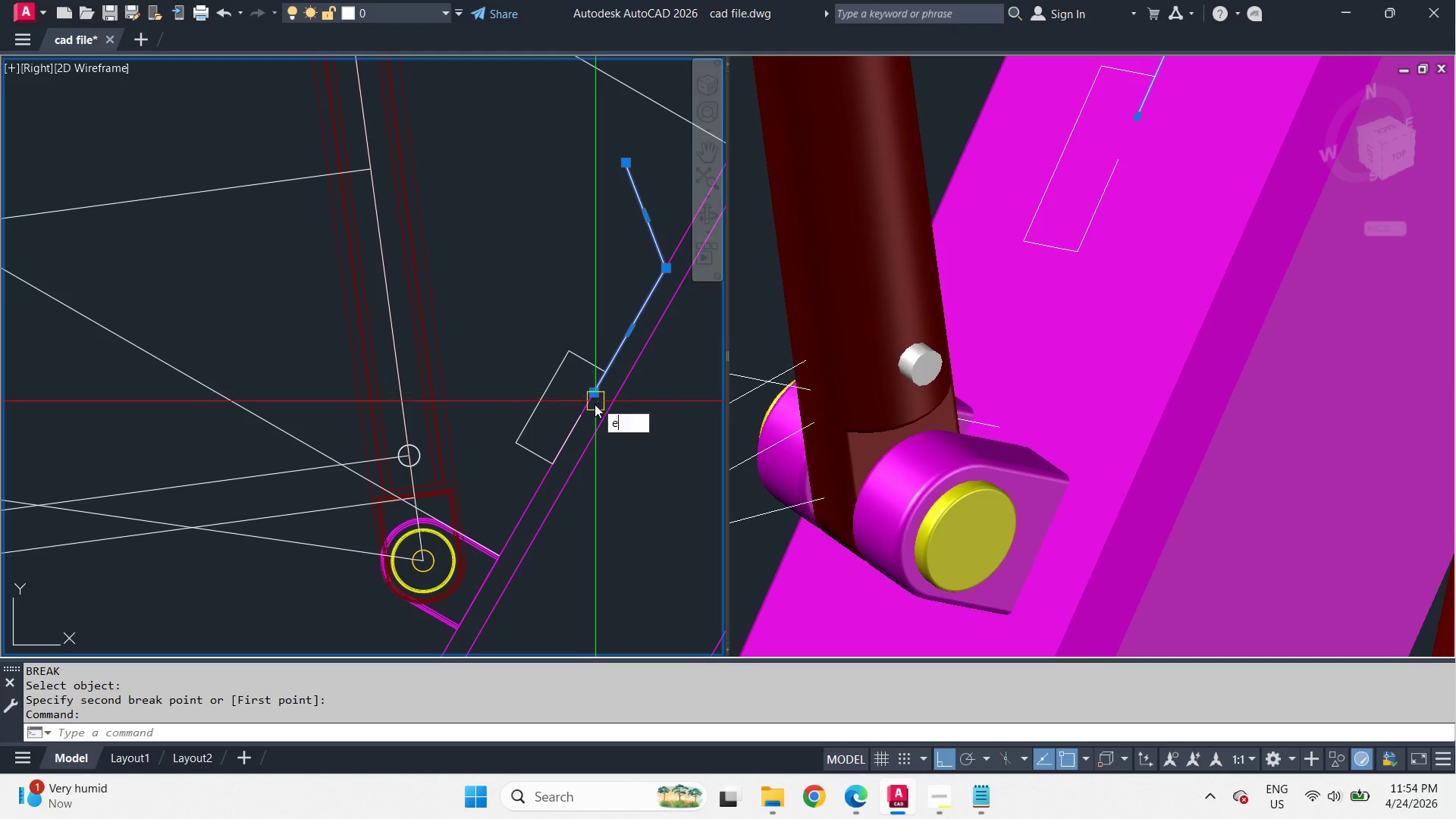 
key(Space)
 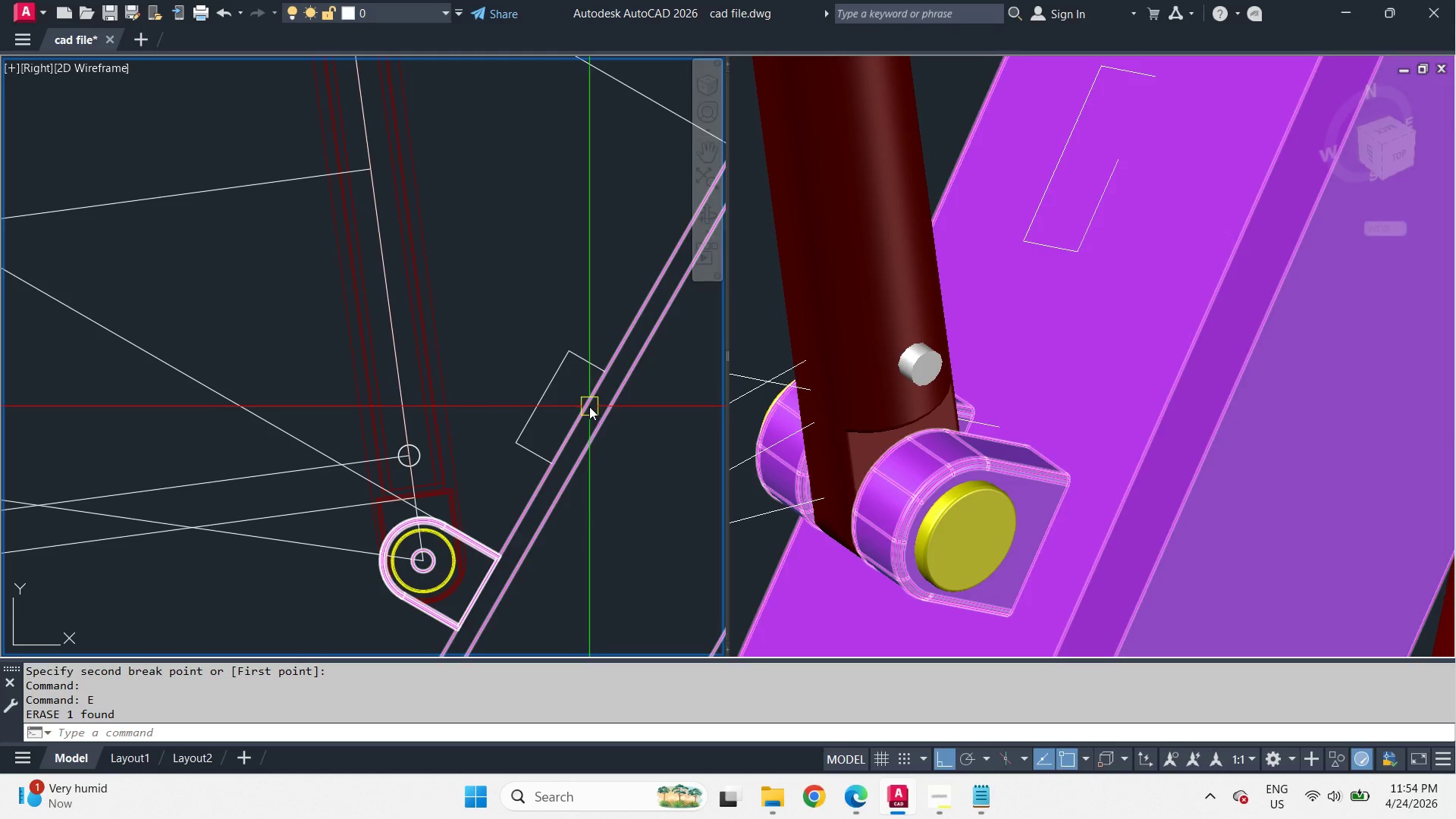 
key(F)
 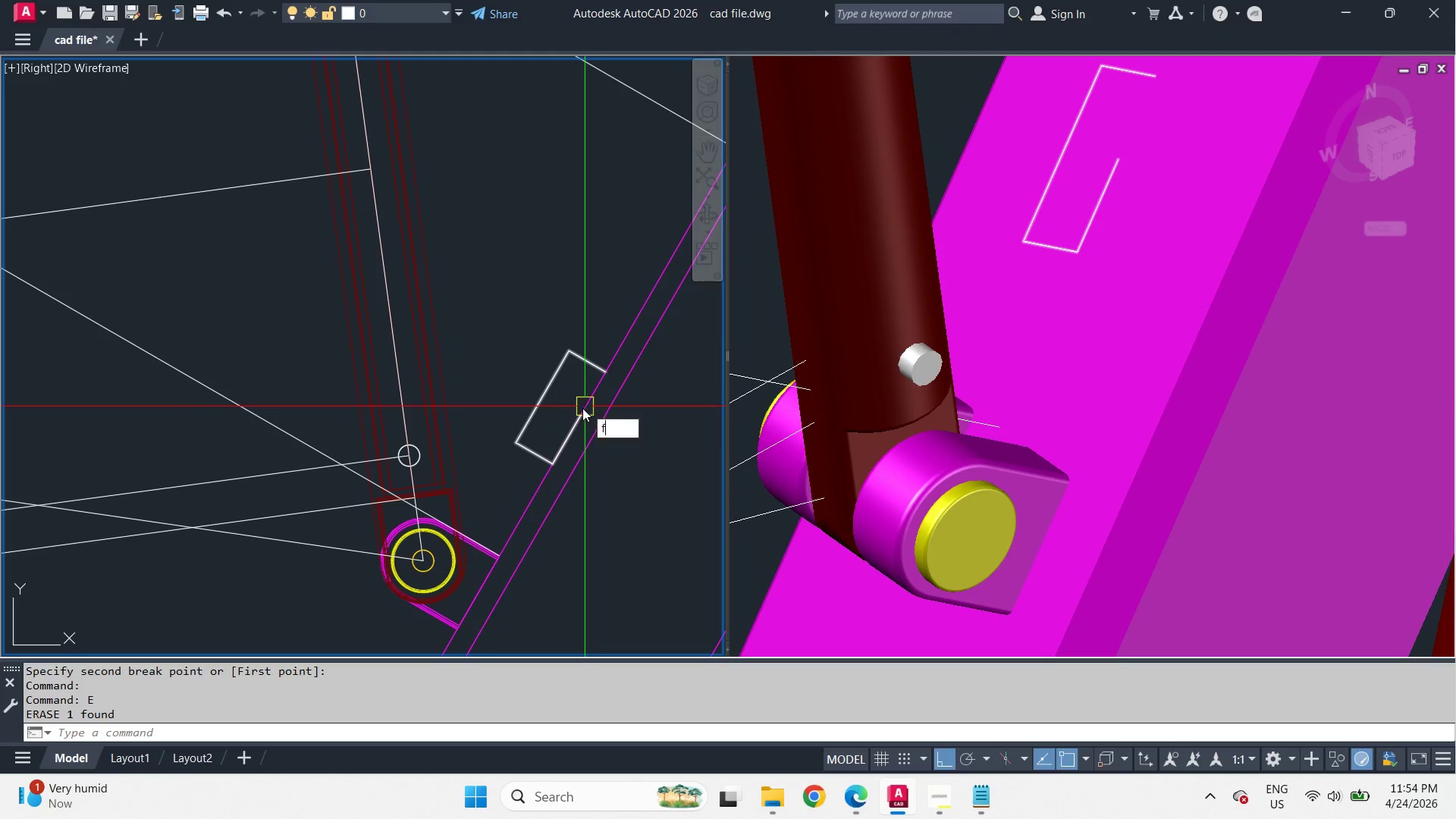 
key(Space)
 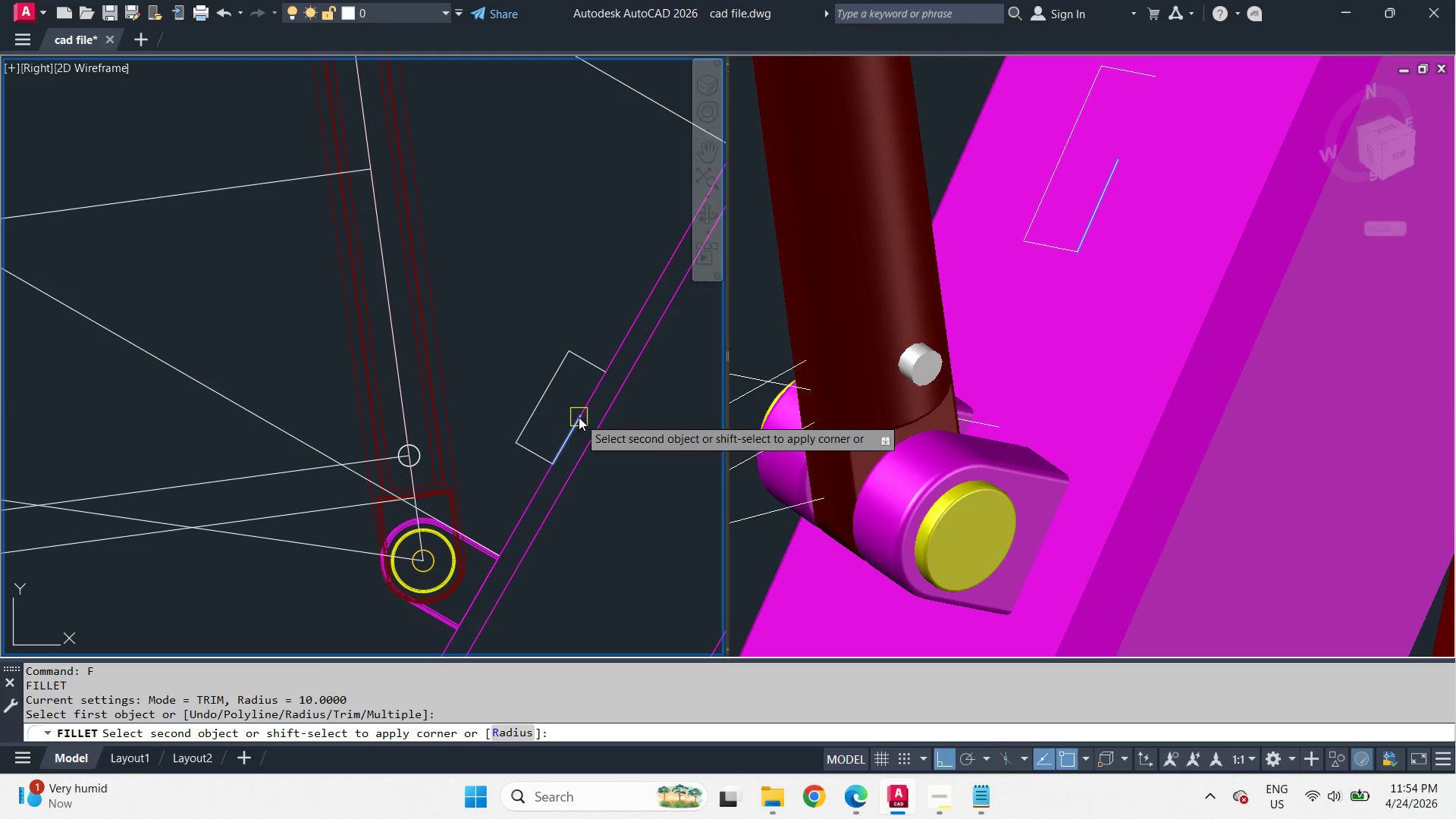 
hold_key(key=ShiftLeft, duration=0.48)
left_click([590, 364])
 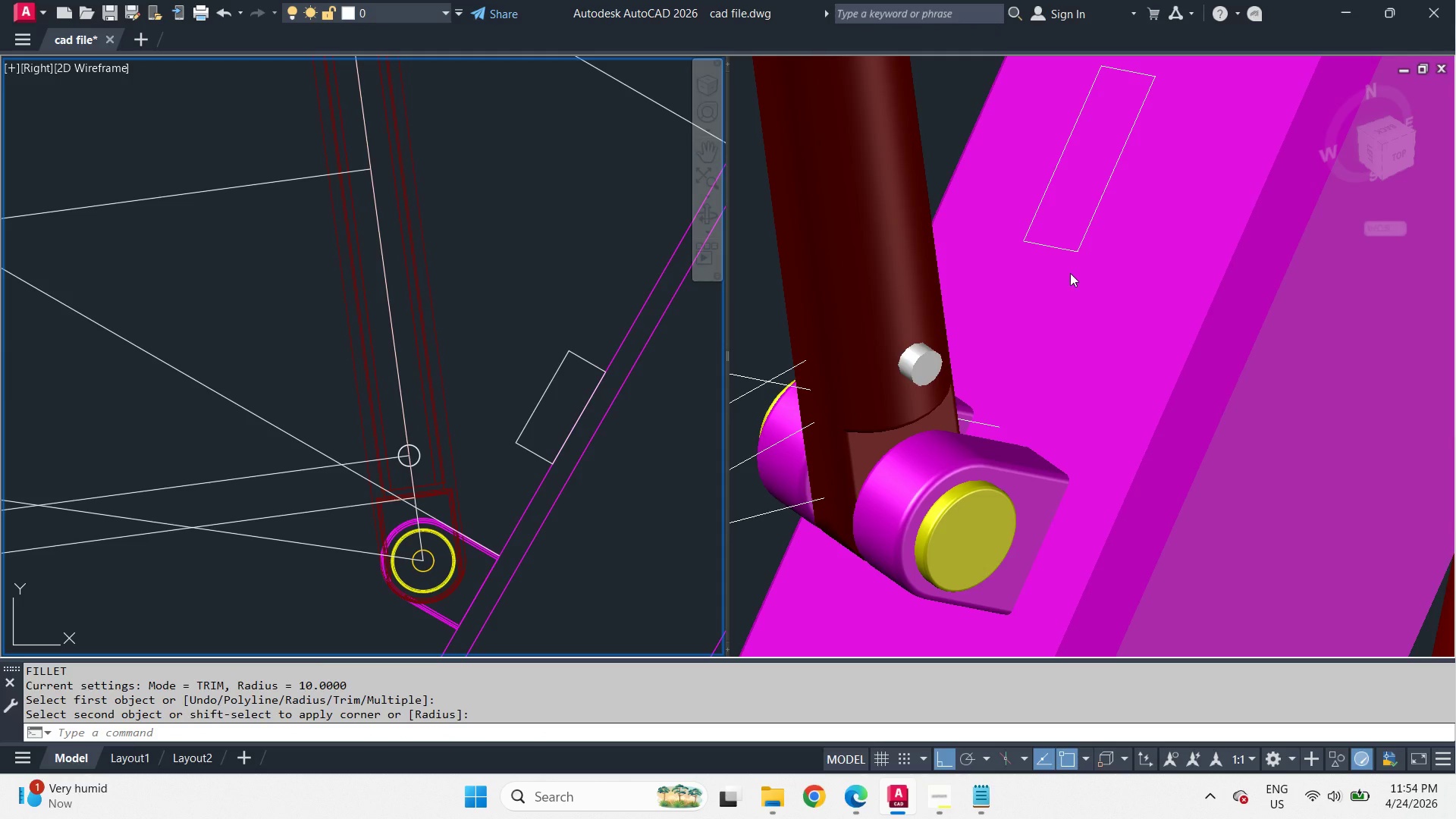 
left_click([1070, 273])
 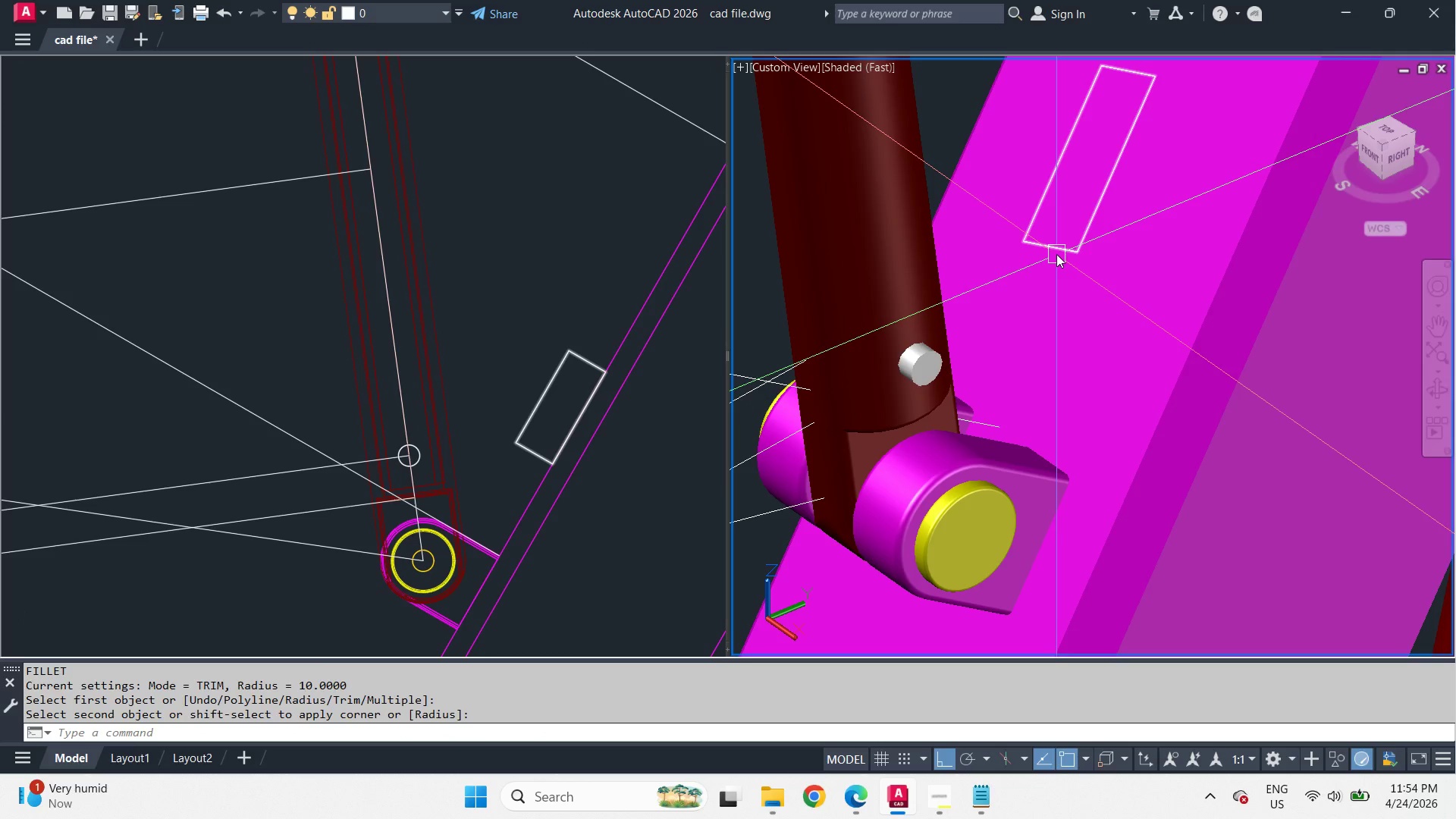 
left_click([1056, 254])
 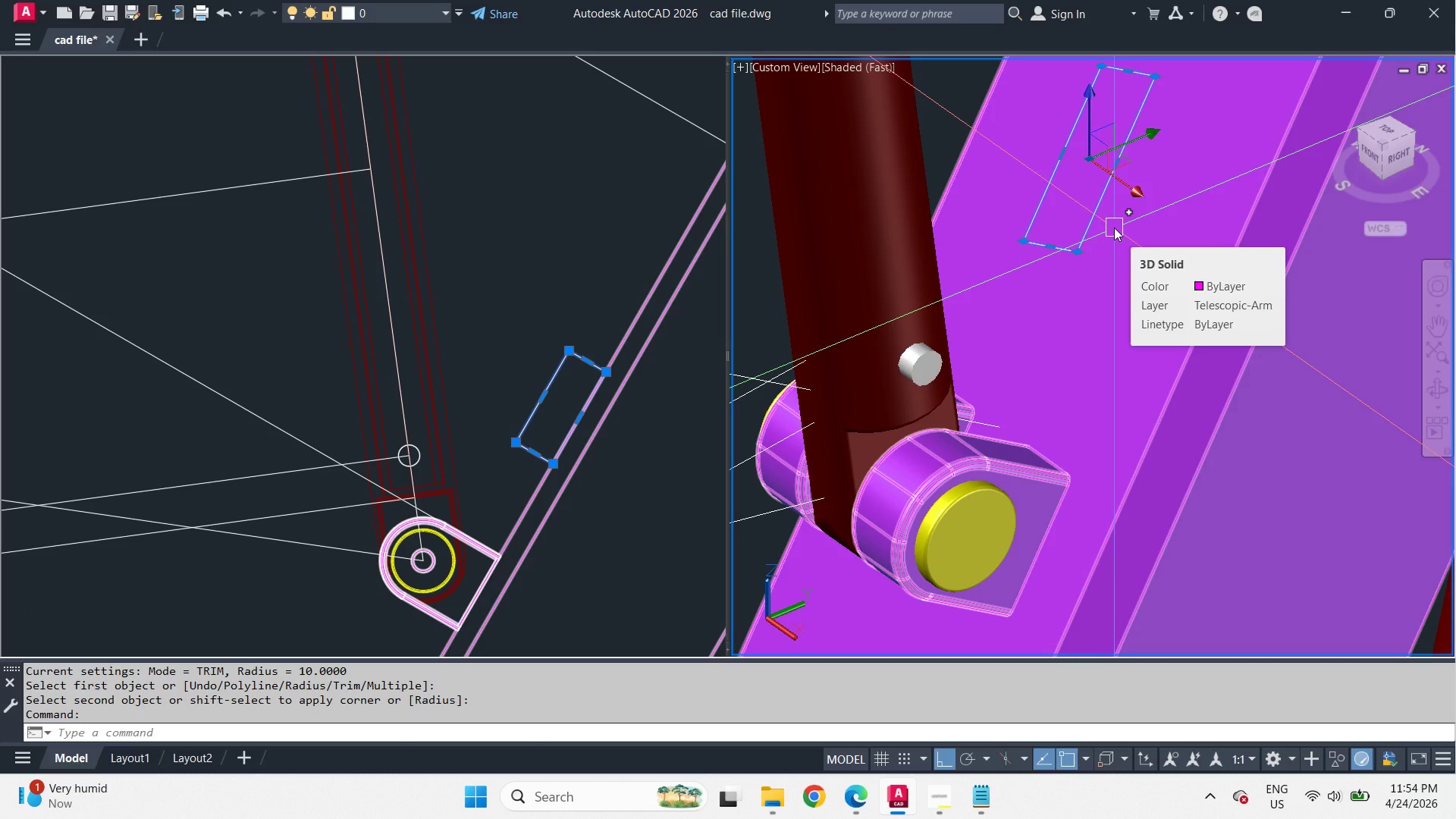 
key(M)
 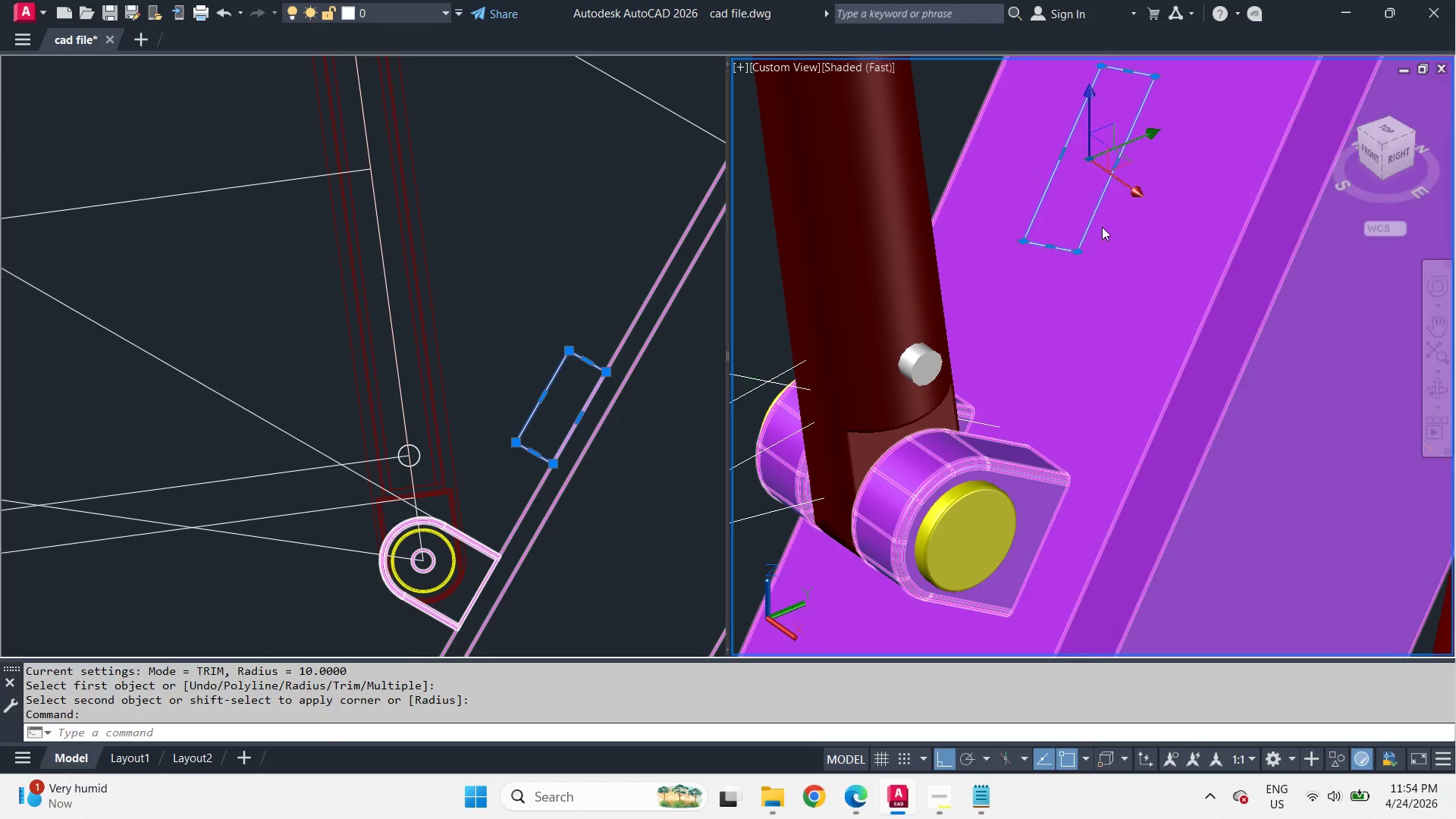 
key(Space)
 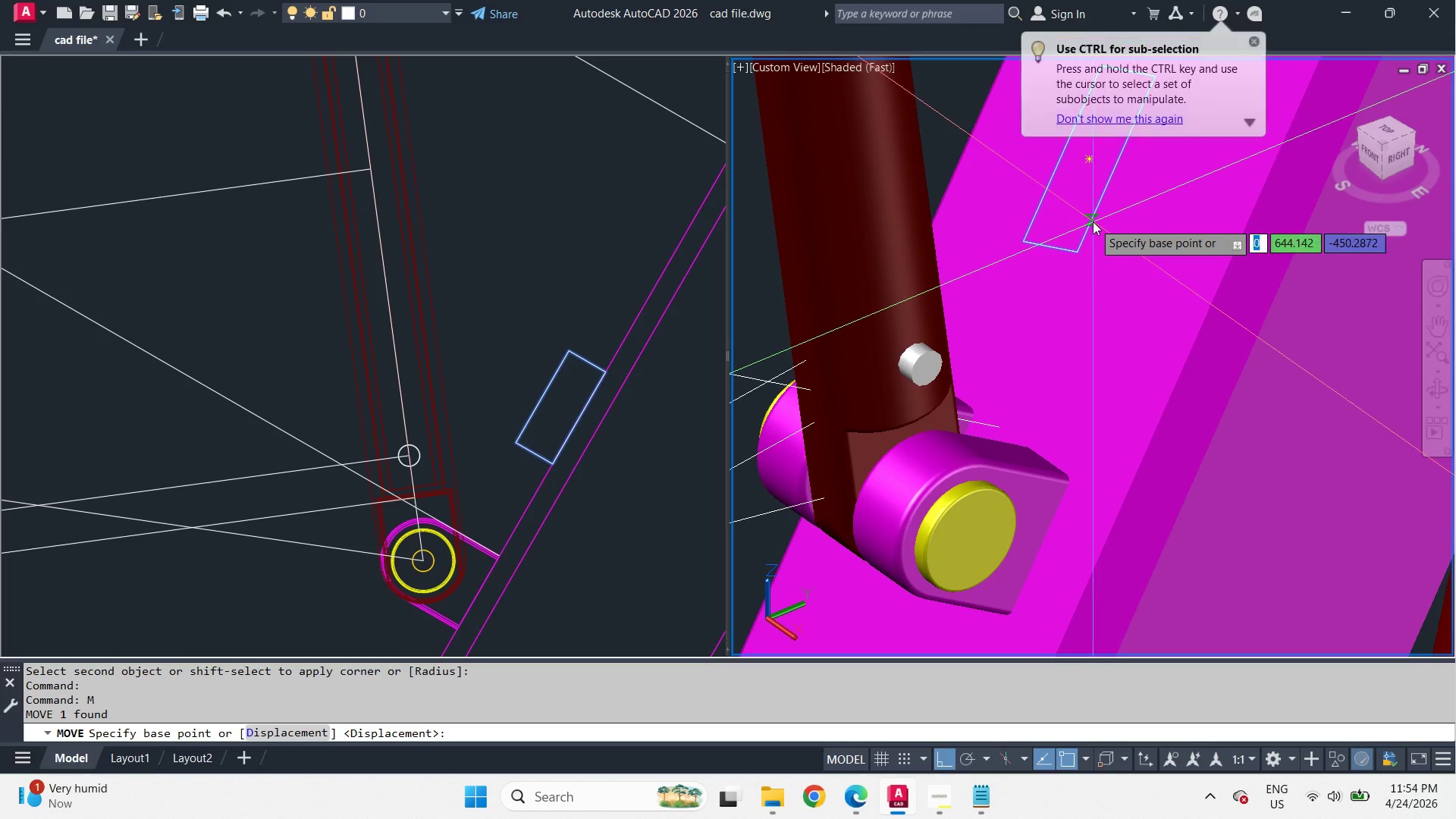 
left_click_drag(start_coordinate=[1093, 221], to_coordinate=[1101, 224])
 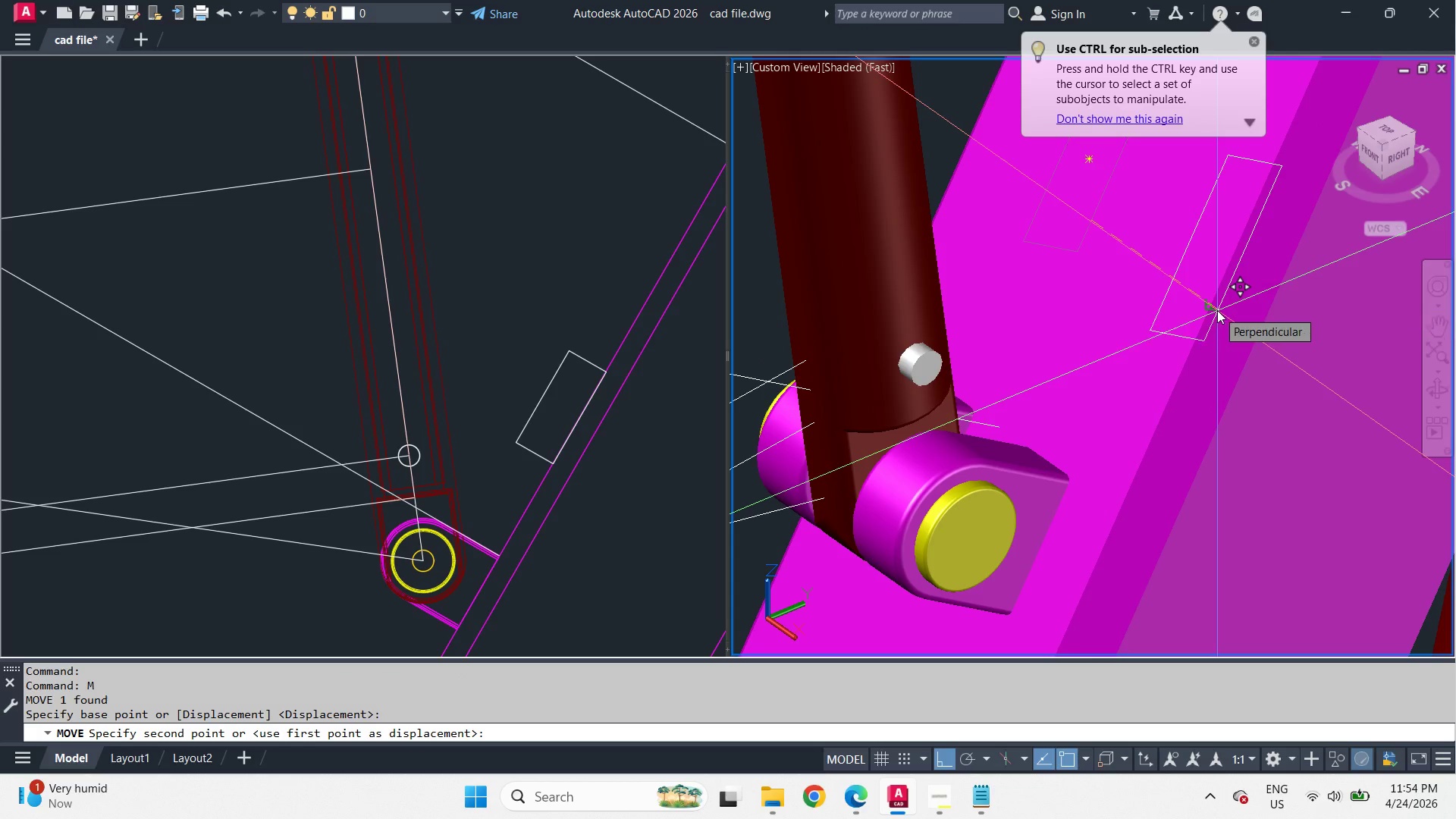 
left_click([1217, 310])
 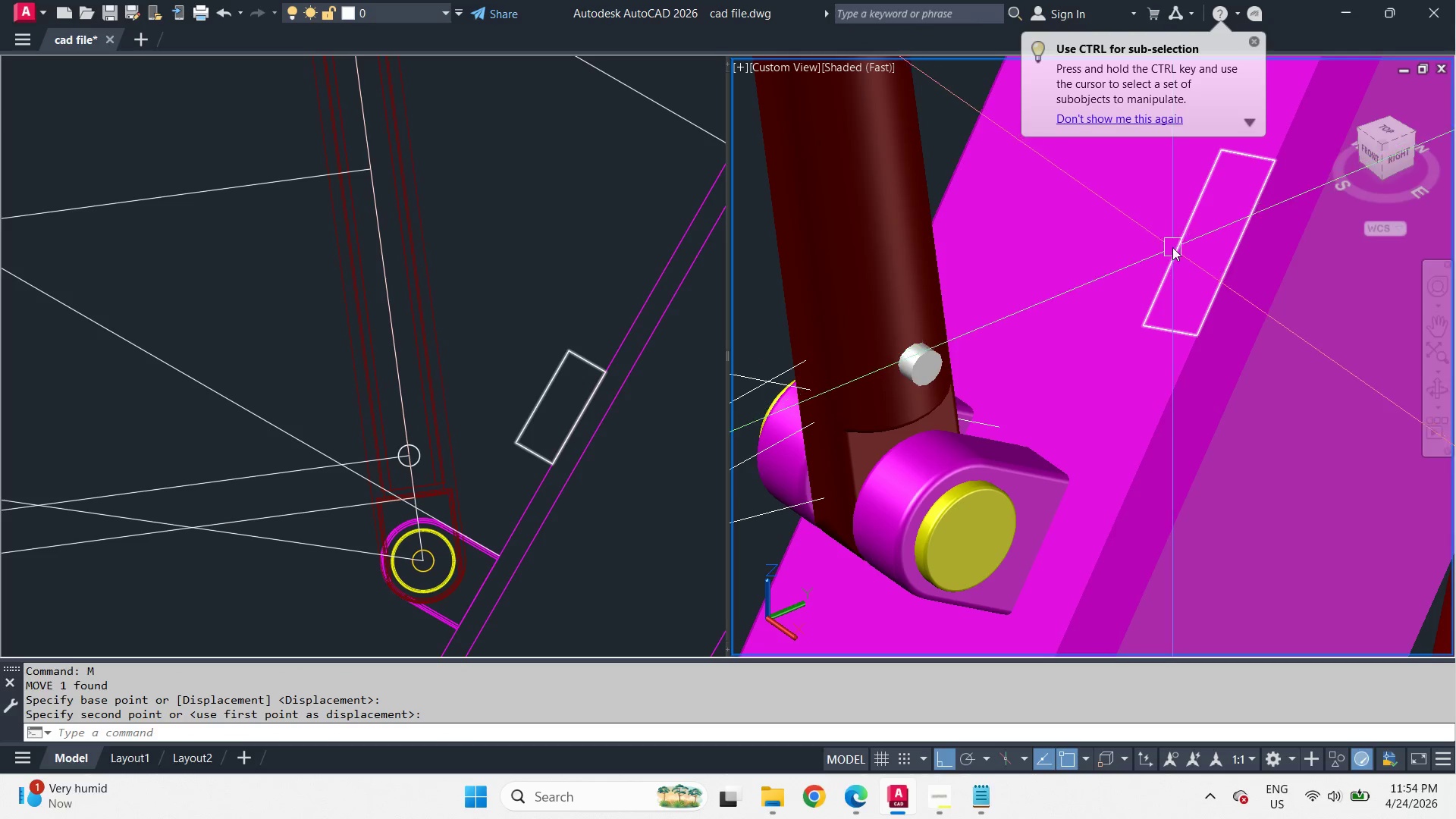 
type(ext )
 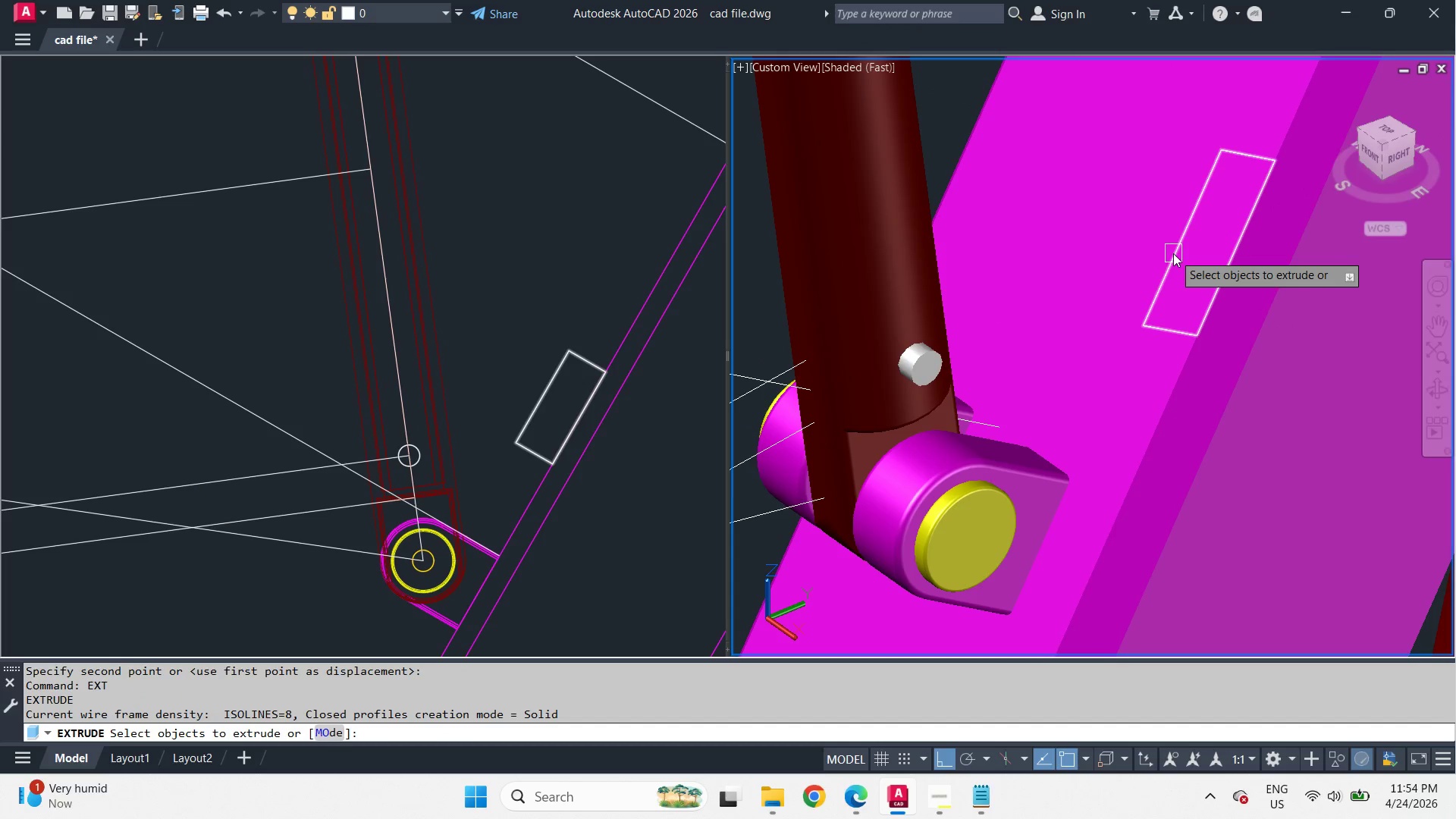 
left_click([1173, 253])
 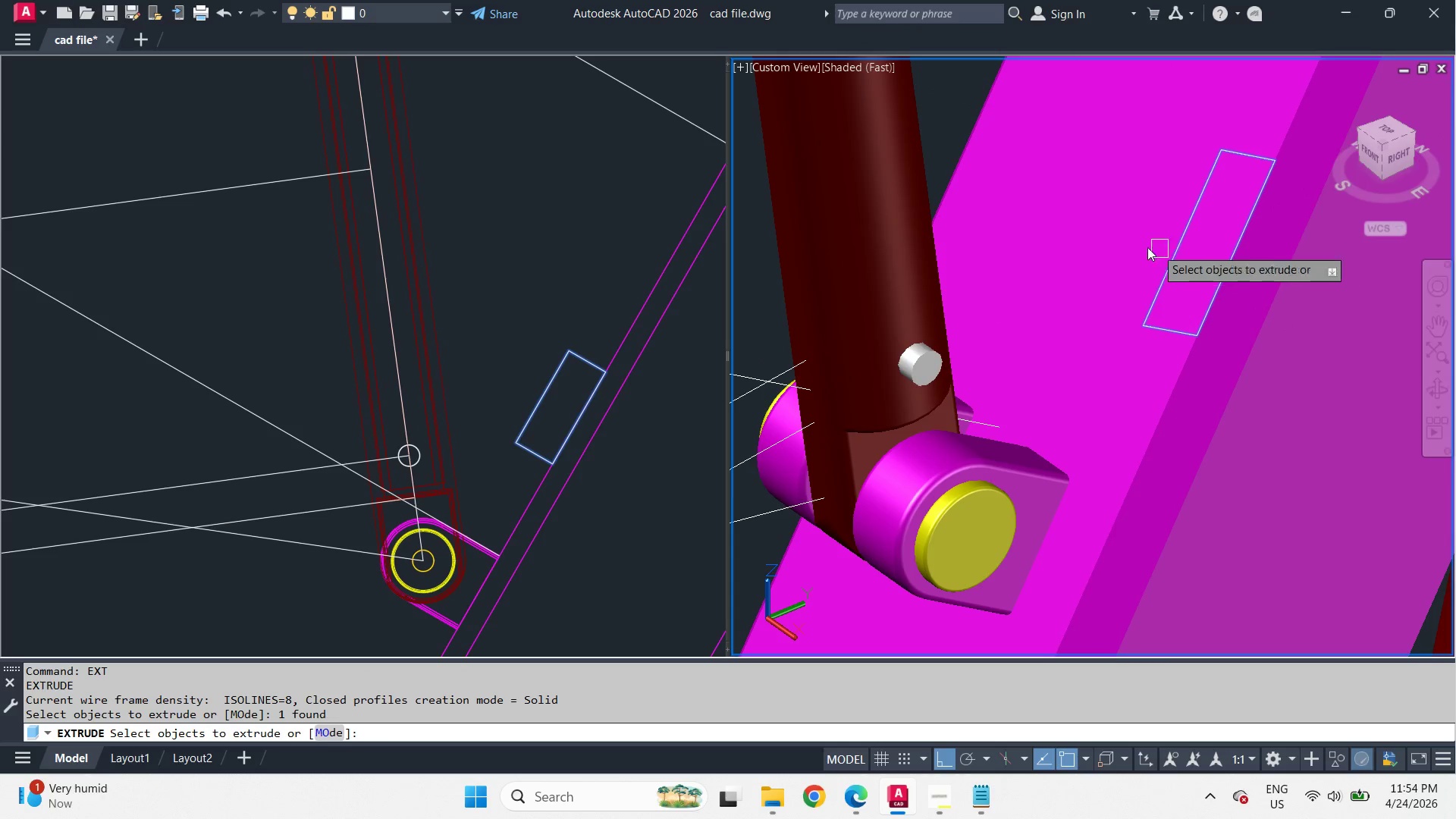 
key(Space)
 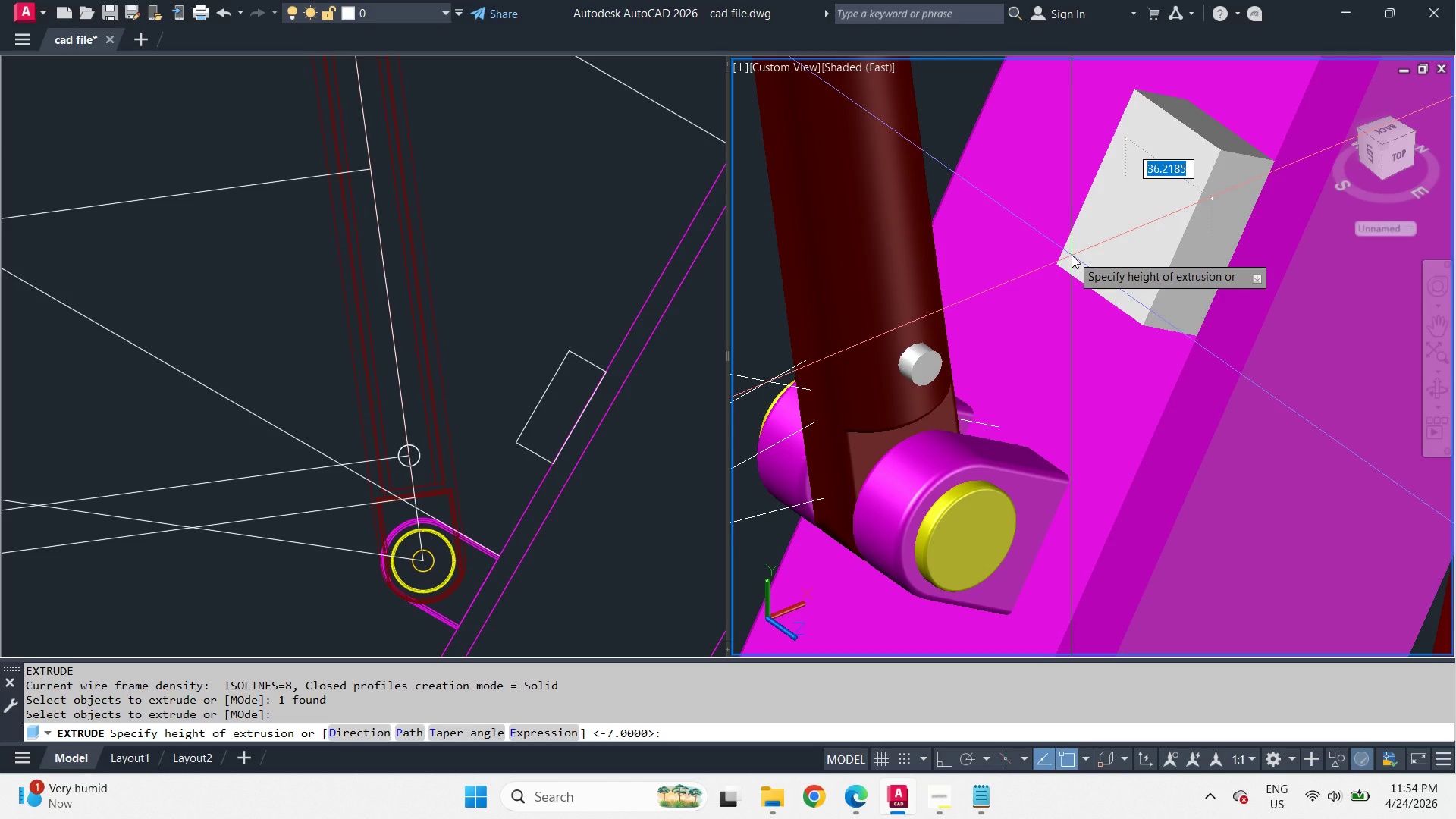 
wait(12.23)
 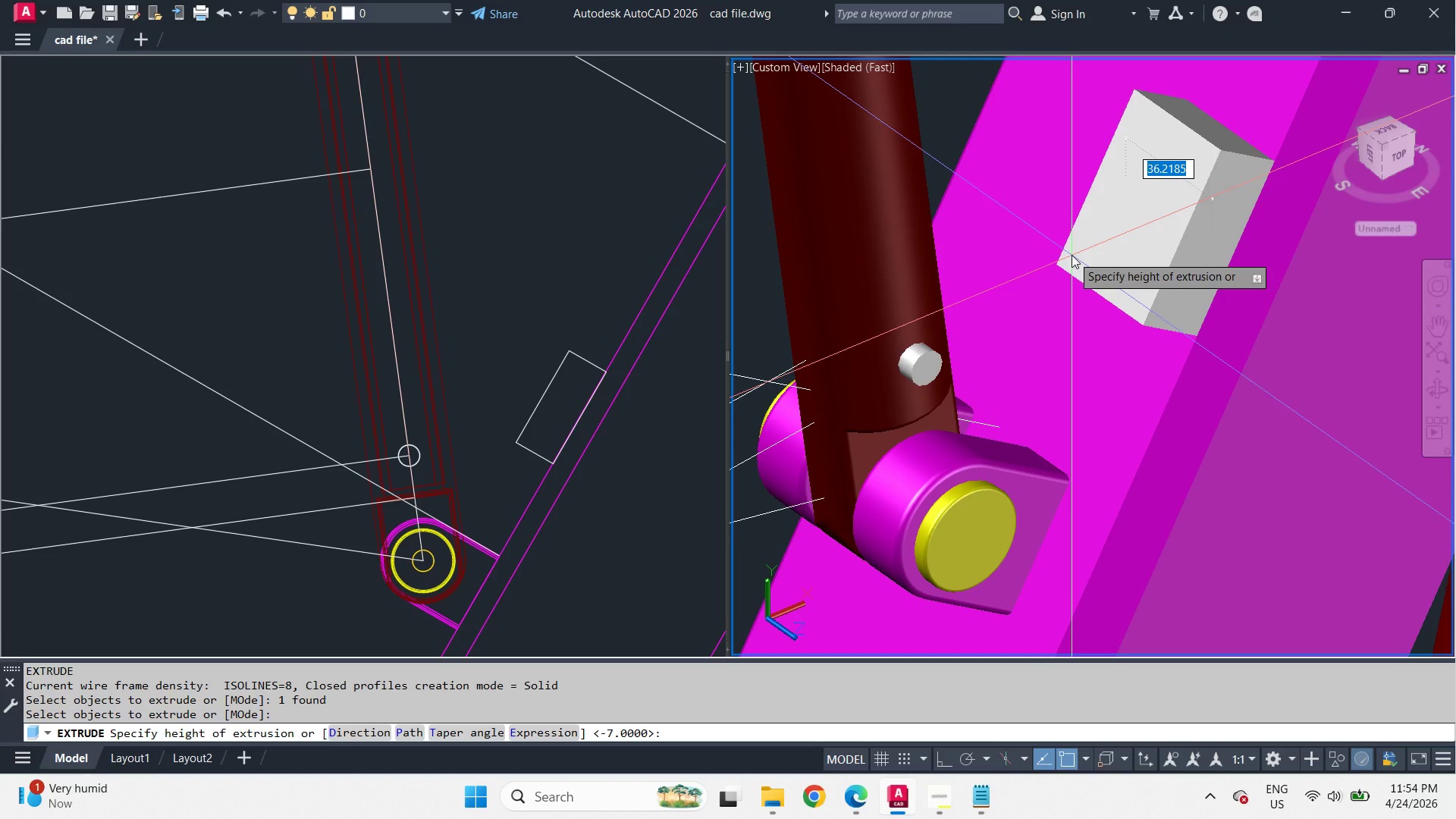 
key(Numpad4)
 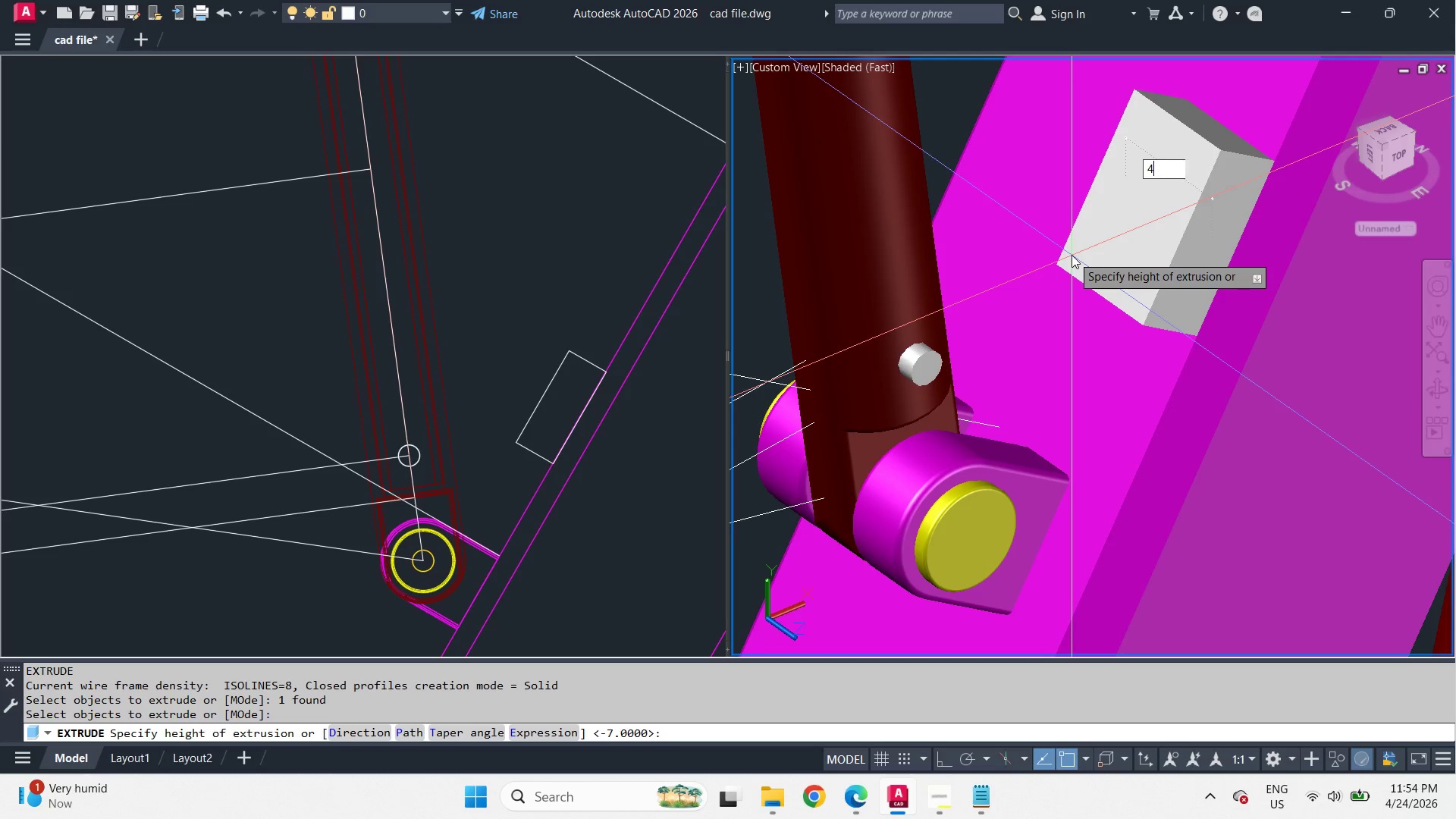 
key(Numpad0)
 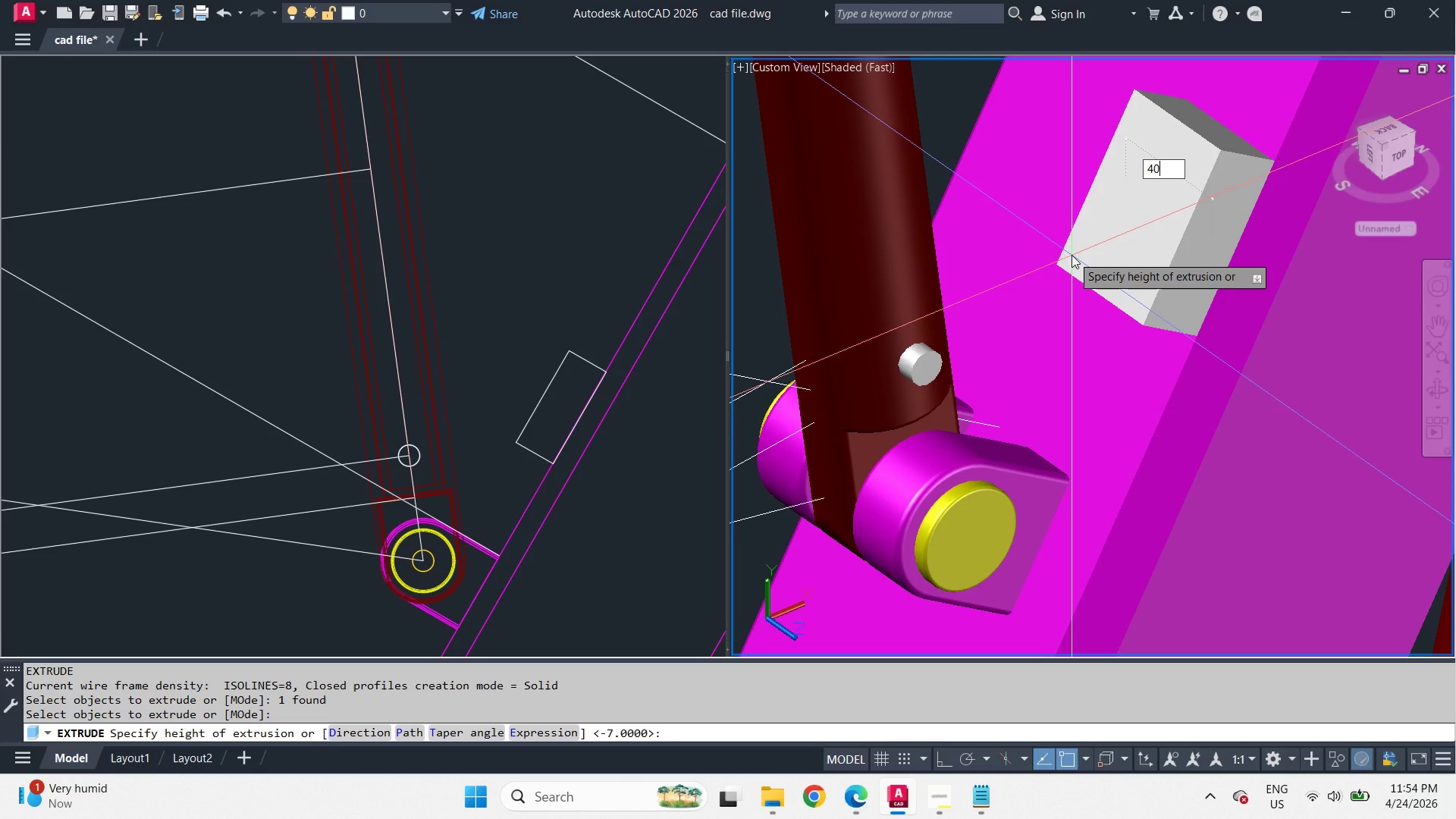 
wait(7.91)
 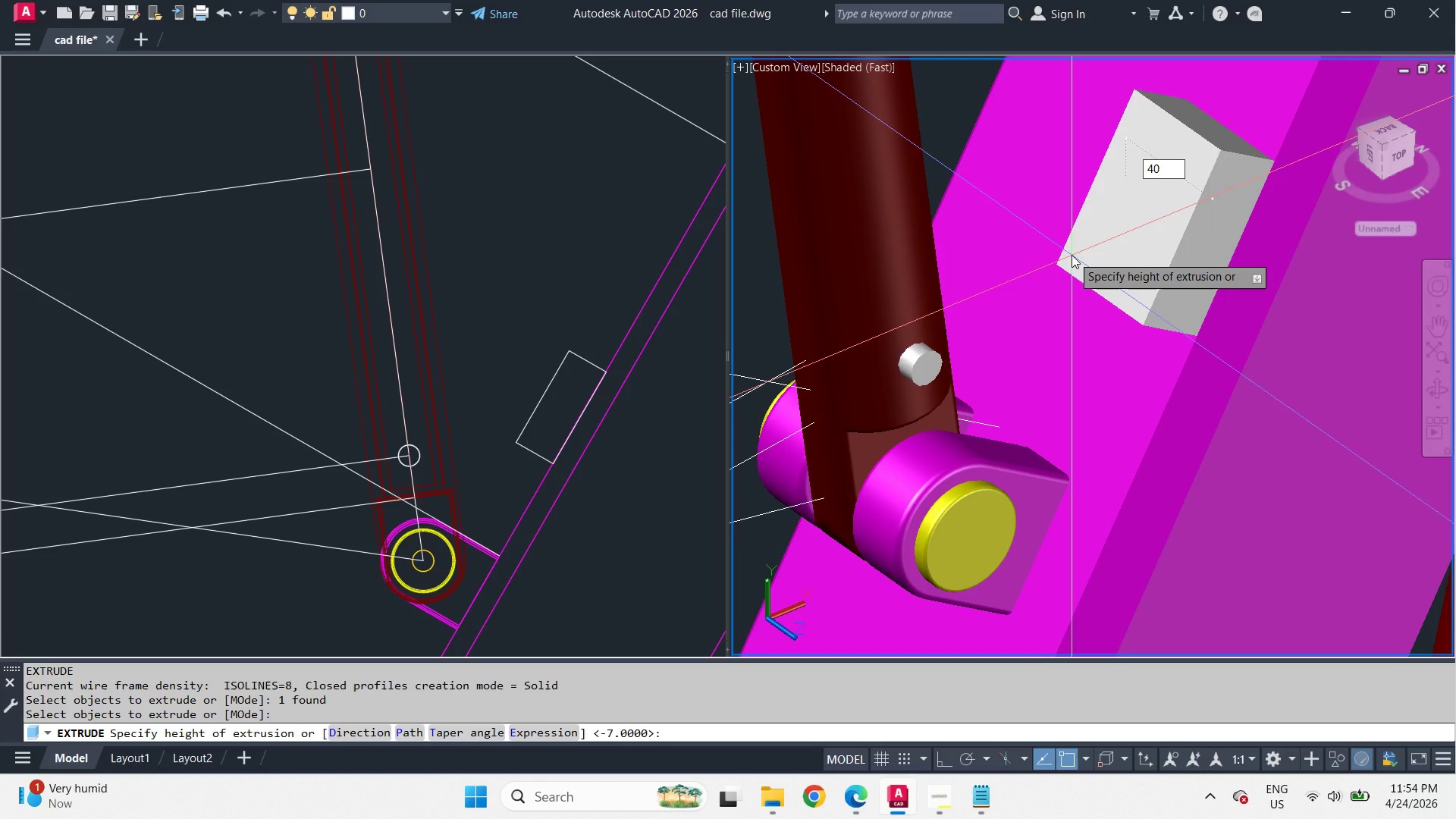 
key(NumpadEnter)
 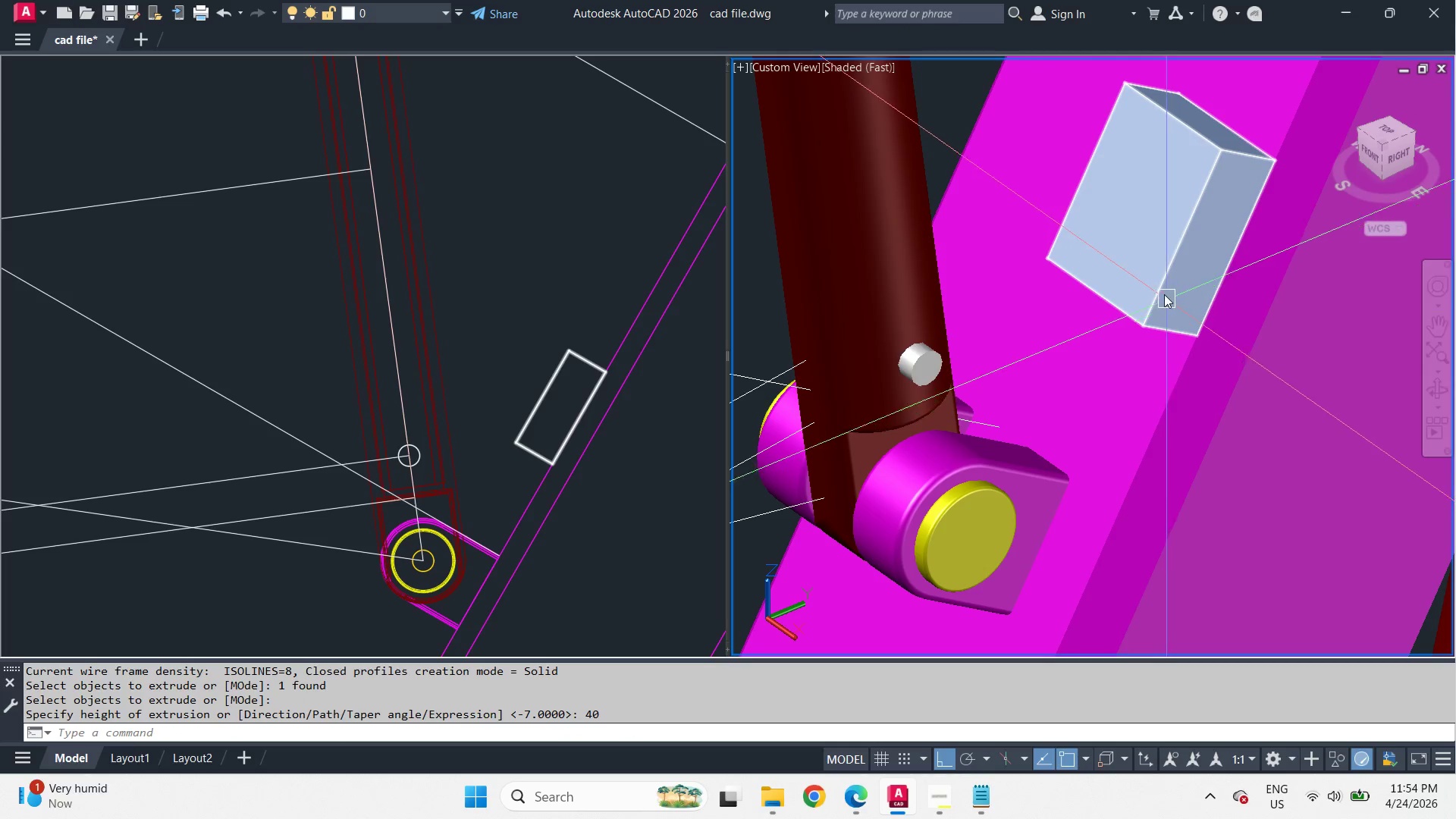 
hold_key(key=ControlLeft, duration=0.89)
left_click([1171, 260])
 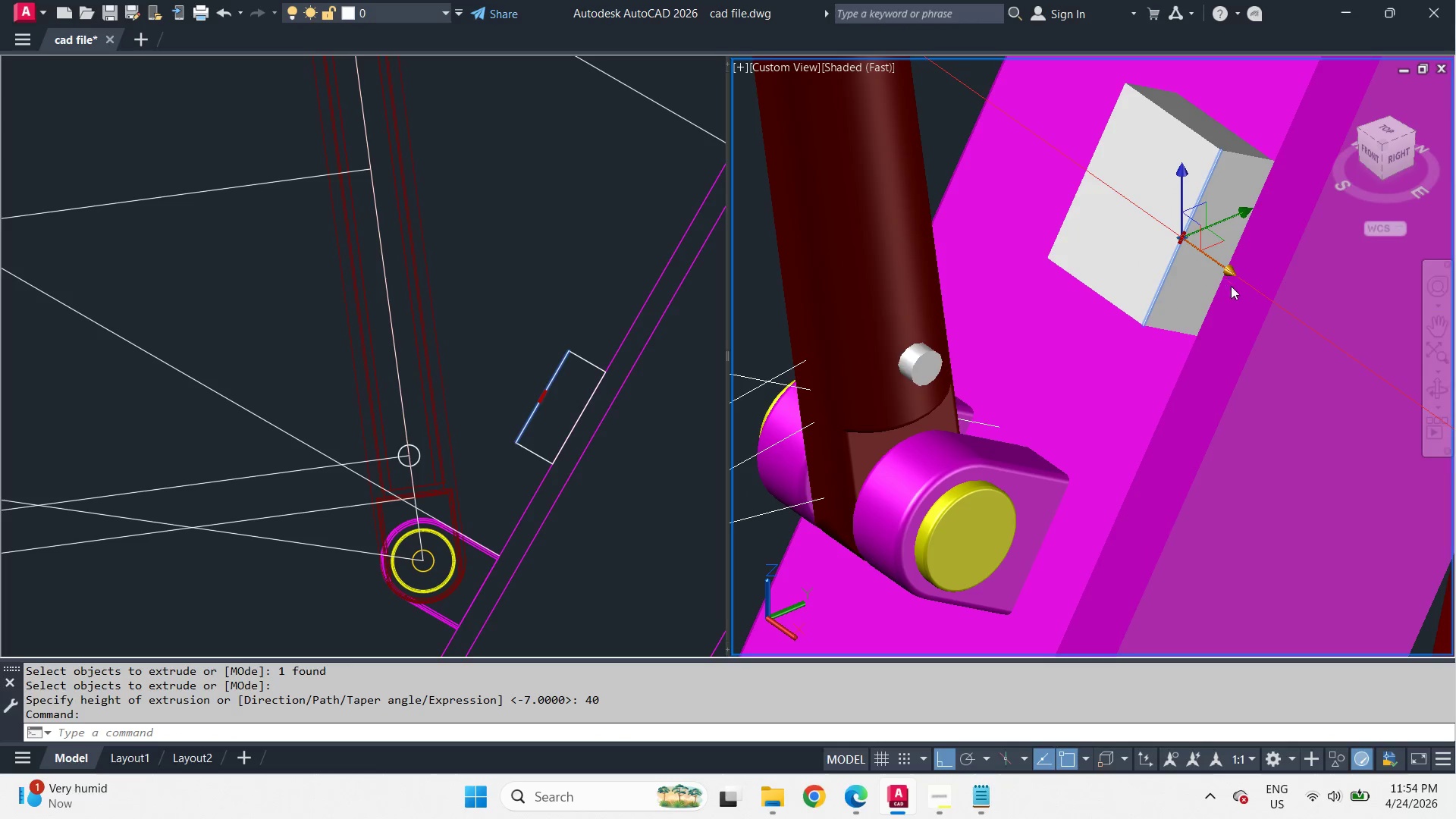 
left_click_drag(start_coordinate=[1230, 275], to_coordinate=[1182, 237])
 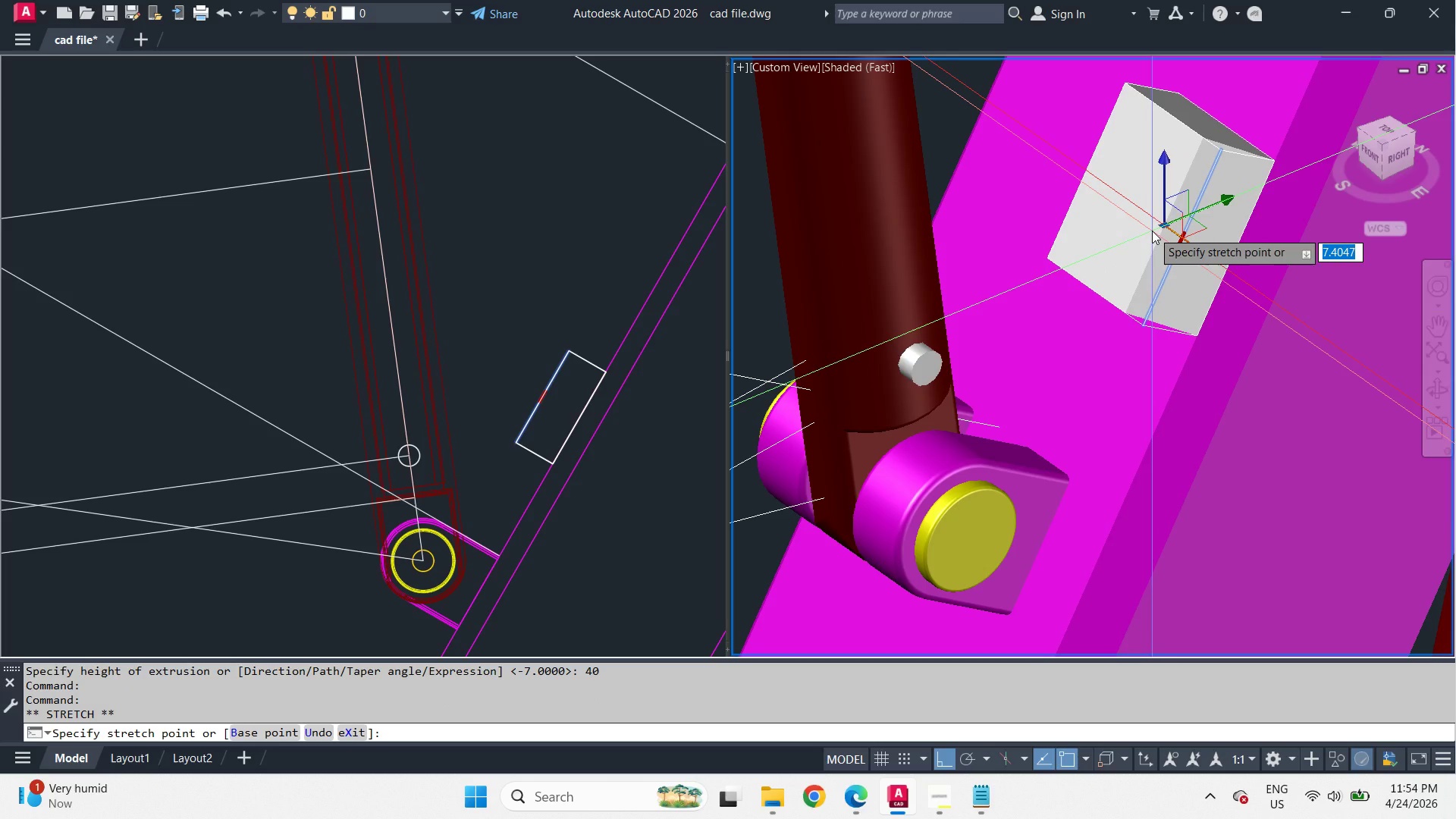 
key(Numpad1)
 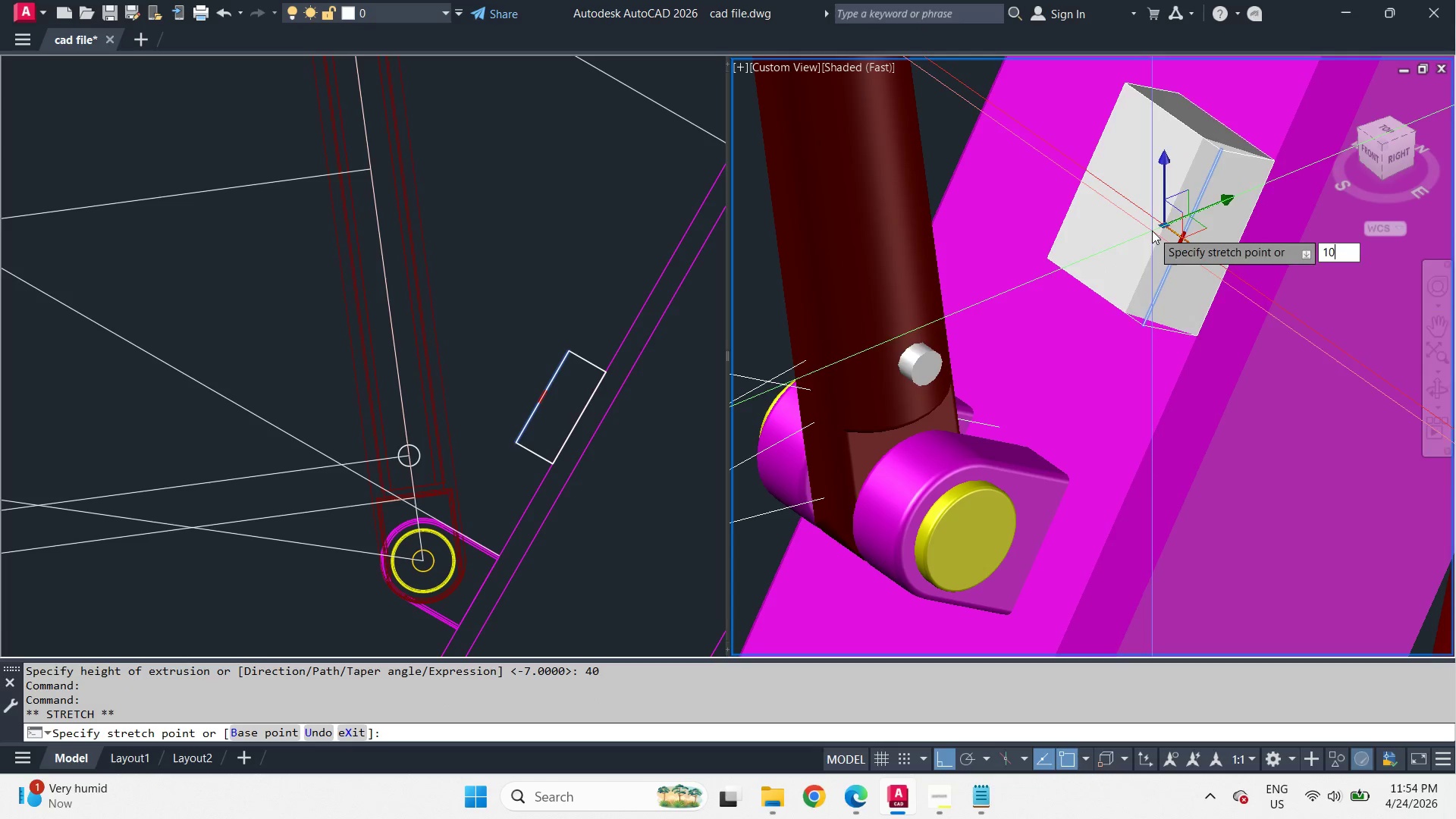 
key(Numpad0)
 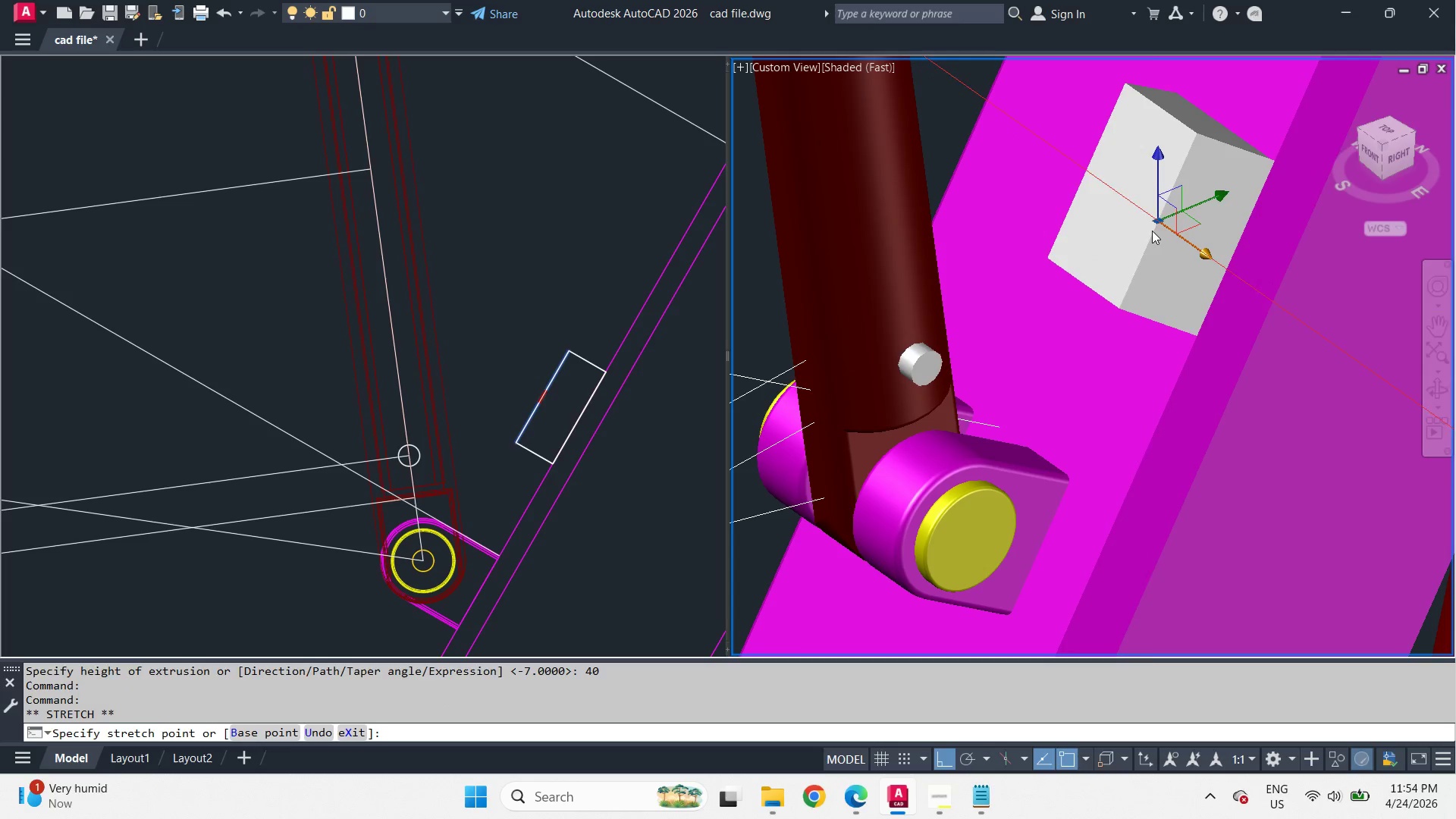 
key(NumpadEnter)
 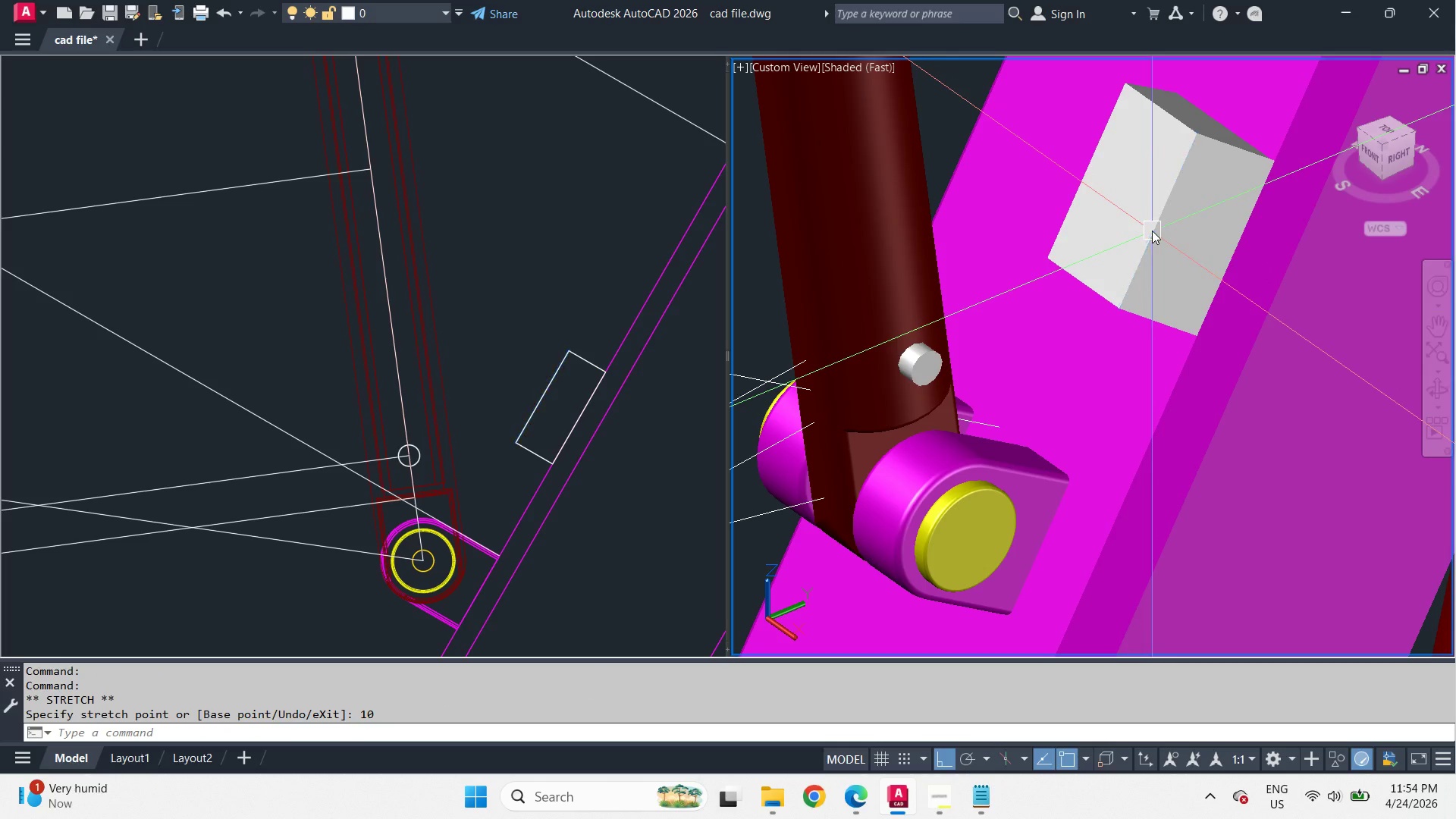 
key(Escape)
 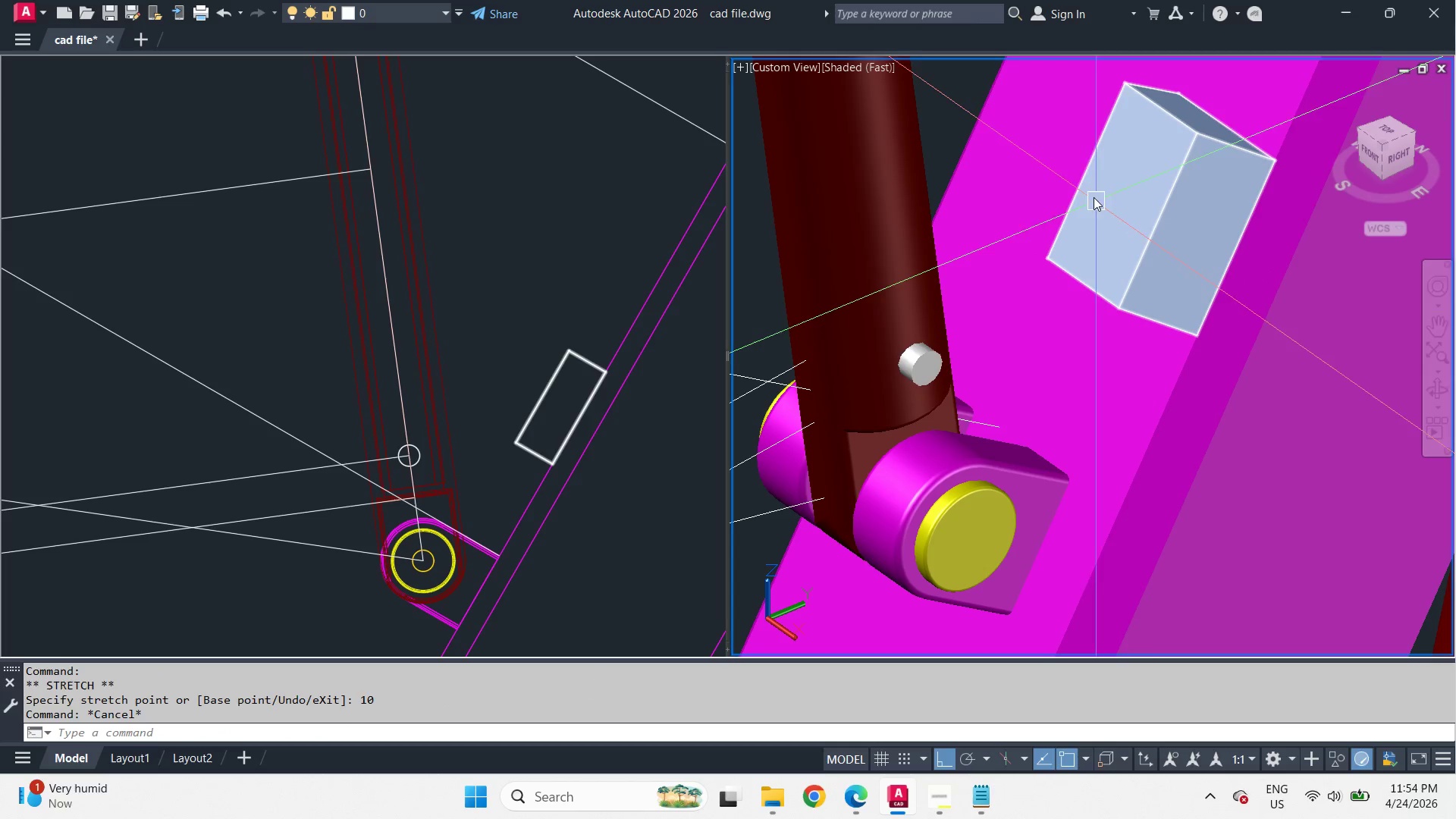 
hold_key(key=ControlLeft, duration=0.78)
left_click([1083, 176])
 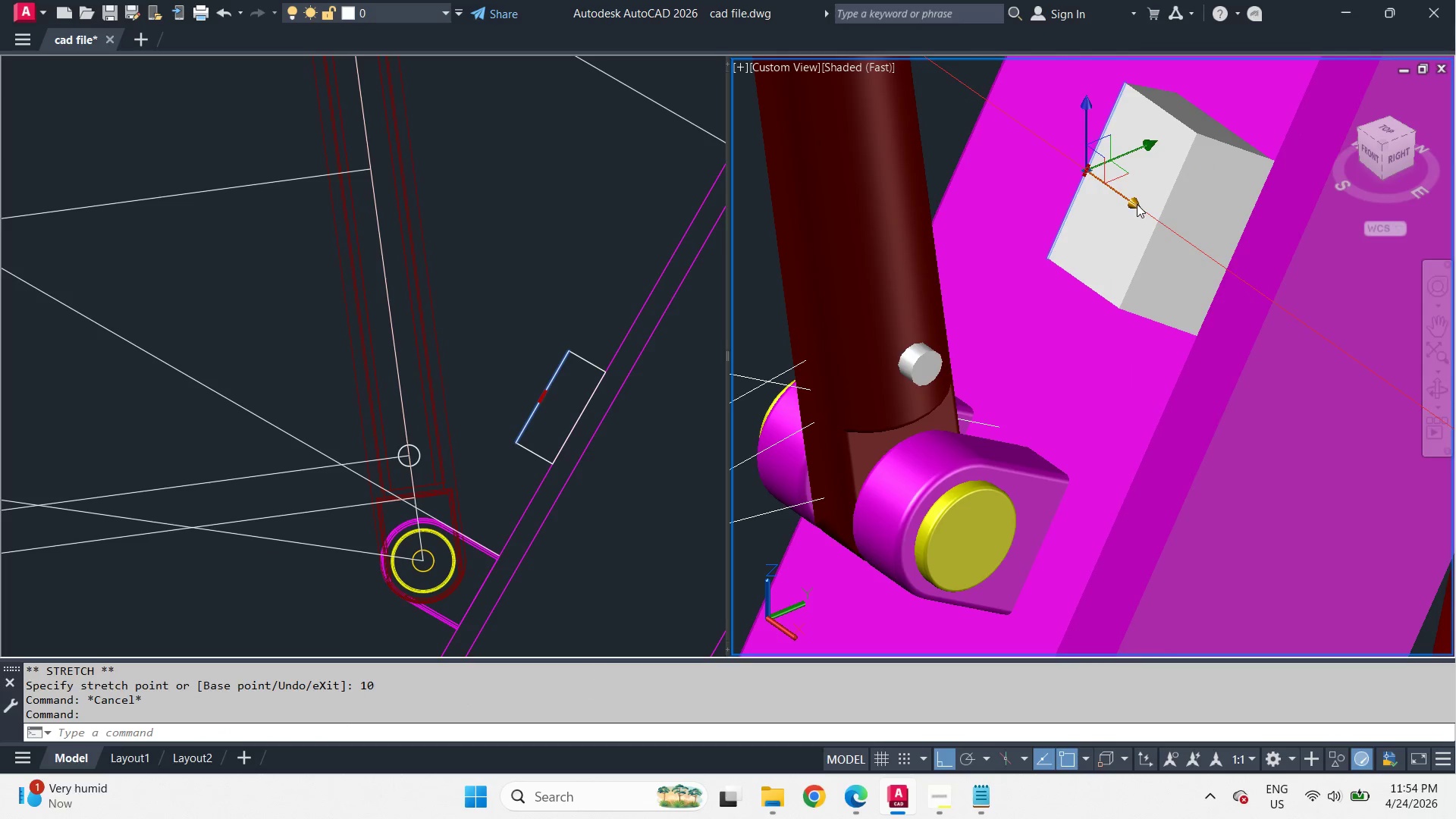 
left_click_drag(start_coordinate=[1132, 200], to_coordinate=[1087, 171])
 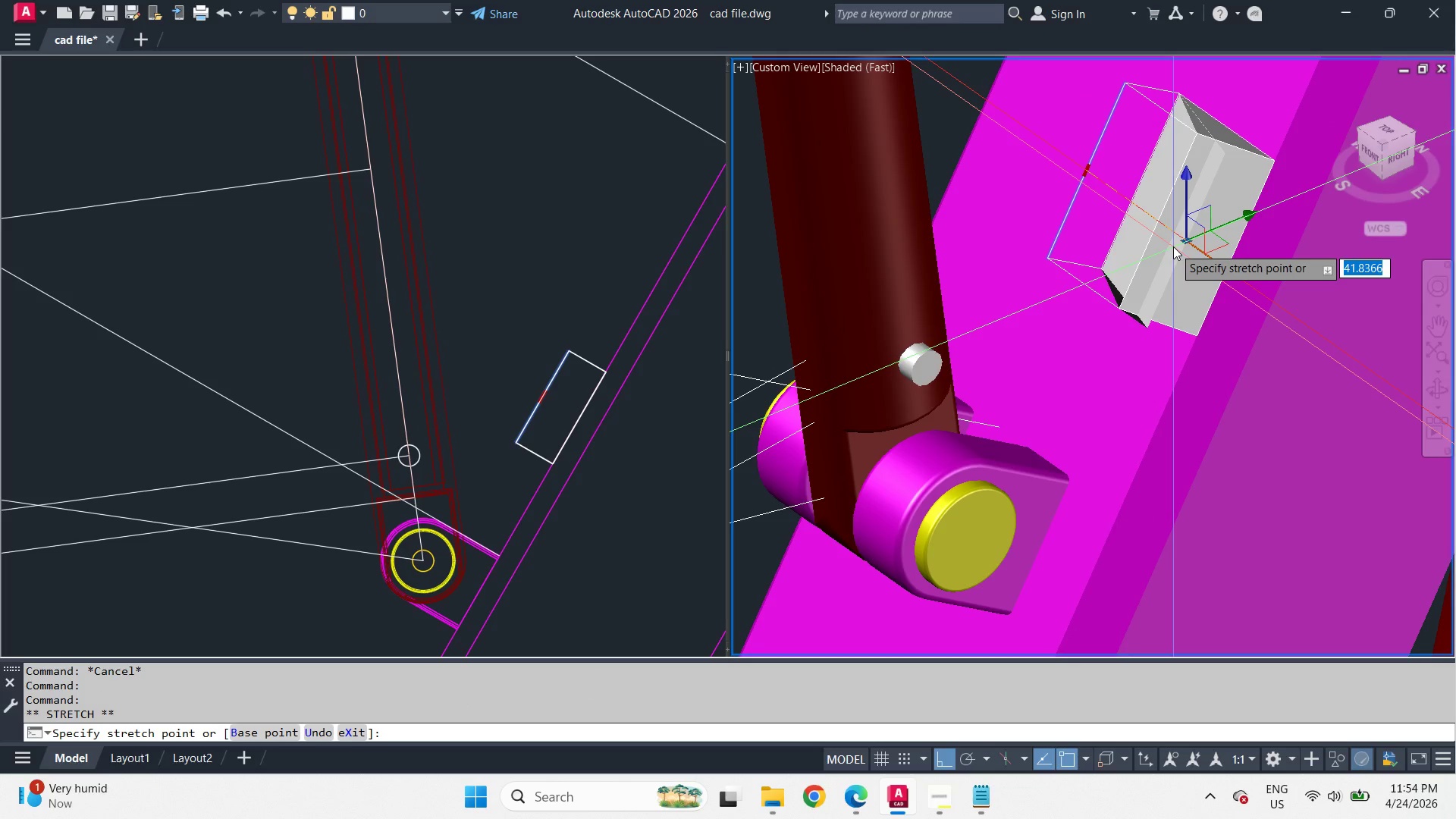 
key(Numpad3)
 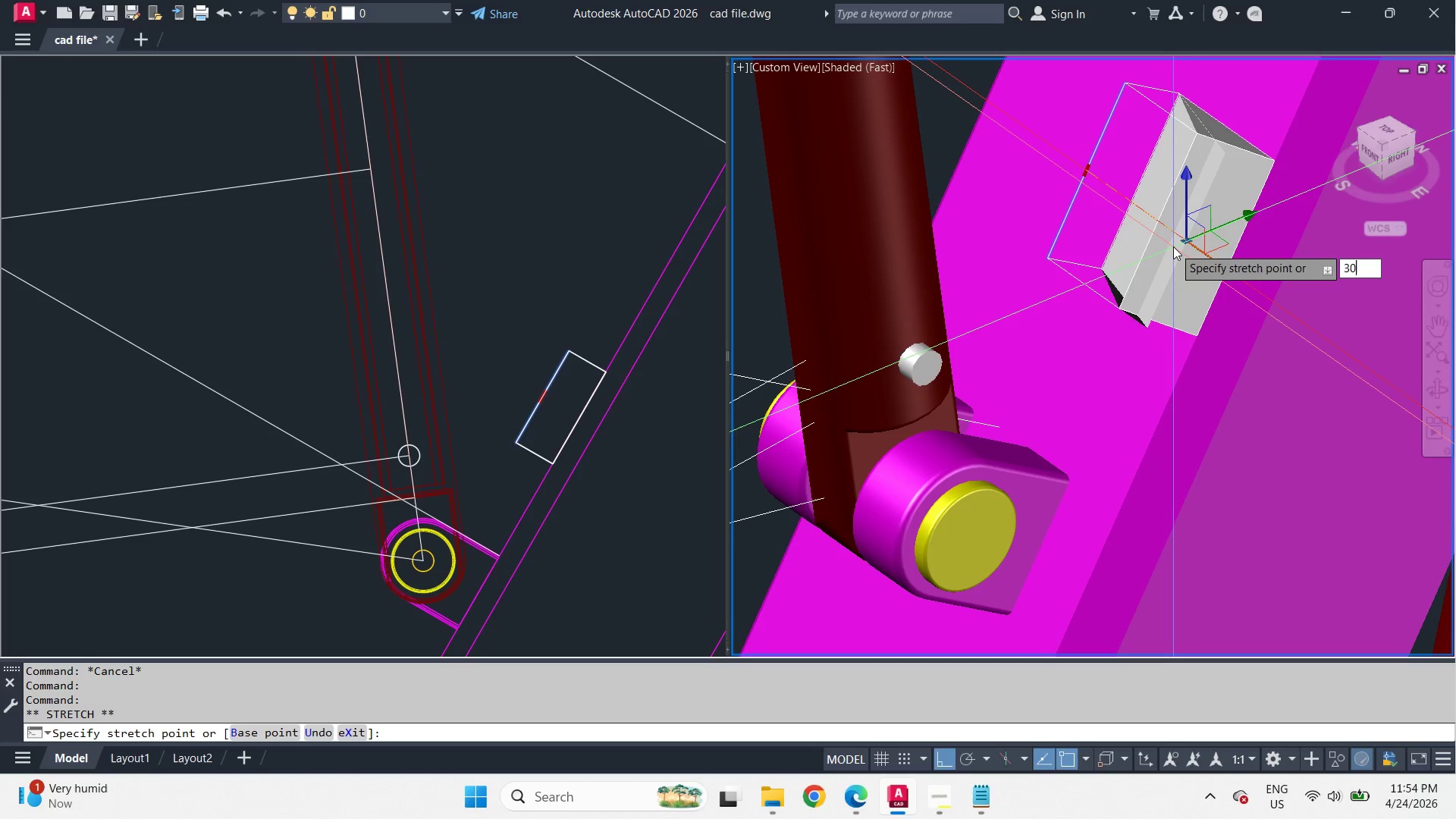 
key(Numpad0)
 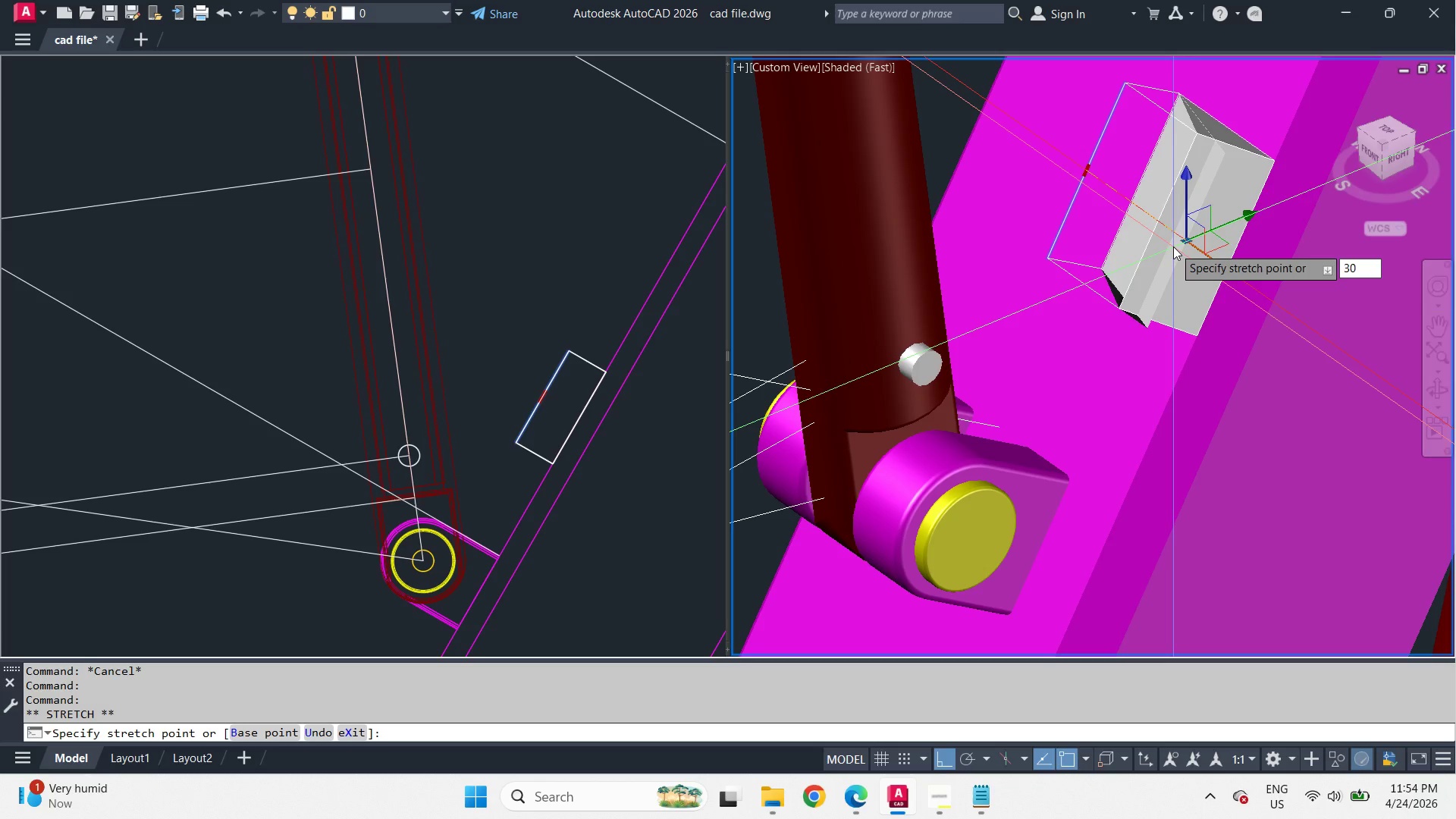 
key(Backspace)
 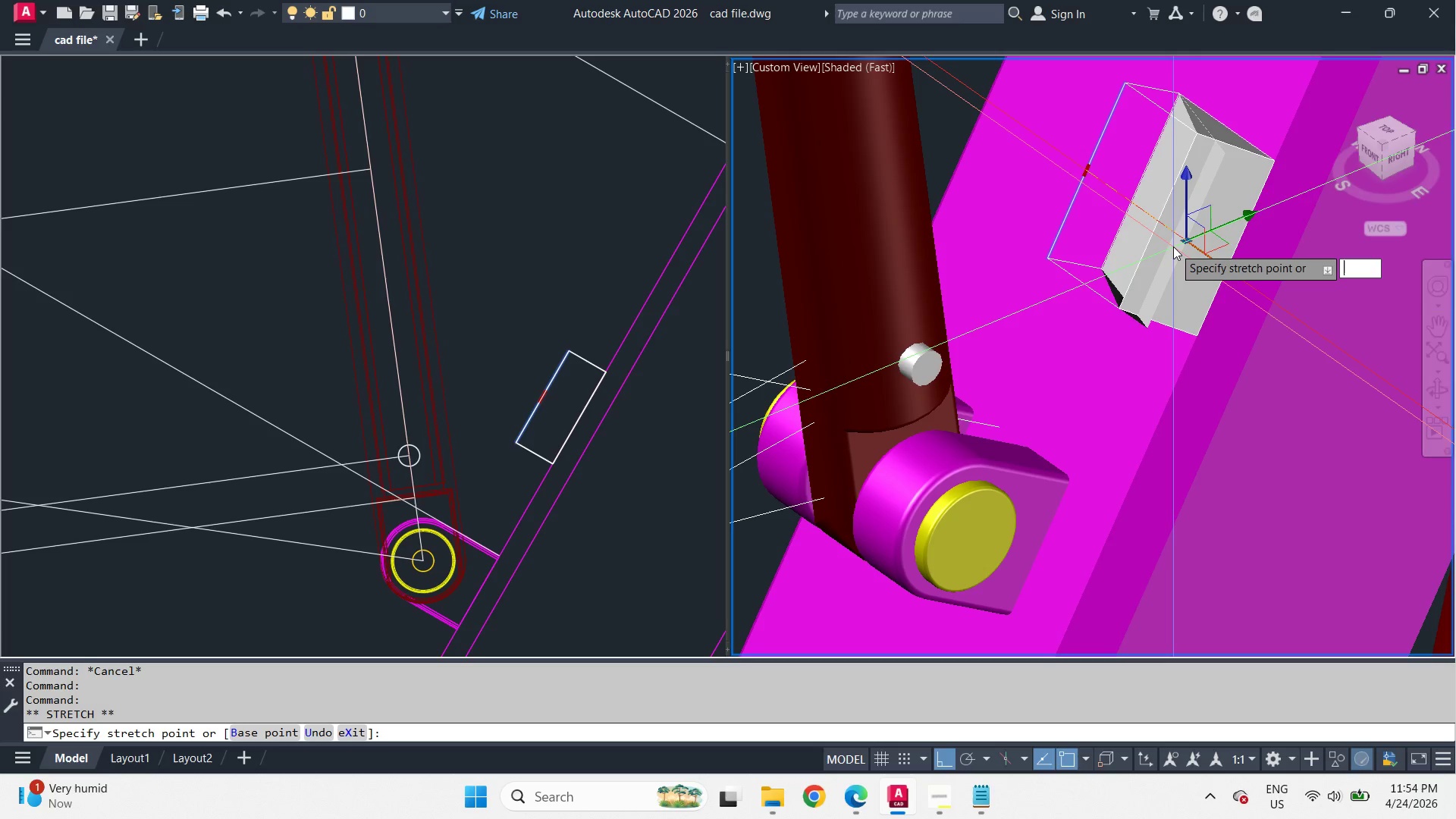 
key(Backspace)
 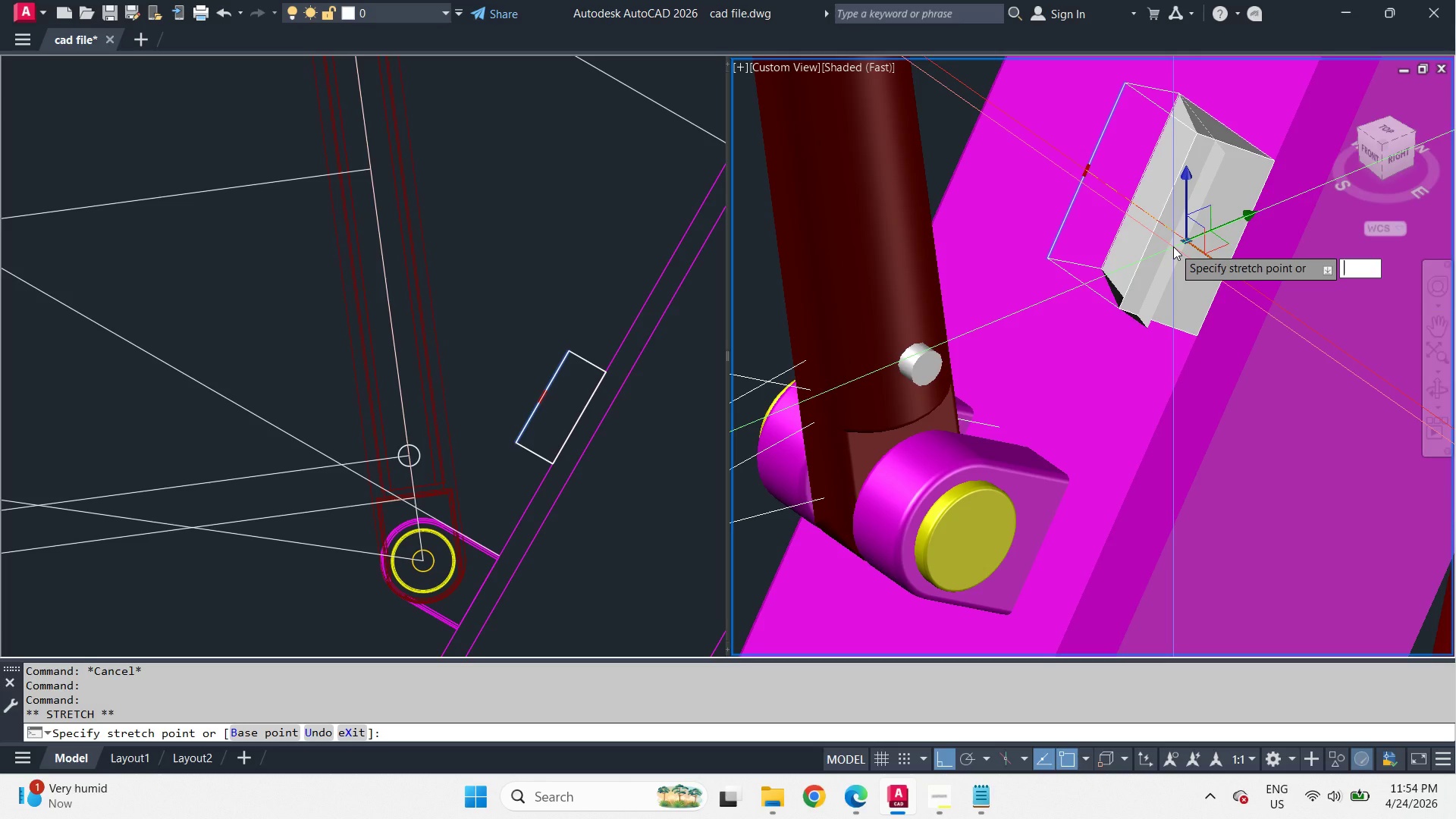 
key(Backspace)
 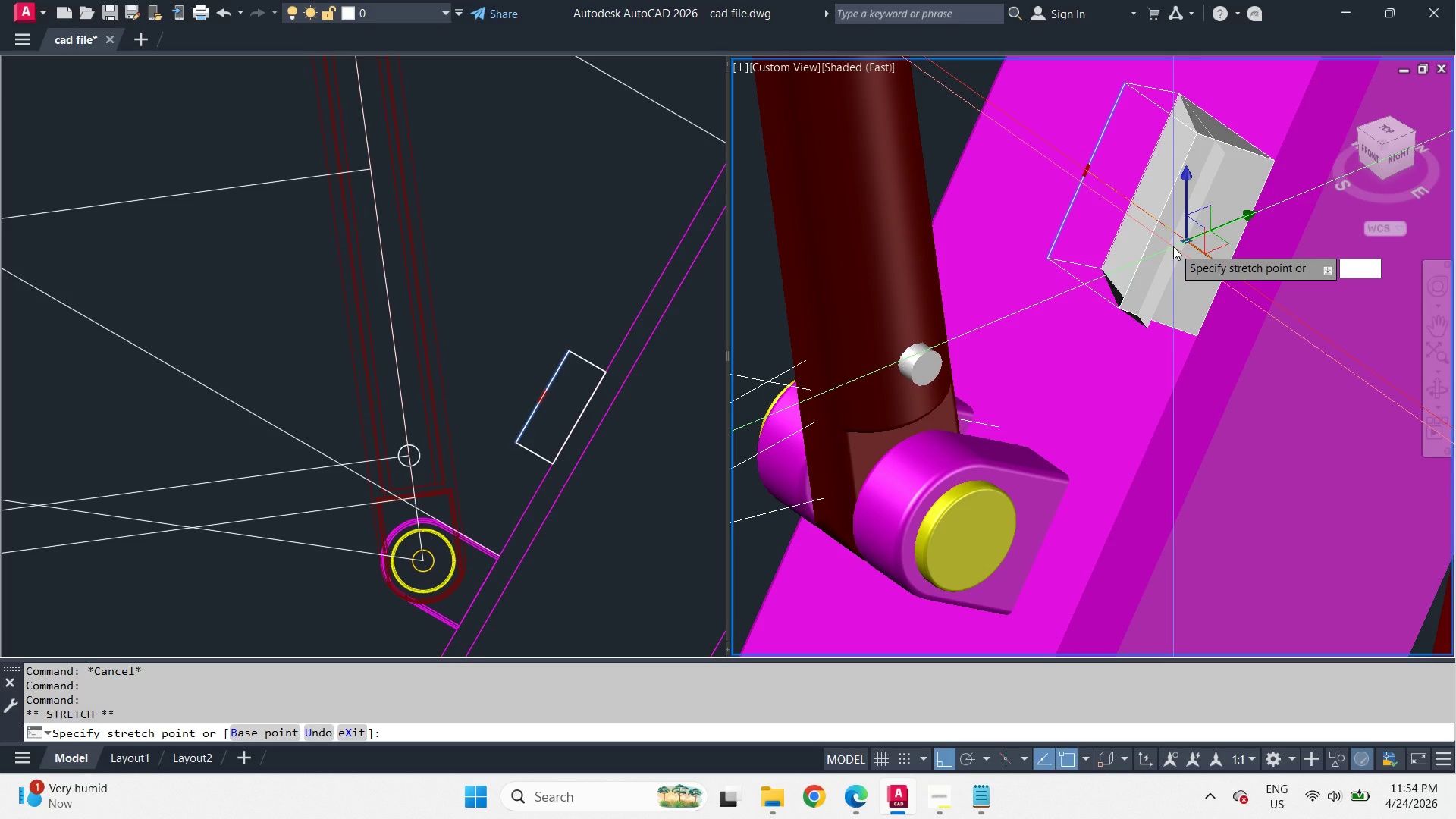 
key(Numpad1)
 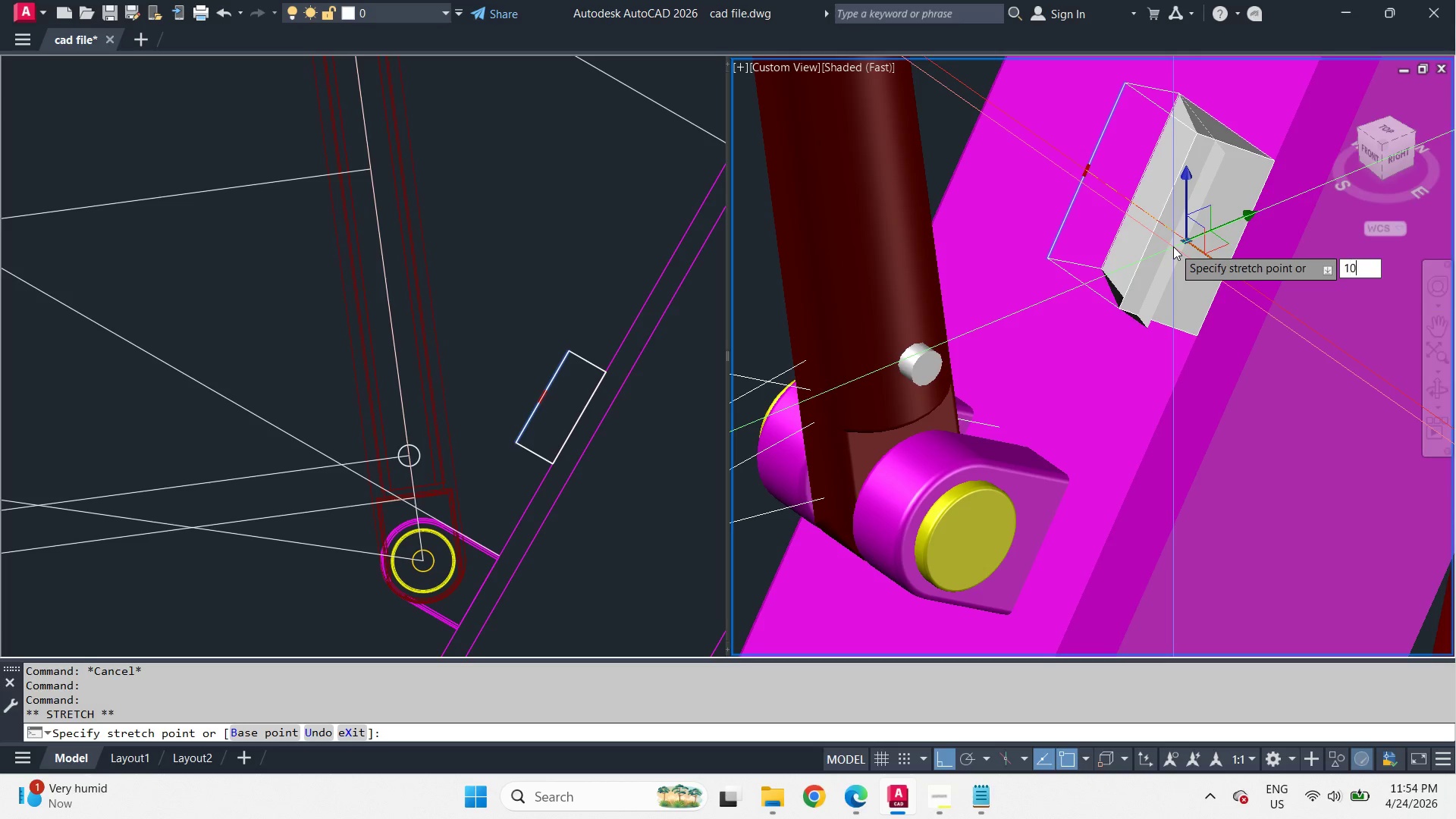 
key(Numpad0)
 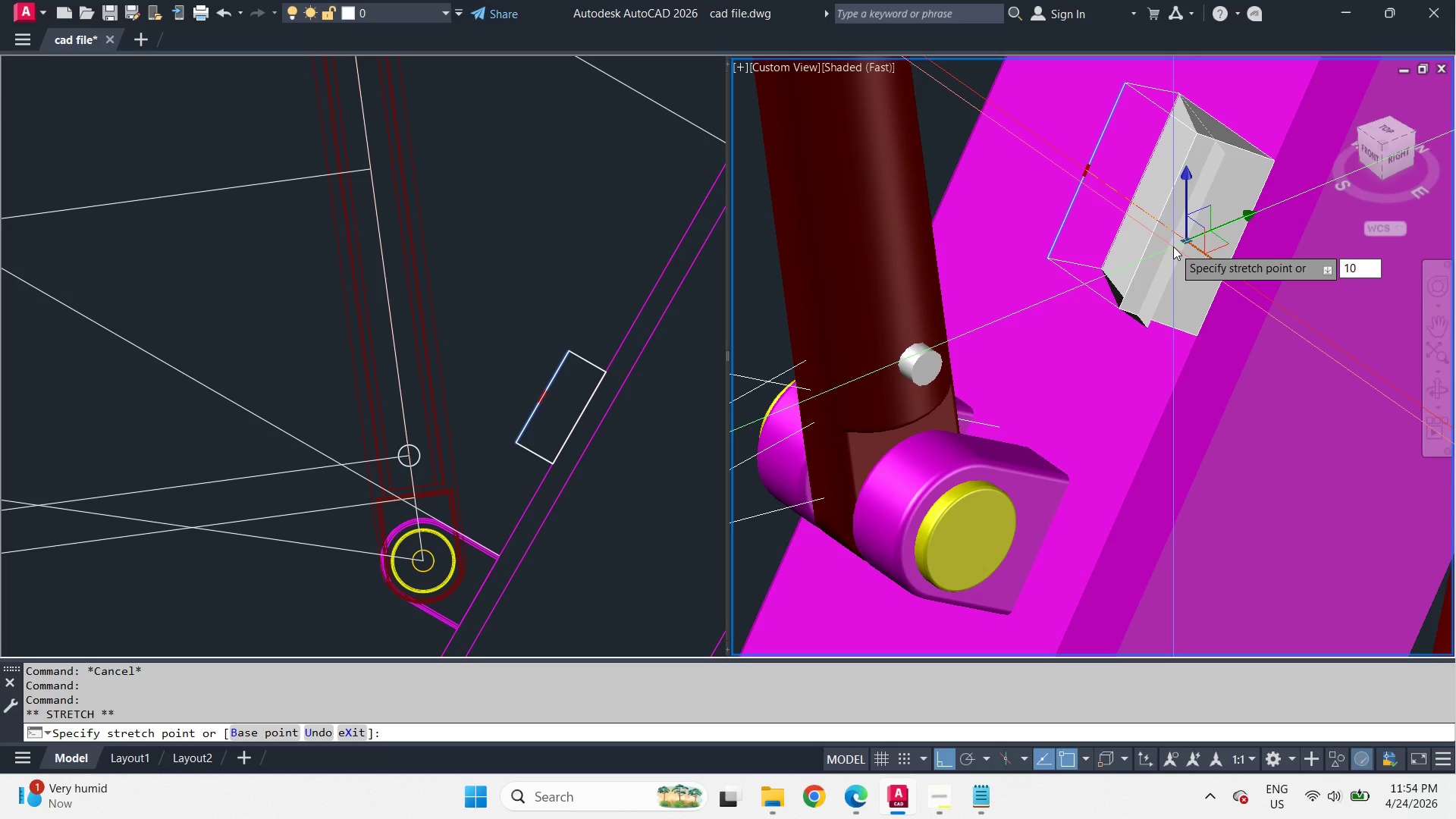 
key(NumpadEnter)
 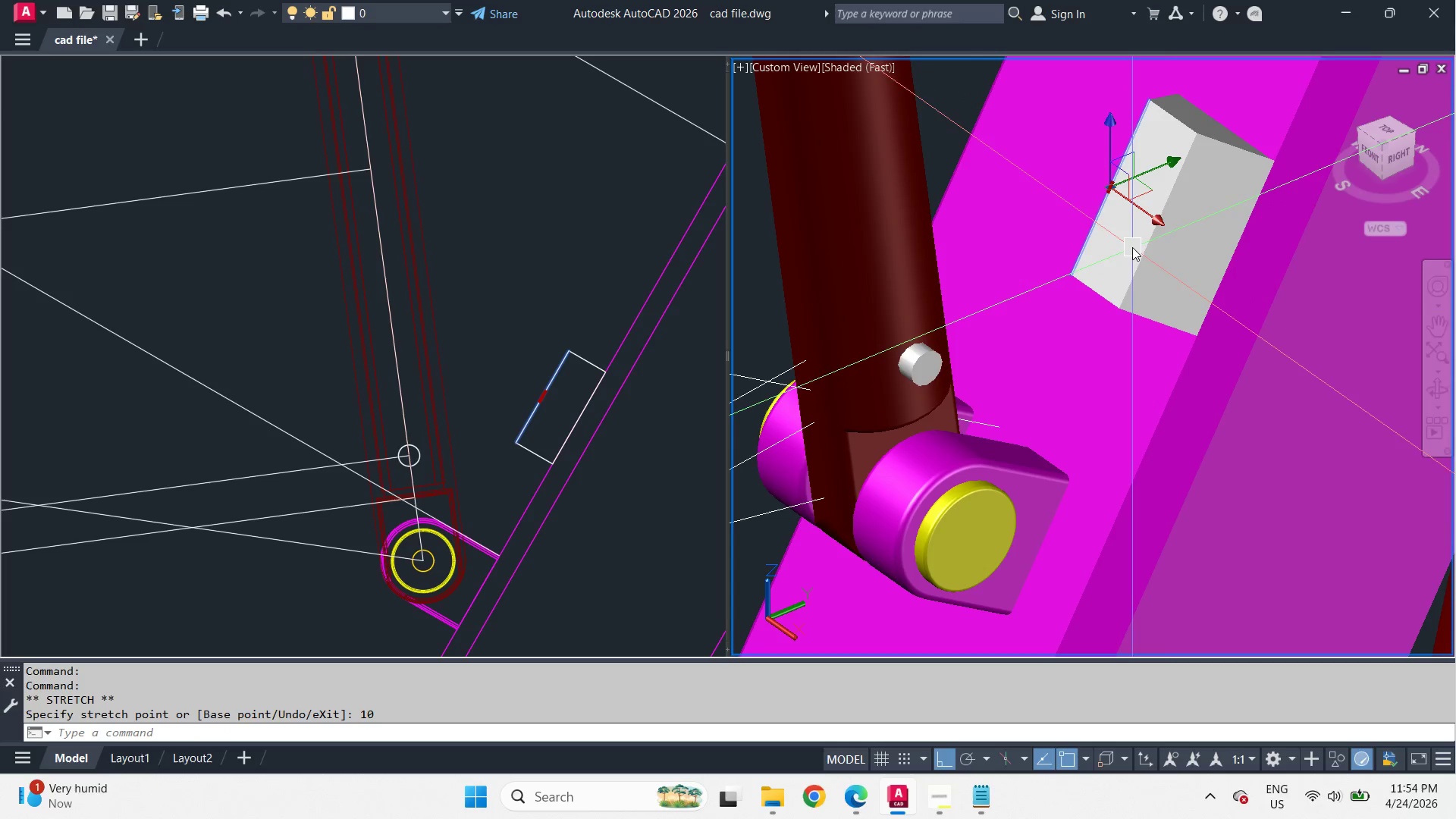 
key(Escape)
 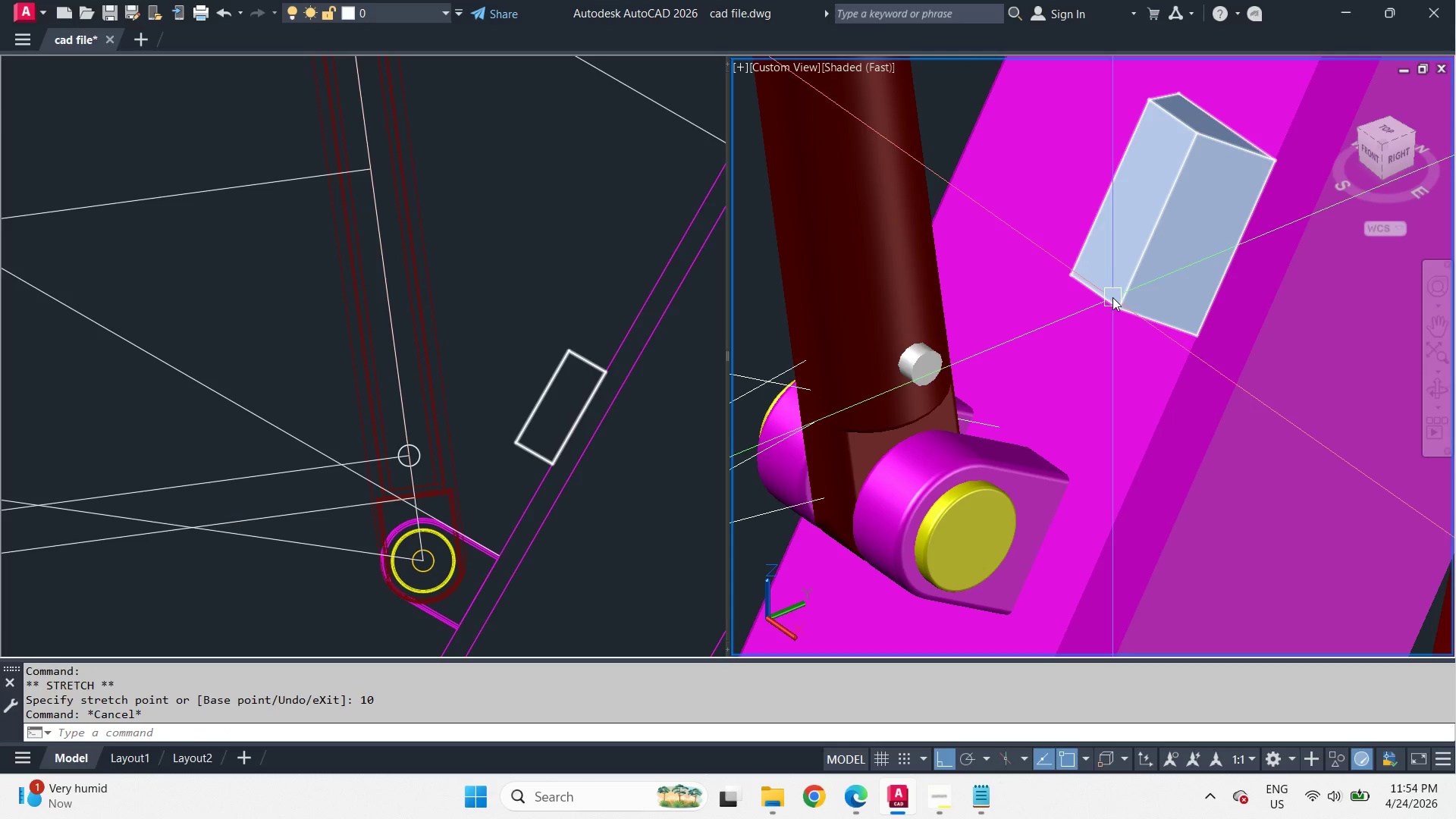 
hold_key(key=ControlLeft, duration=0.92)
left_click([1094, 297])
 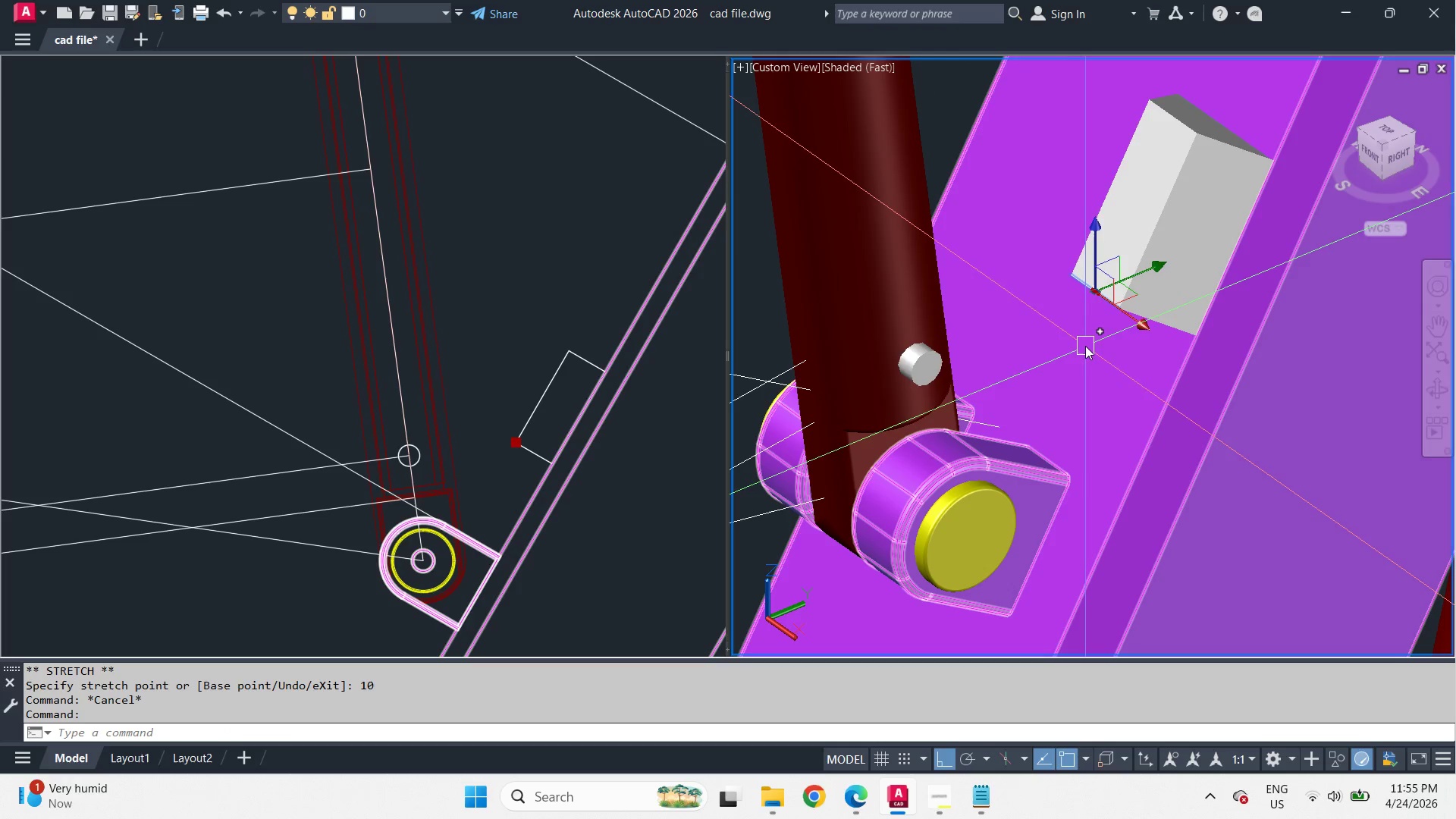 
scroll: coordinate [1085, 347], scroll_direction: up, amount: 1.0
 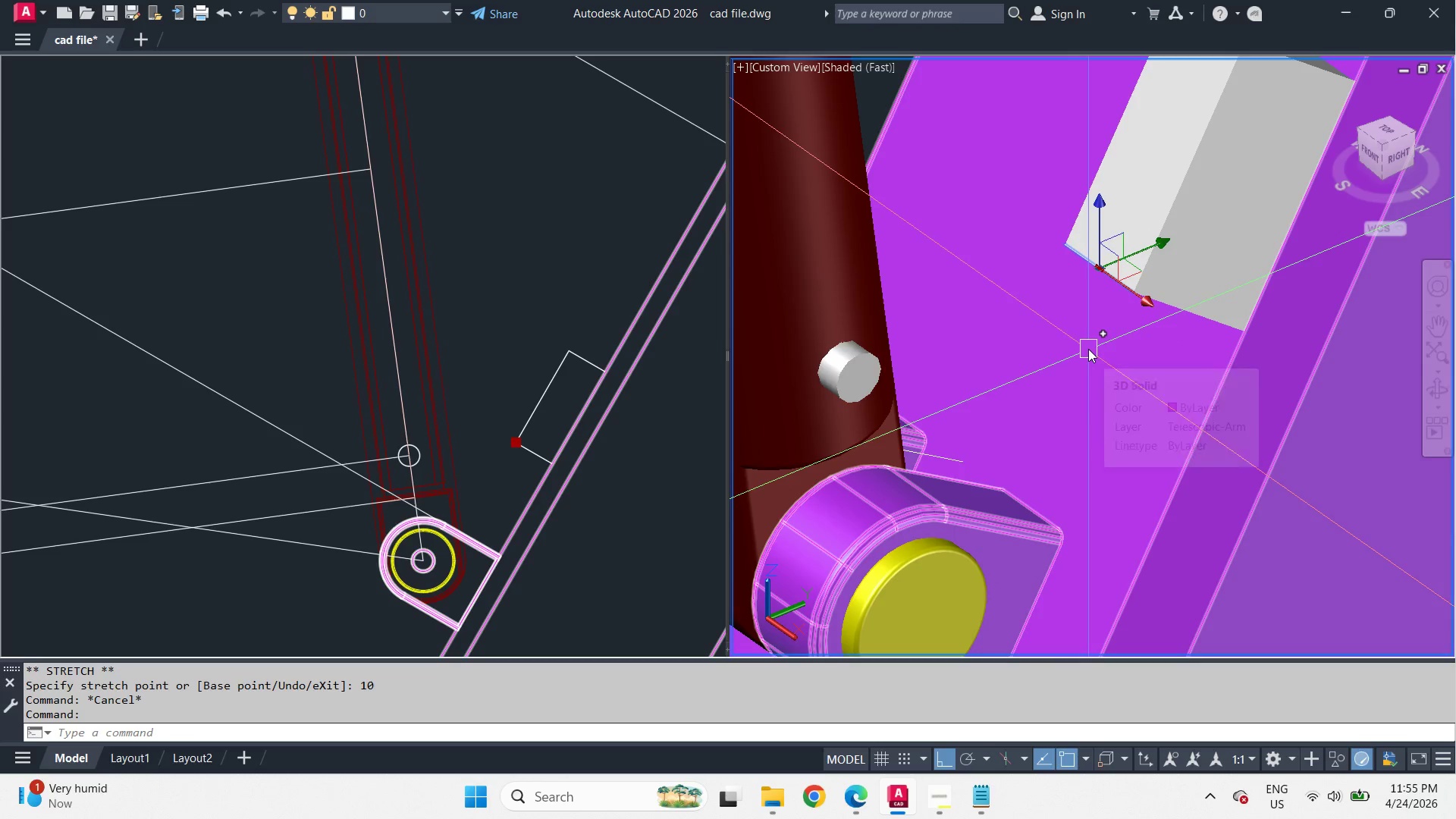 
key(Escape)
 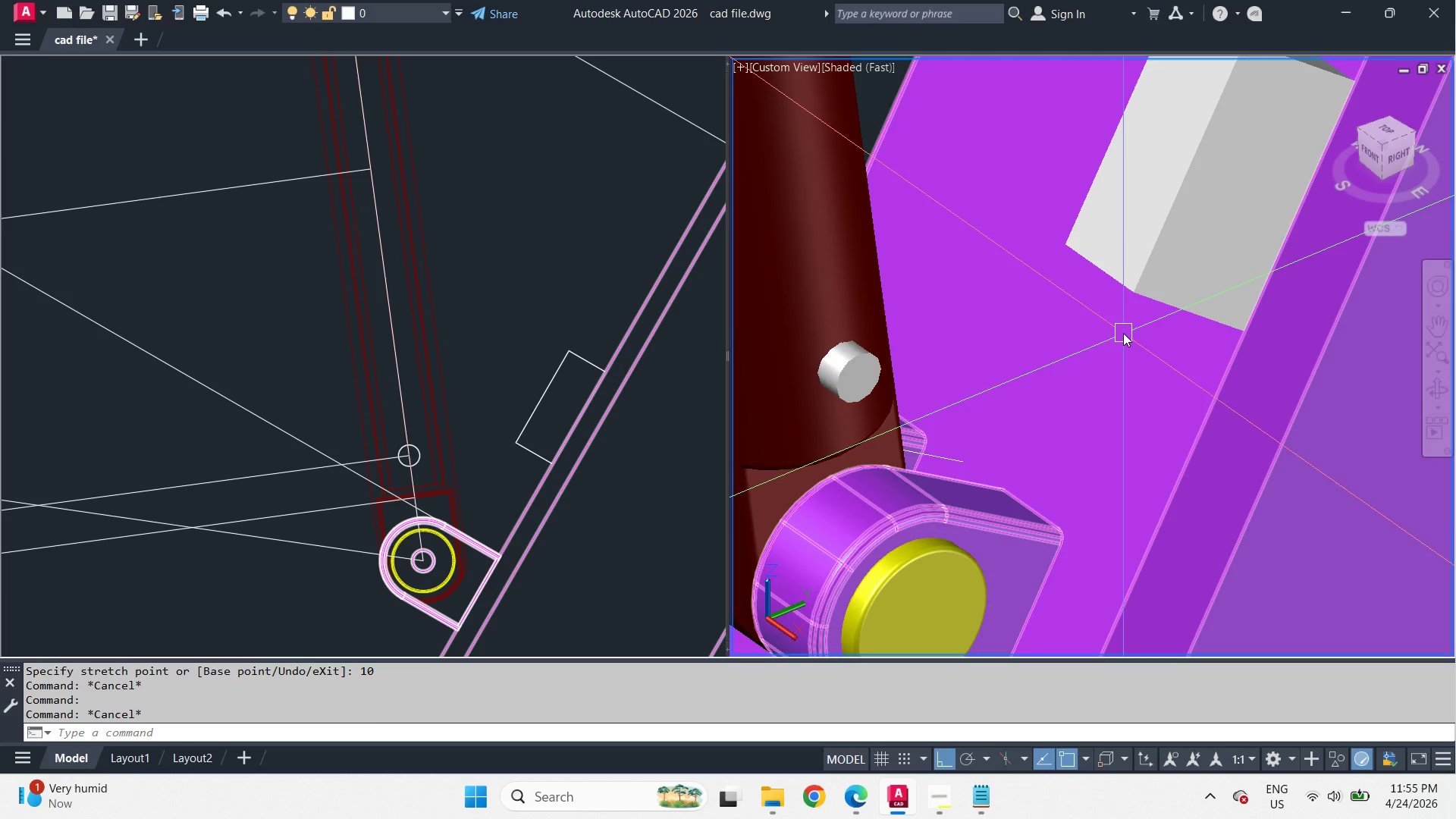 
hold_key(key=ShiftLeft, duration=2.0)
 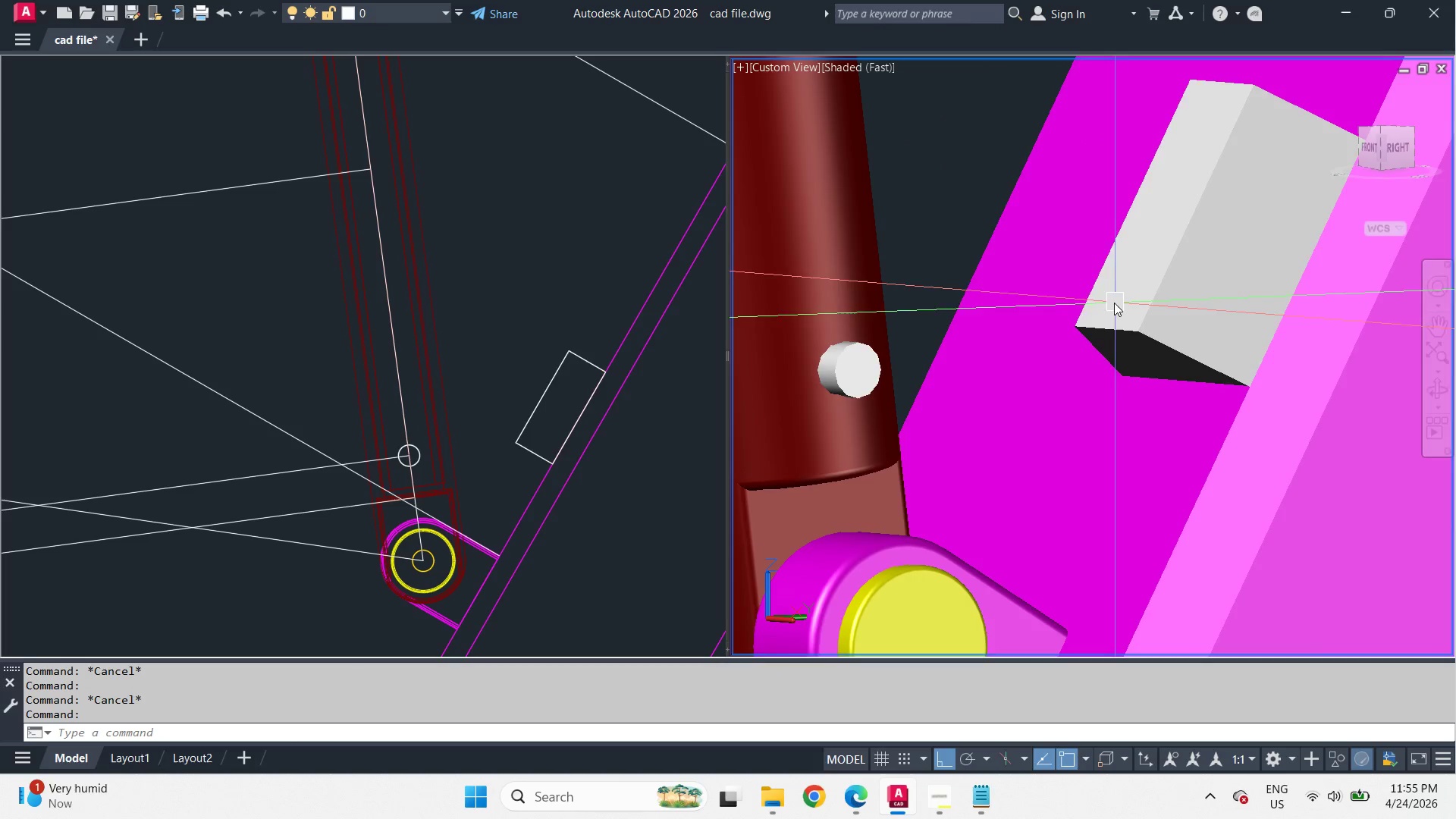 
hold_key(key=ControlLeft, duration=0.81)
 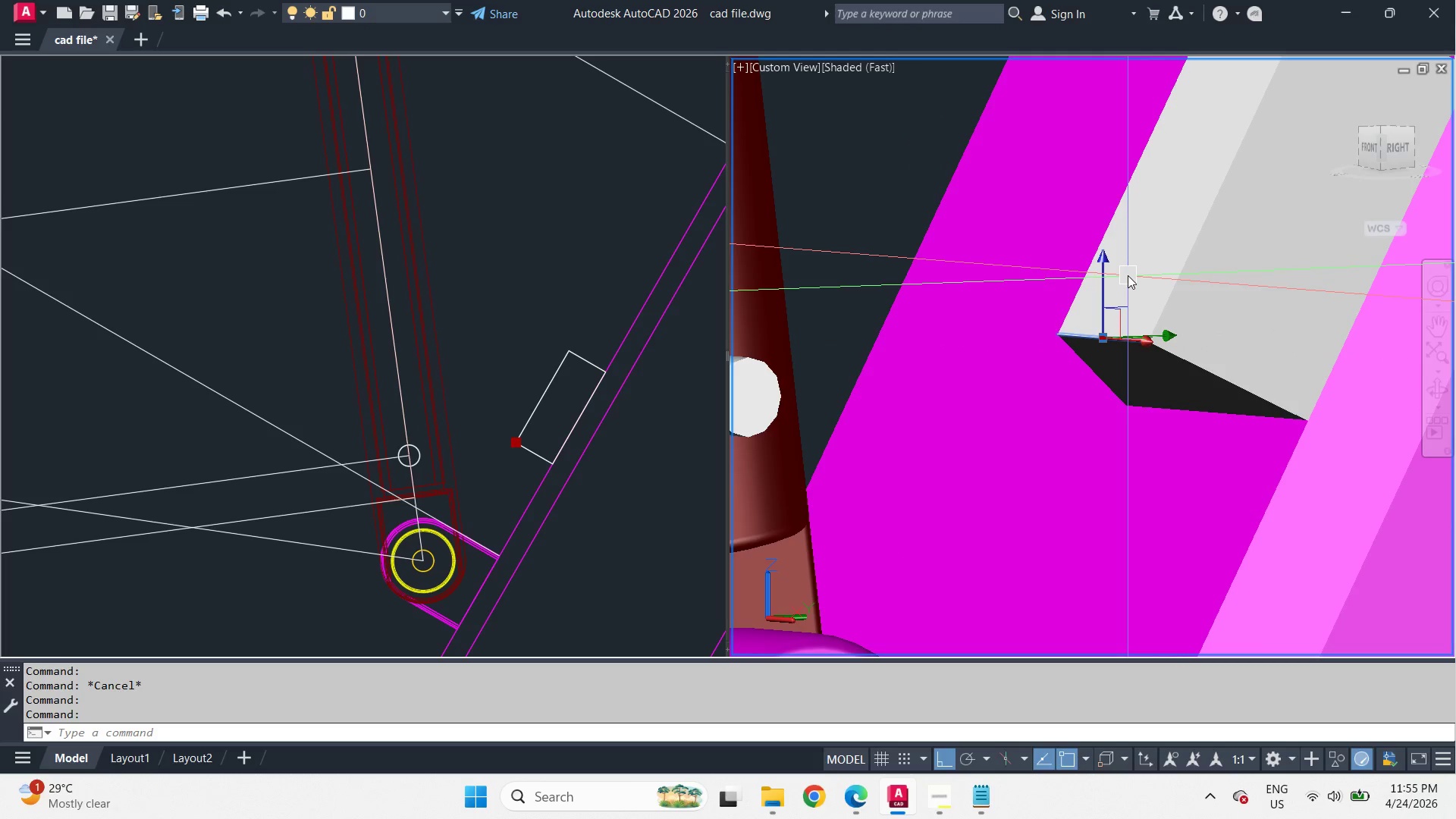 
scroll: coordinate [1113, 309], scroll_direction: up, amount: 1.0
 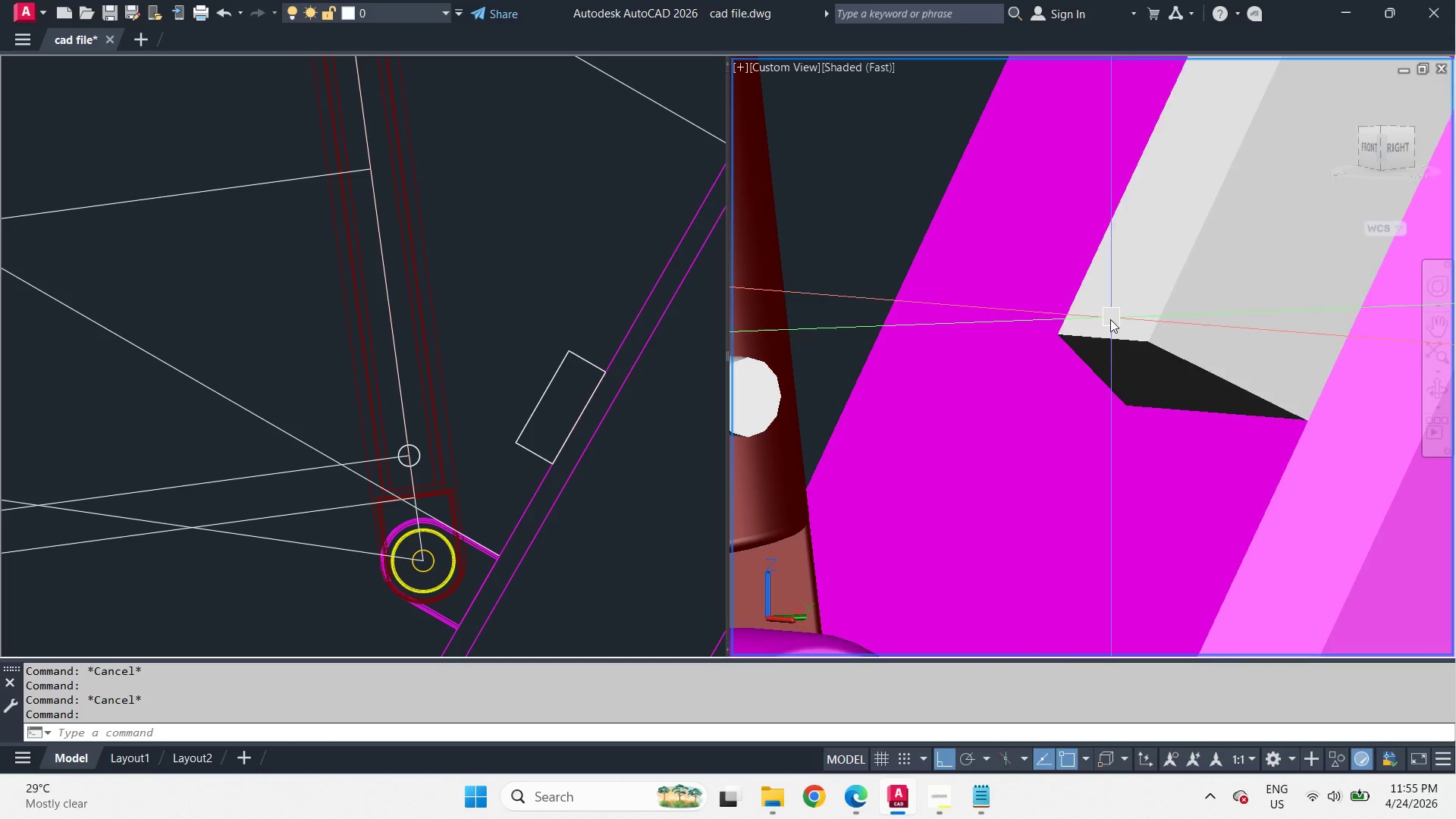 
left_click([1105, 337])
 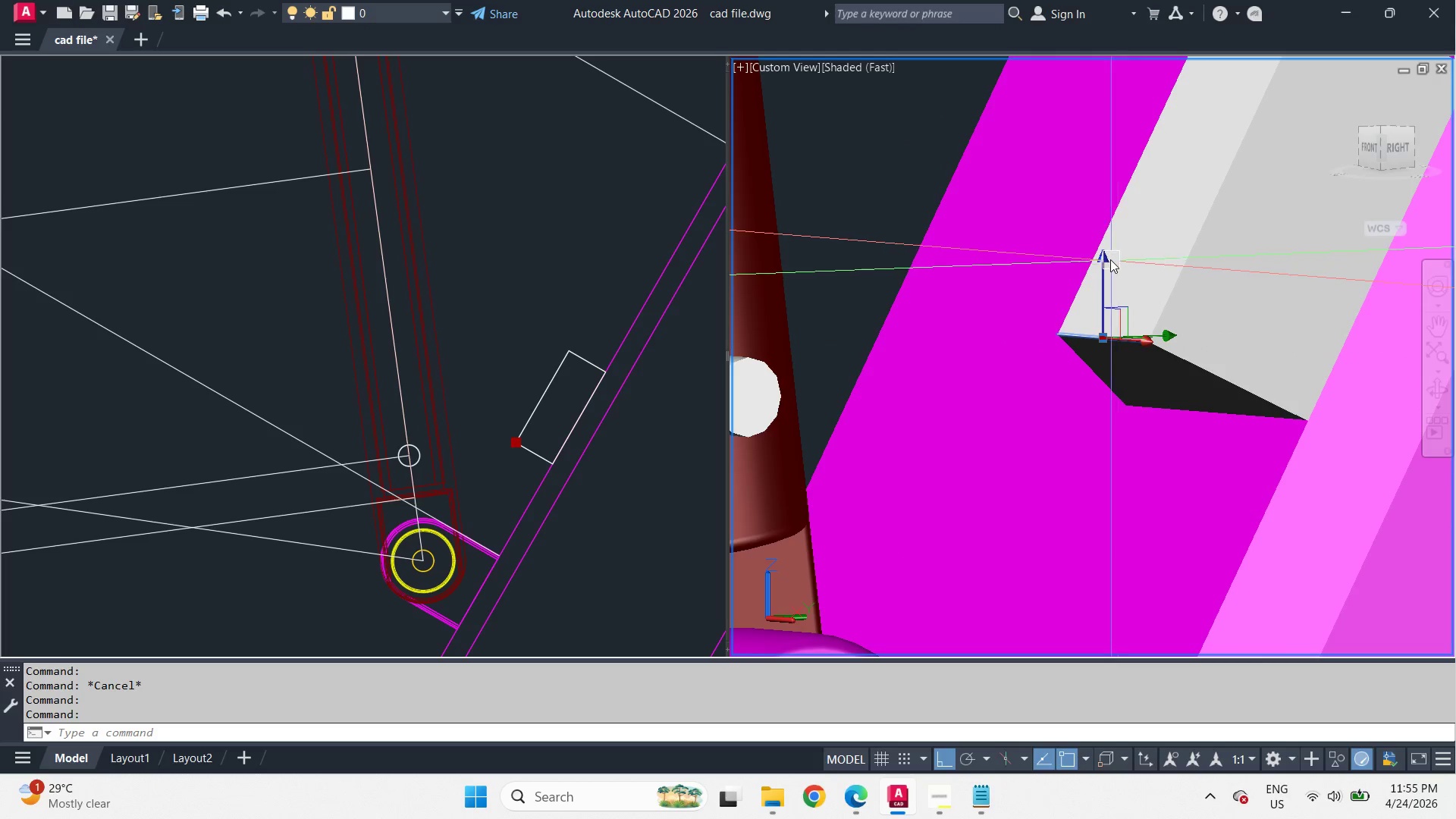 
key(Escape)
 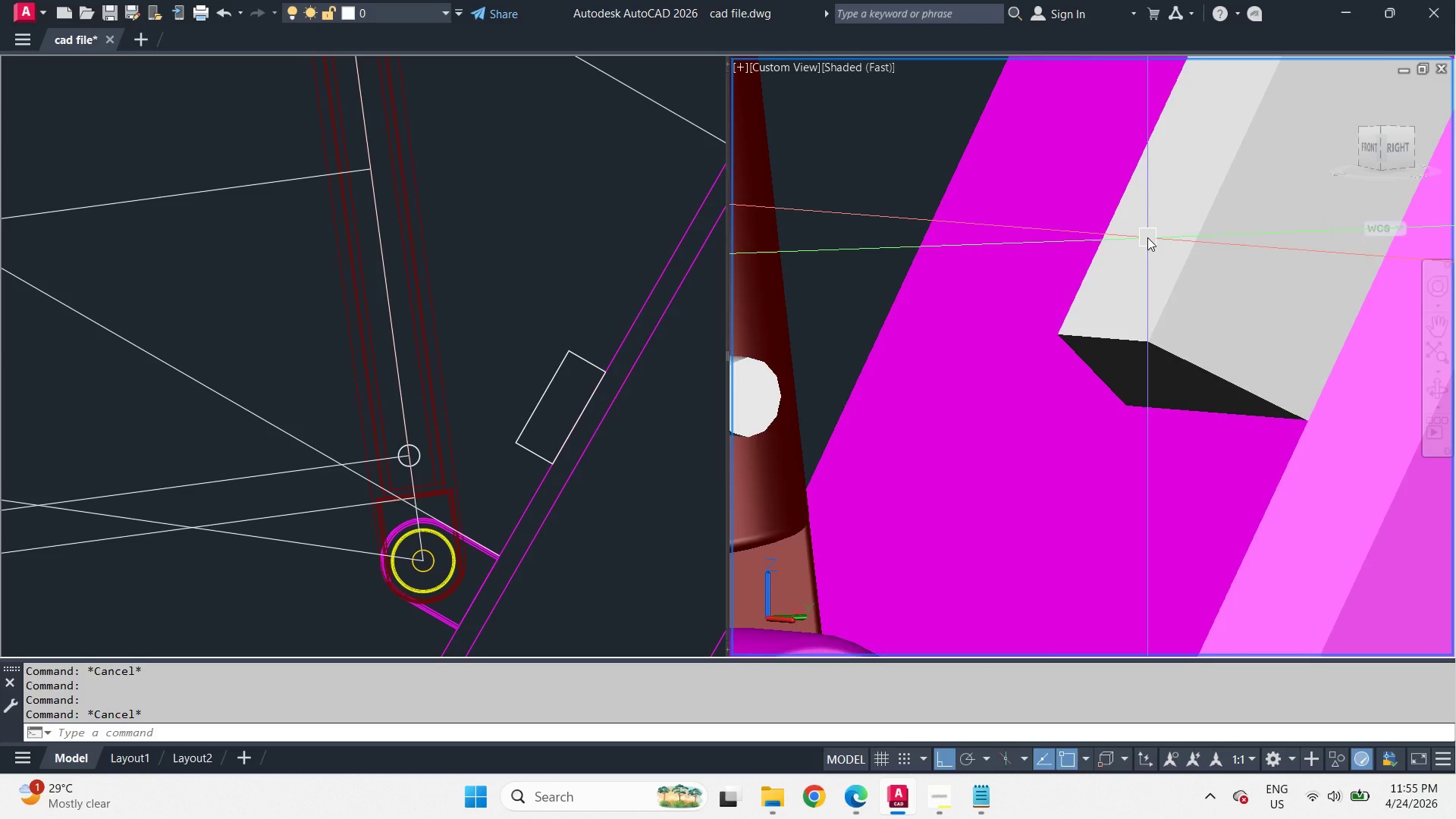 
hold_key(key=ShiftLeft, duration=2.05)
 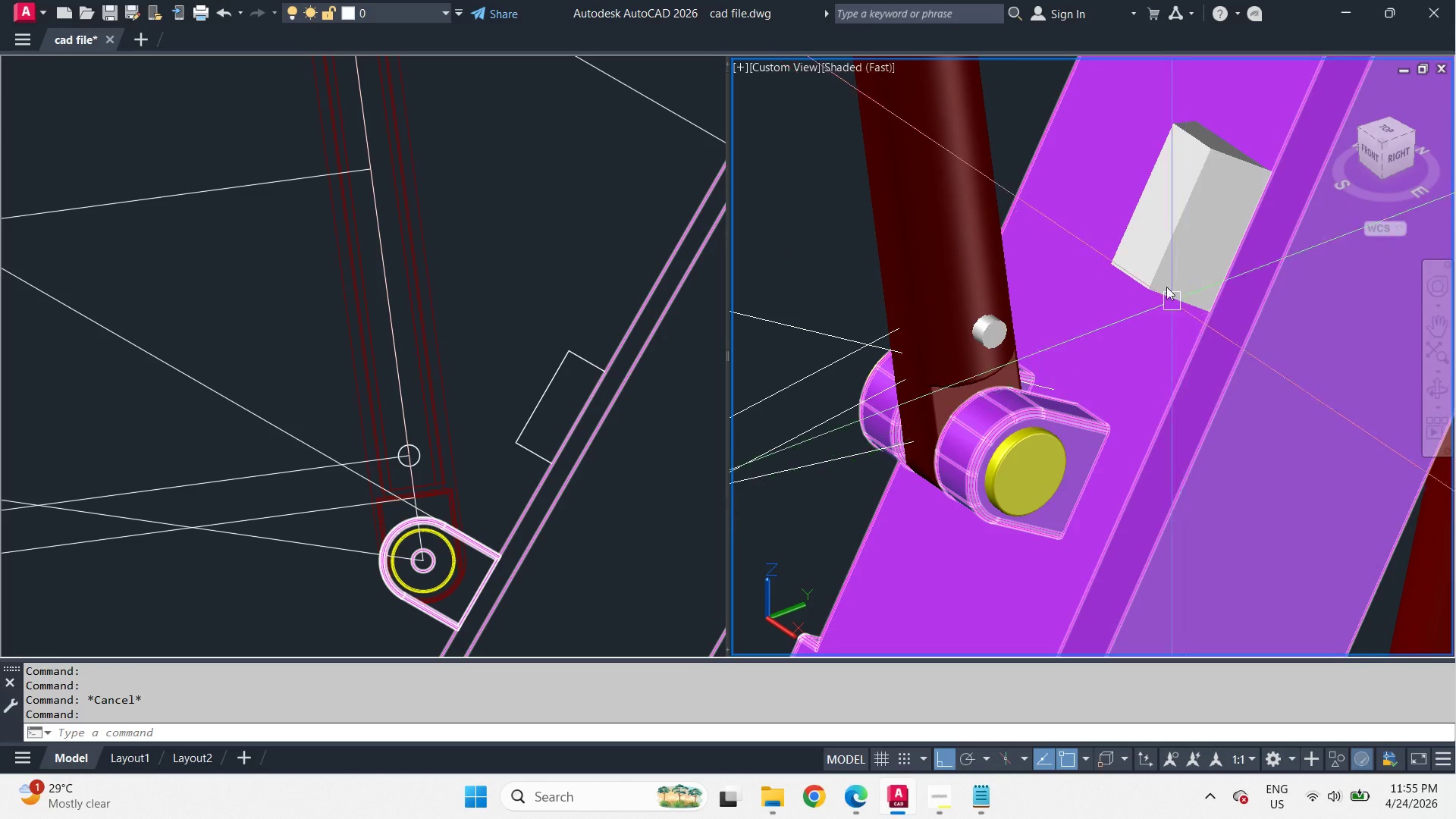 
scroll: coordinate [1147, 237], scroll_direction: down, amount: 2.0
 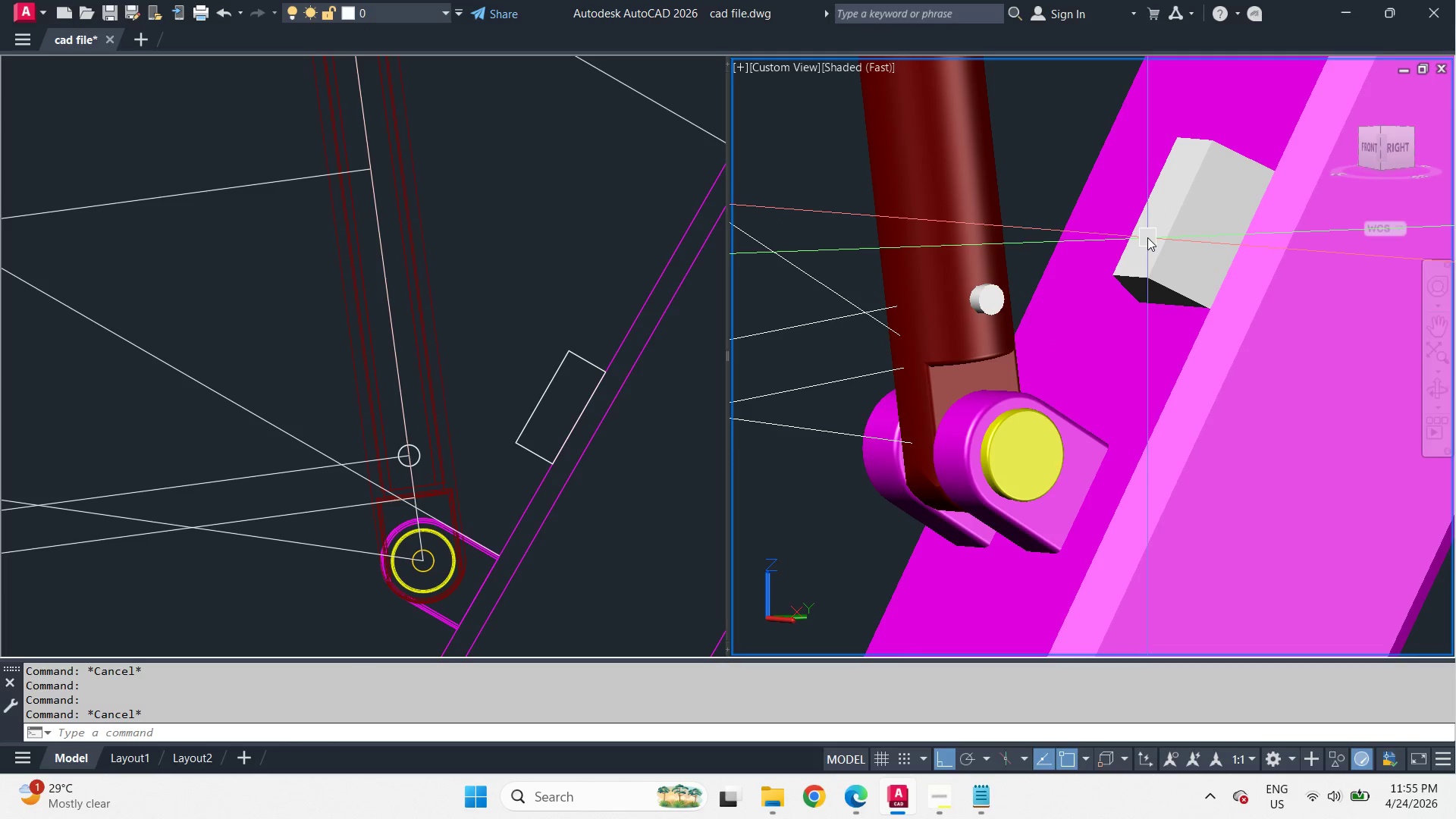 
scroll: coordinate [1151, 391], scroll_direction: up, amount: 3.0
 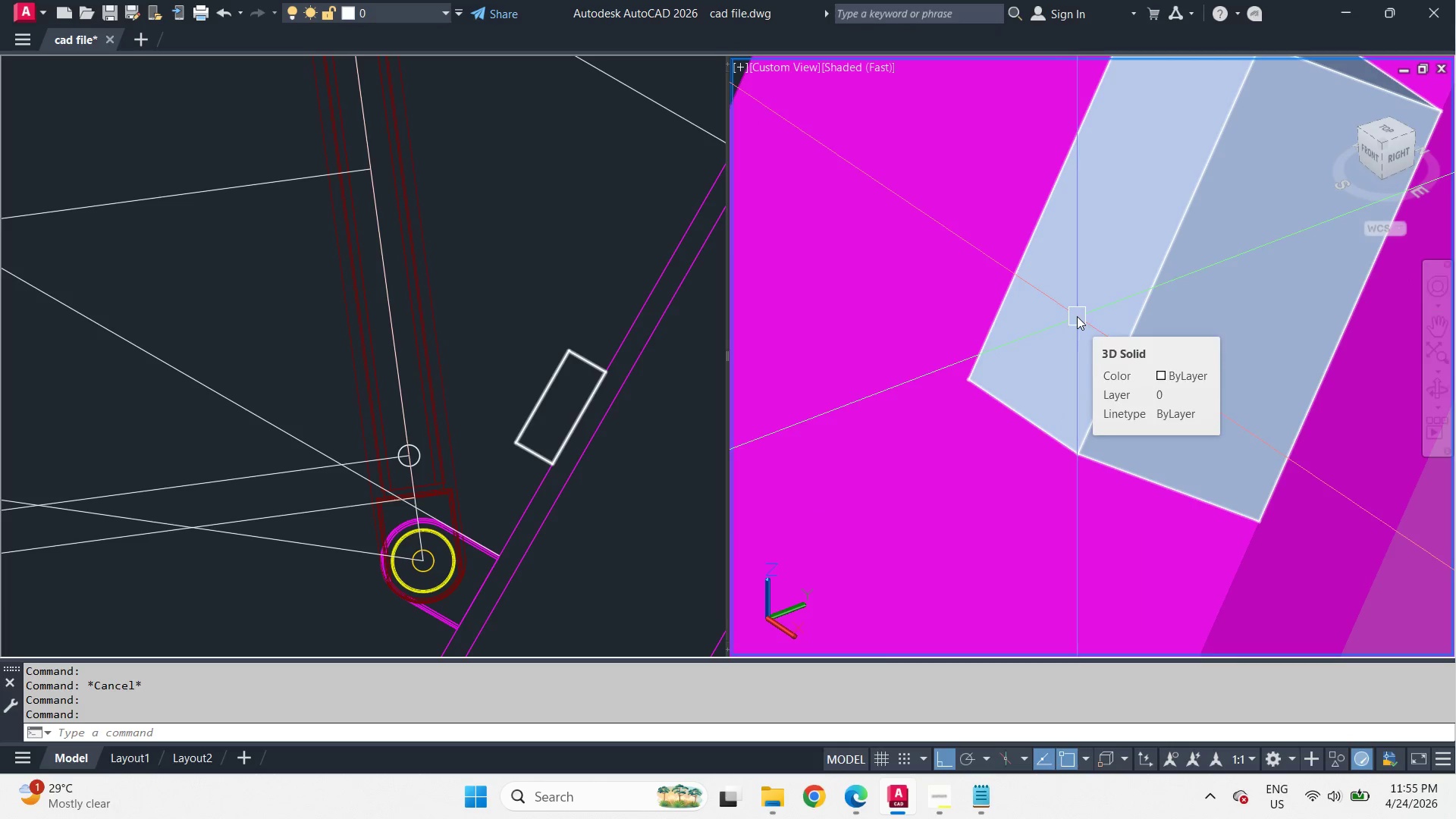 
left_click([1148, 764])
 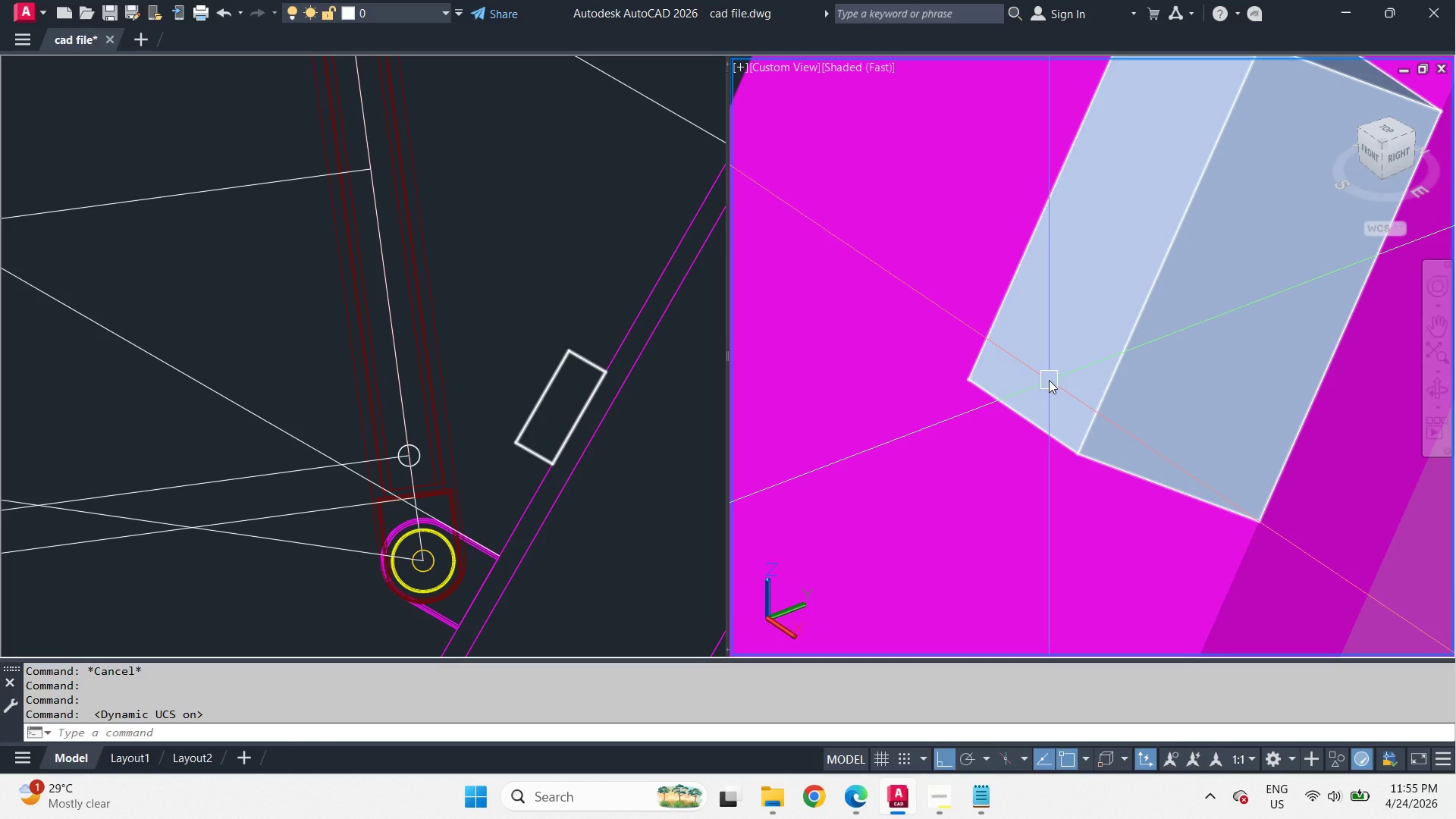 
key(L)
 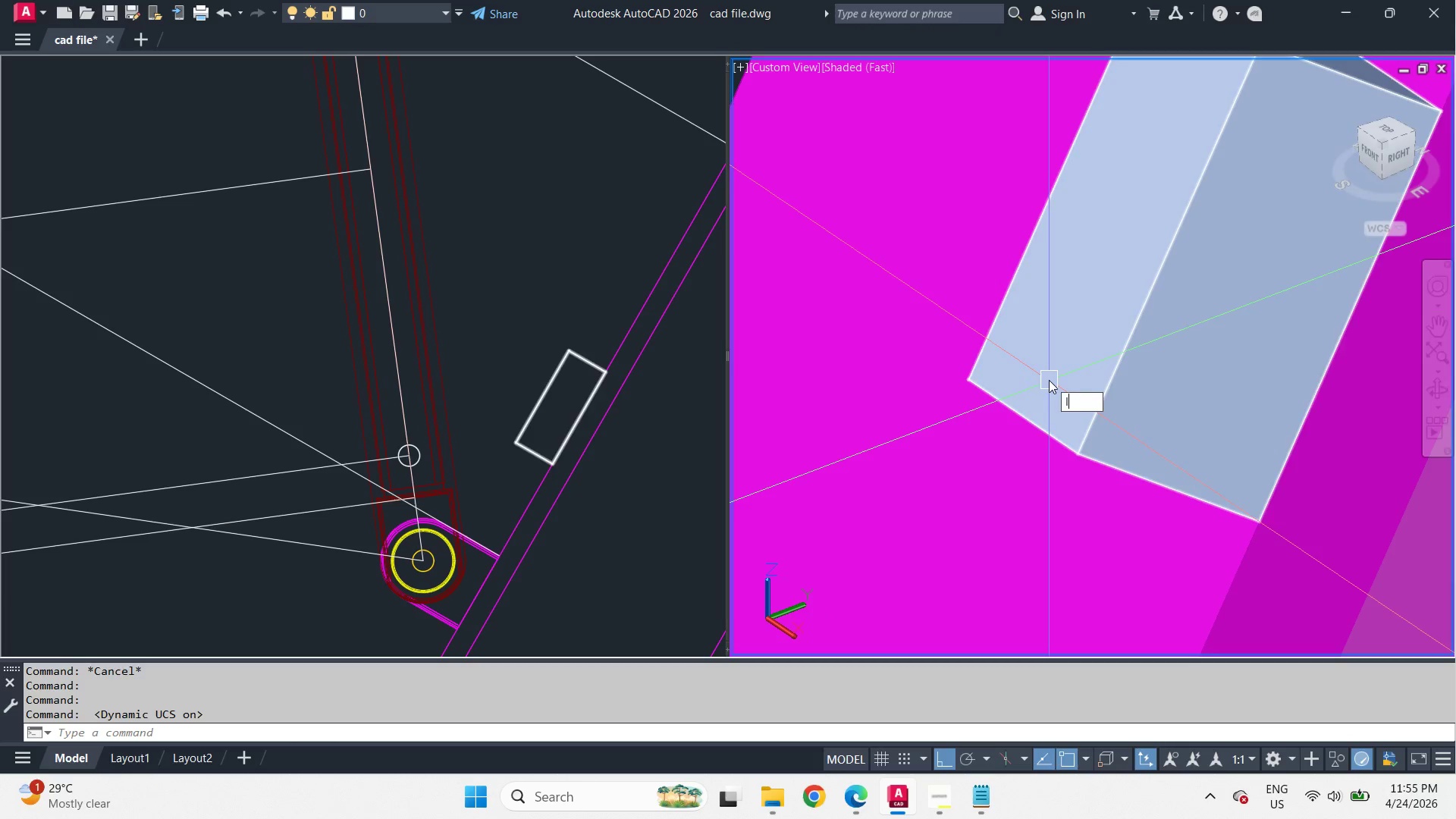 
key(Space)
 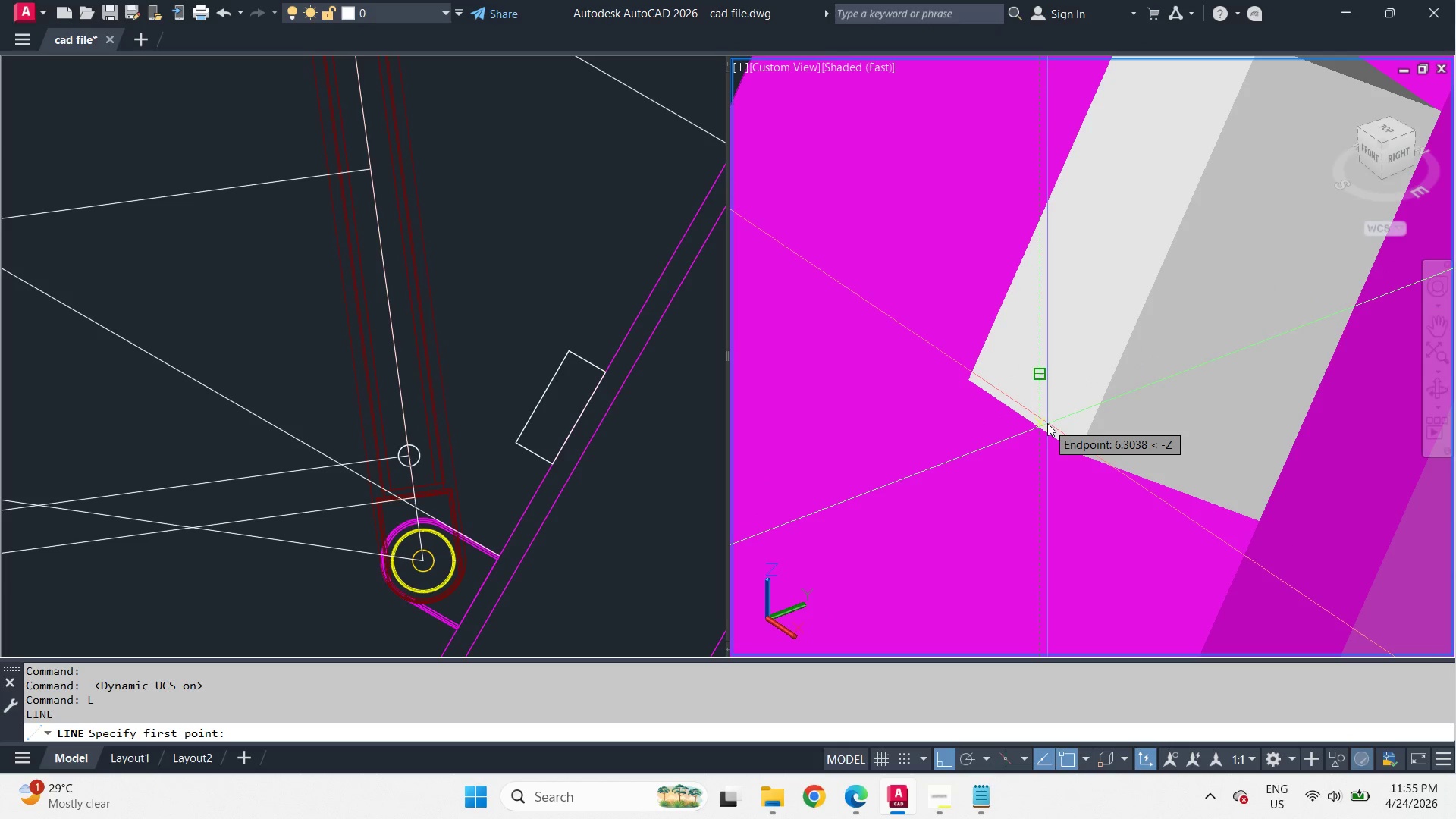 
key(Escape)
type(vs 2 l mid )
 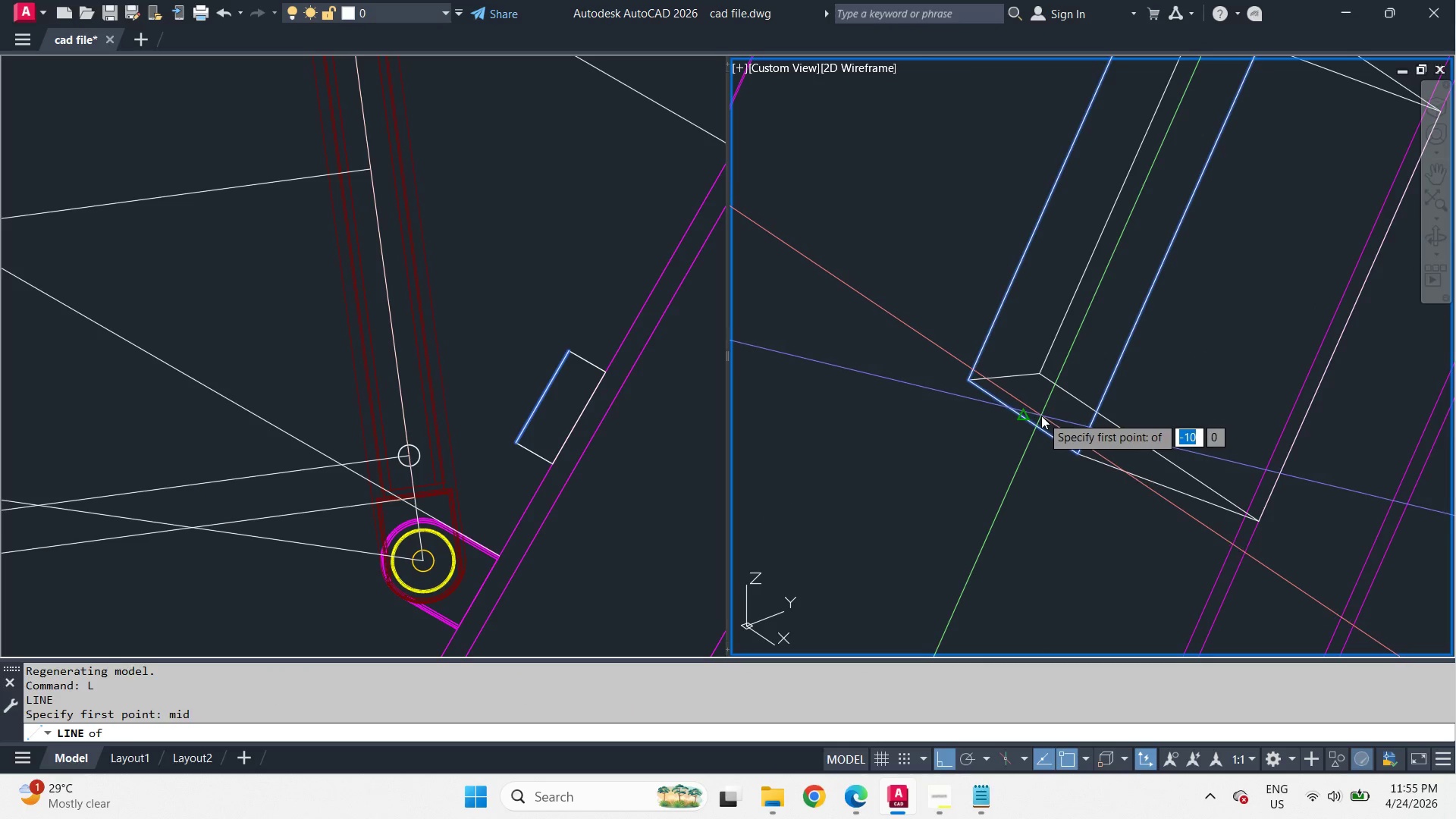 
left_click([1041, 416])
 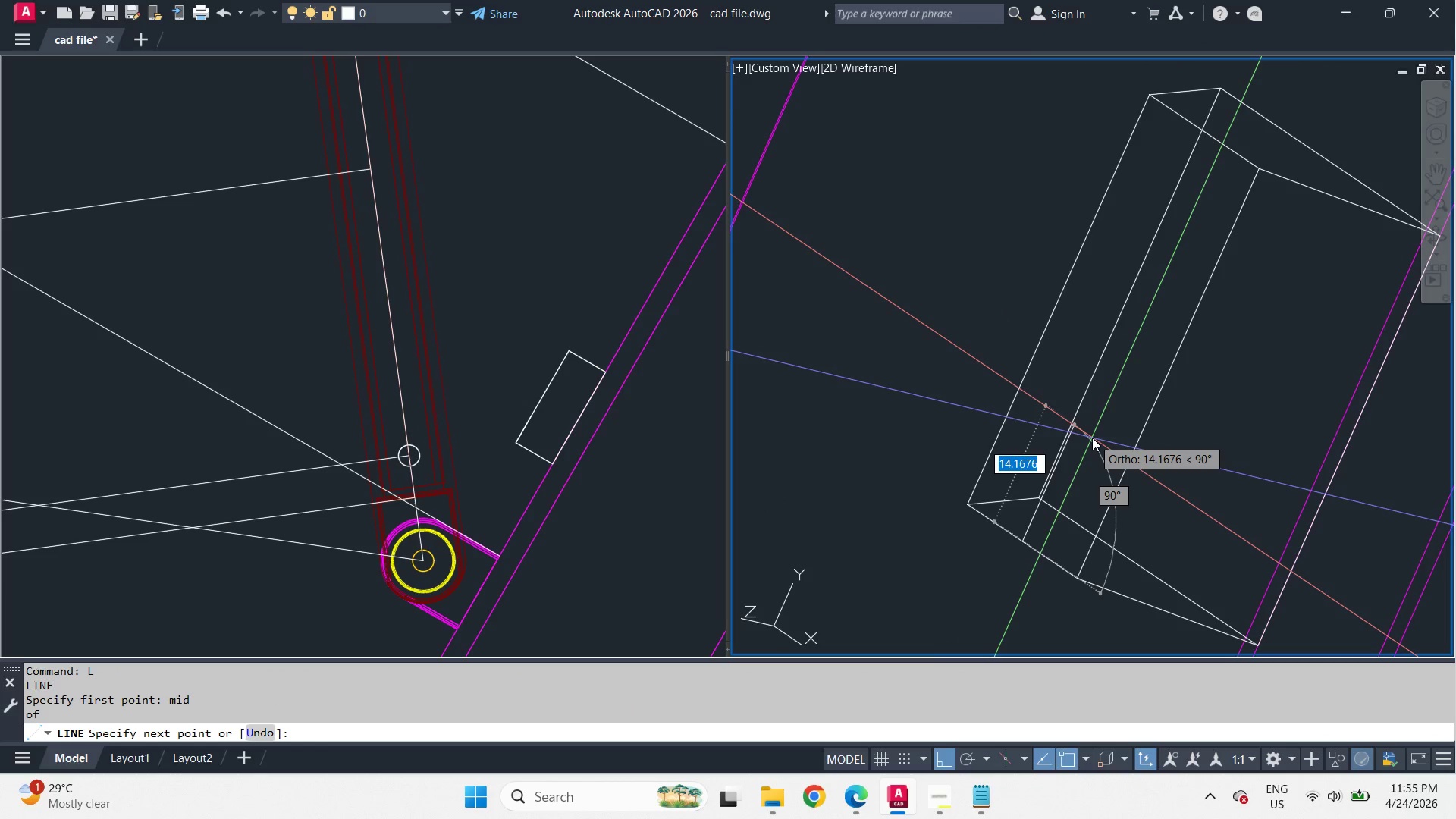 
wait(5.42)
 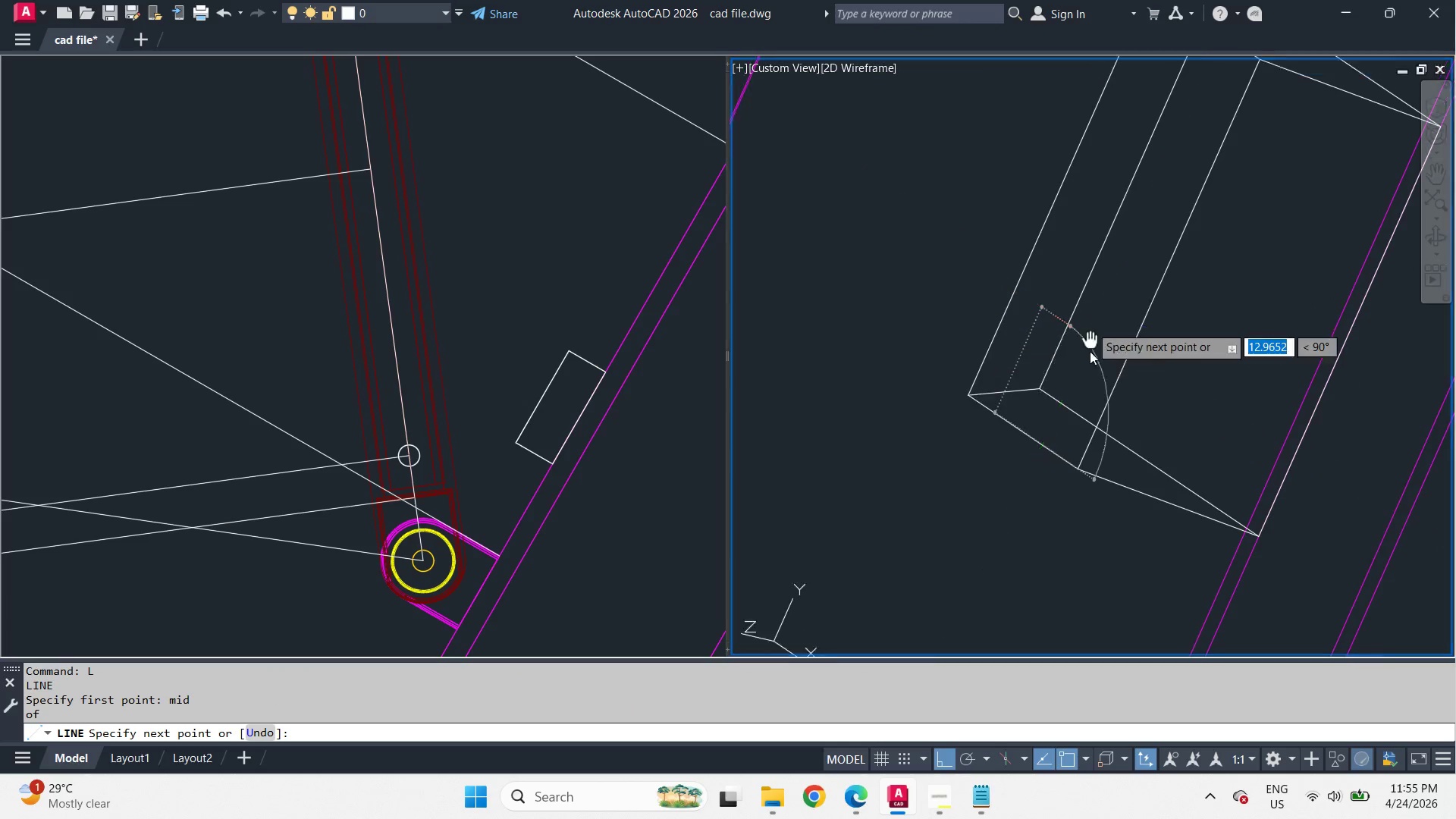 
key(Numpad1)
 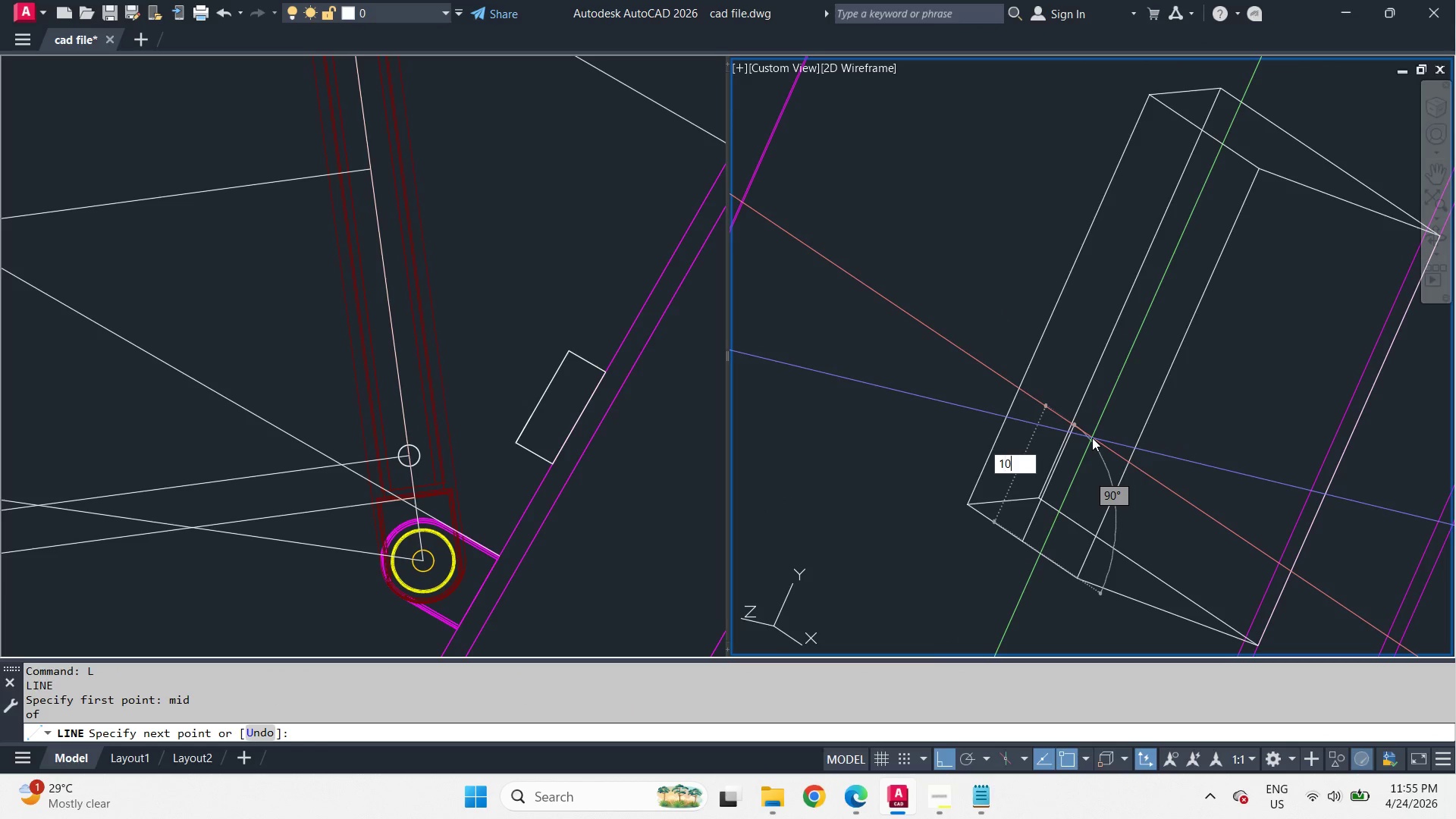 
key(Numpad0)
 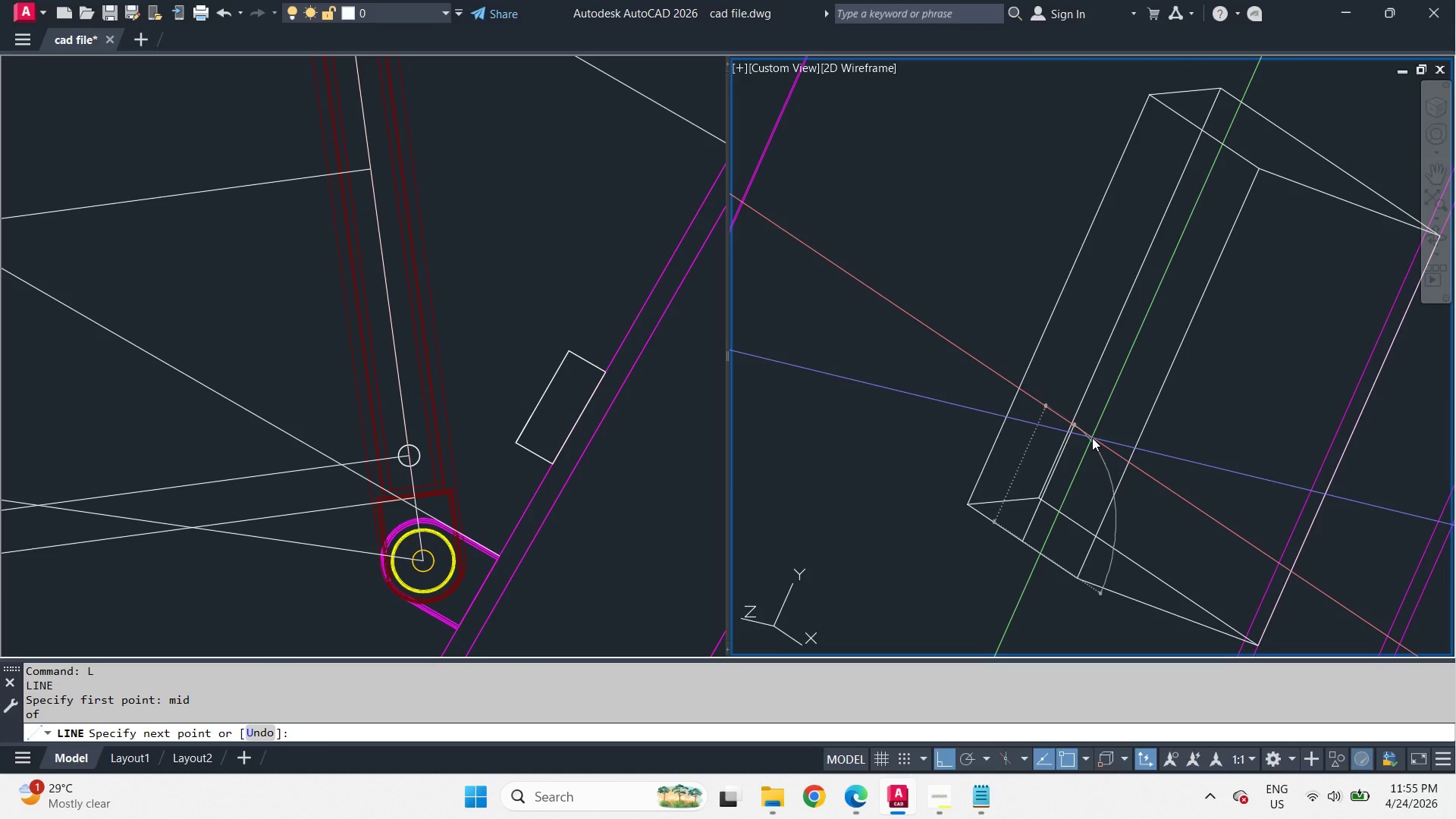 
key(NumpadEnter)
 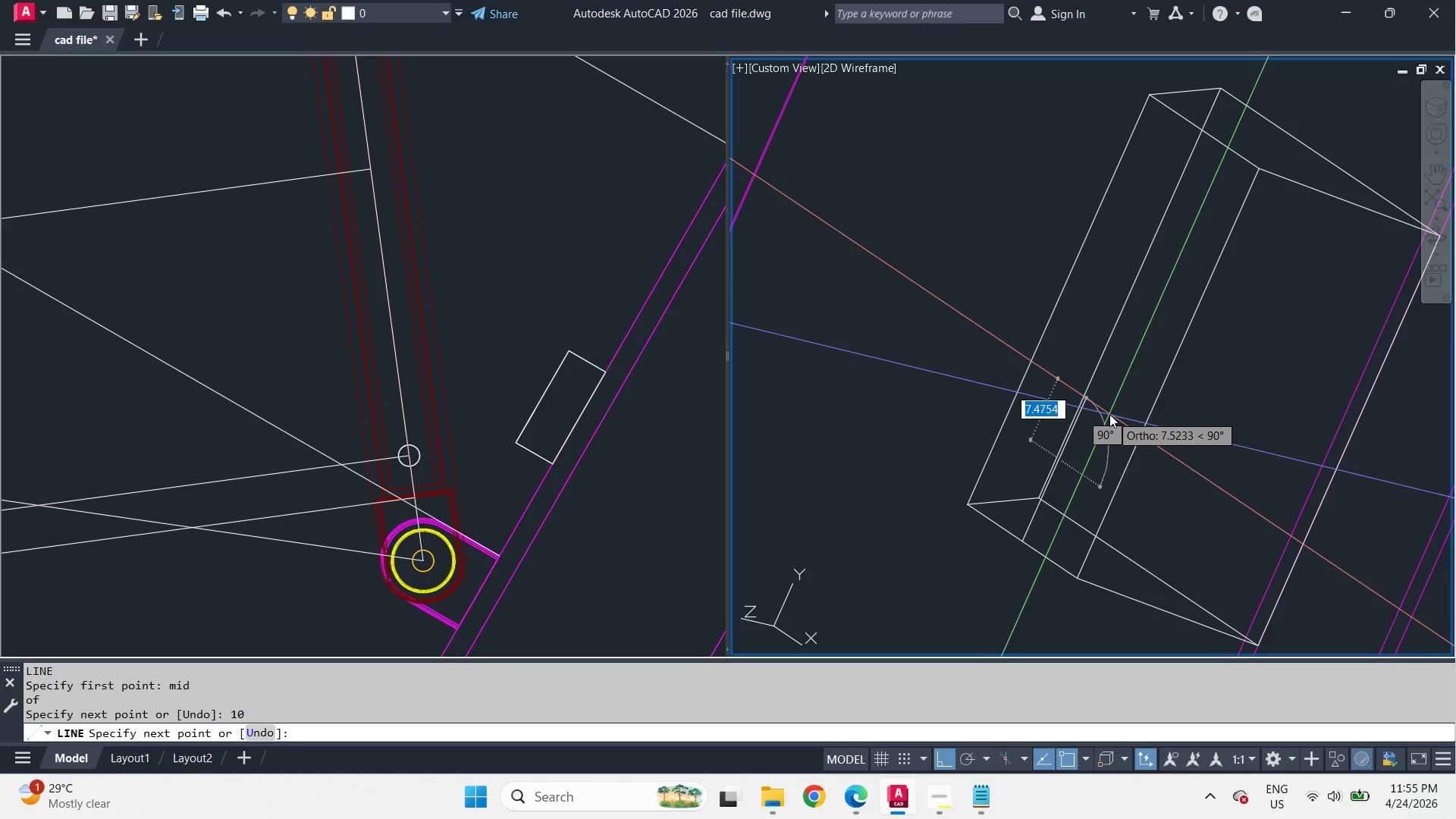 
type(  mi)
 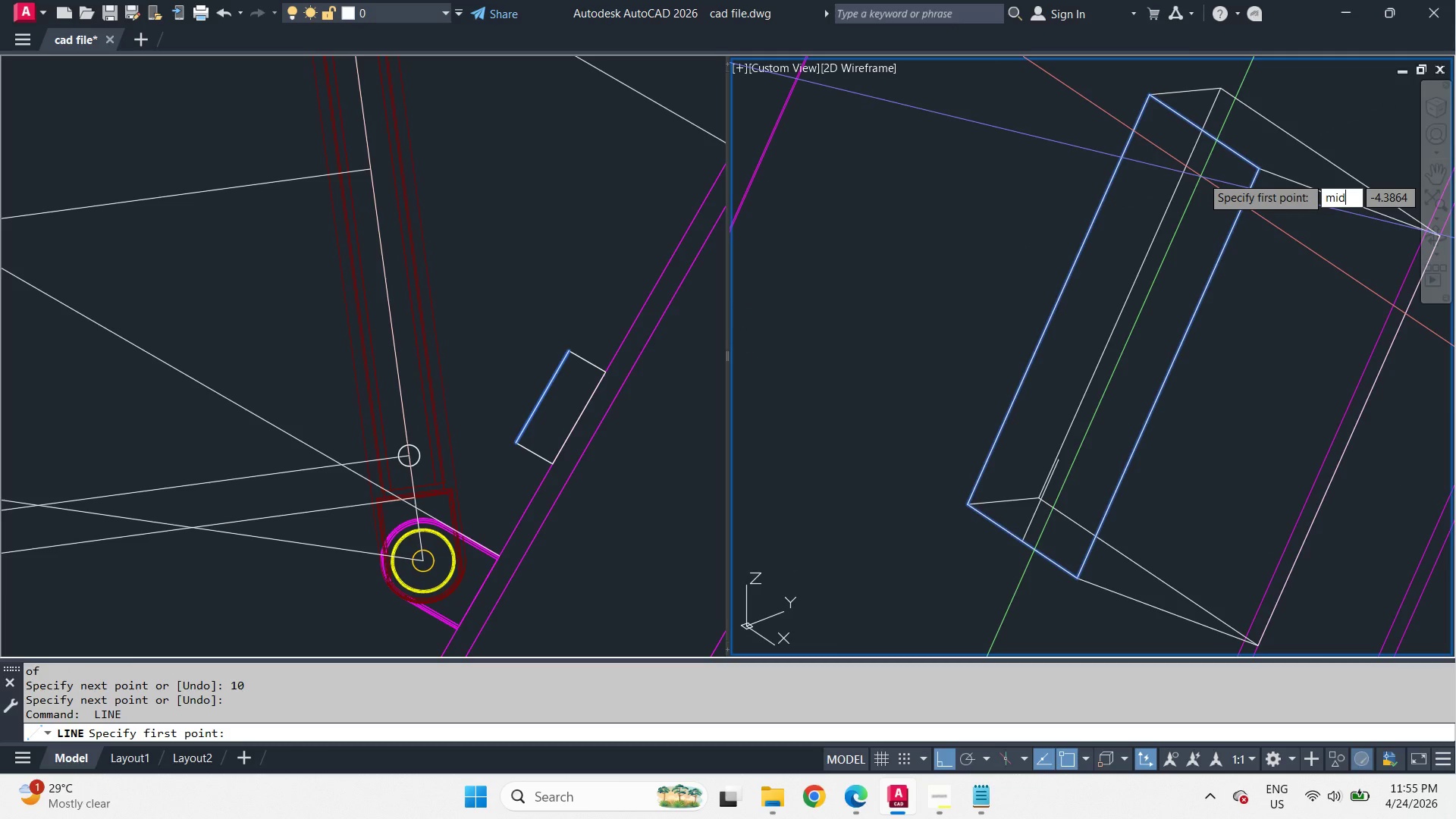 
key(D)
 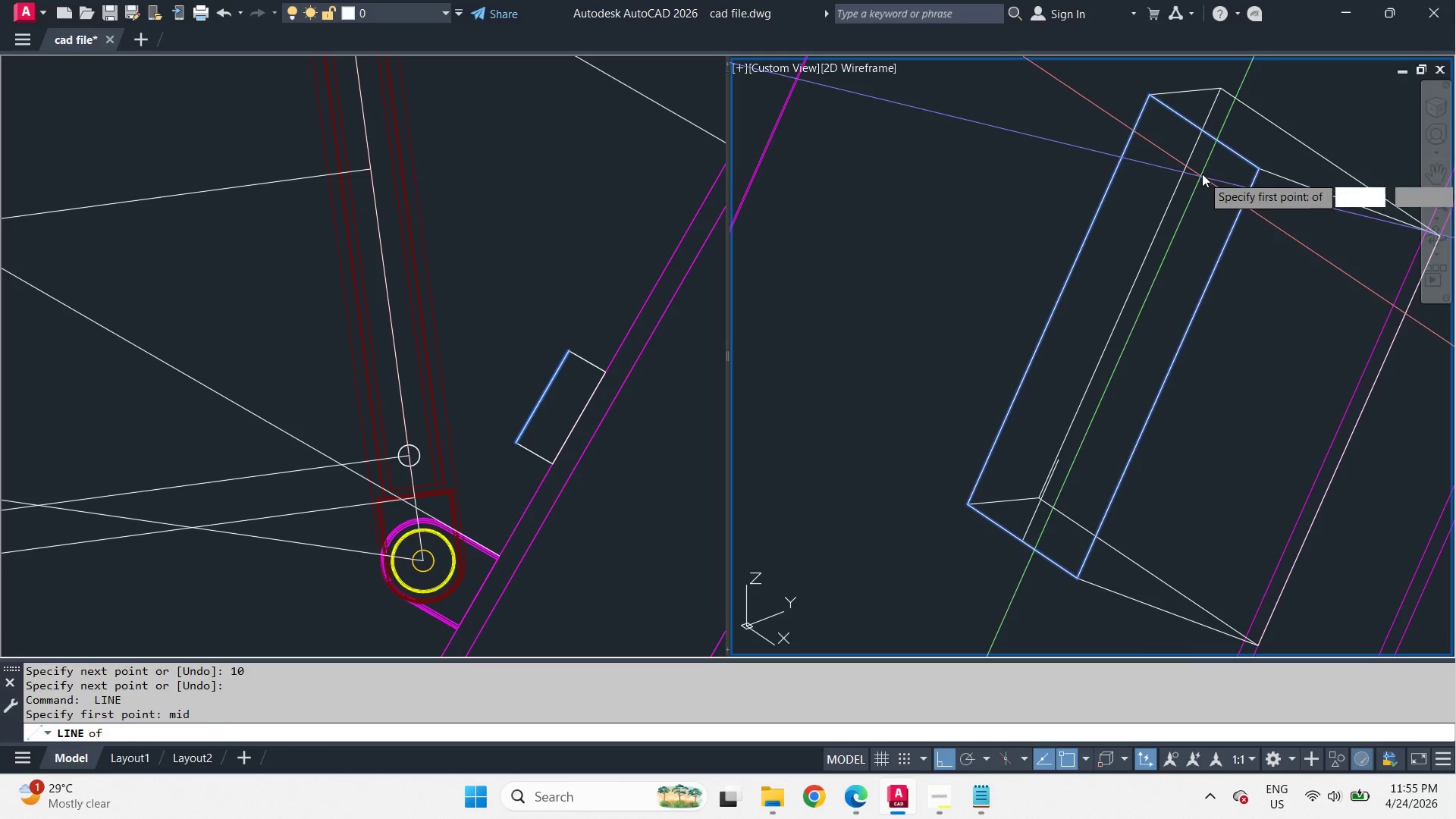 
key(Space)
 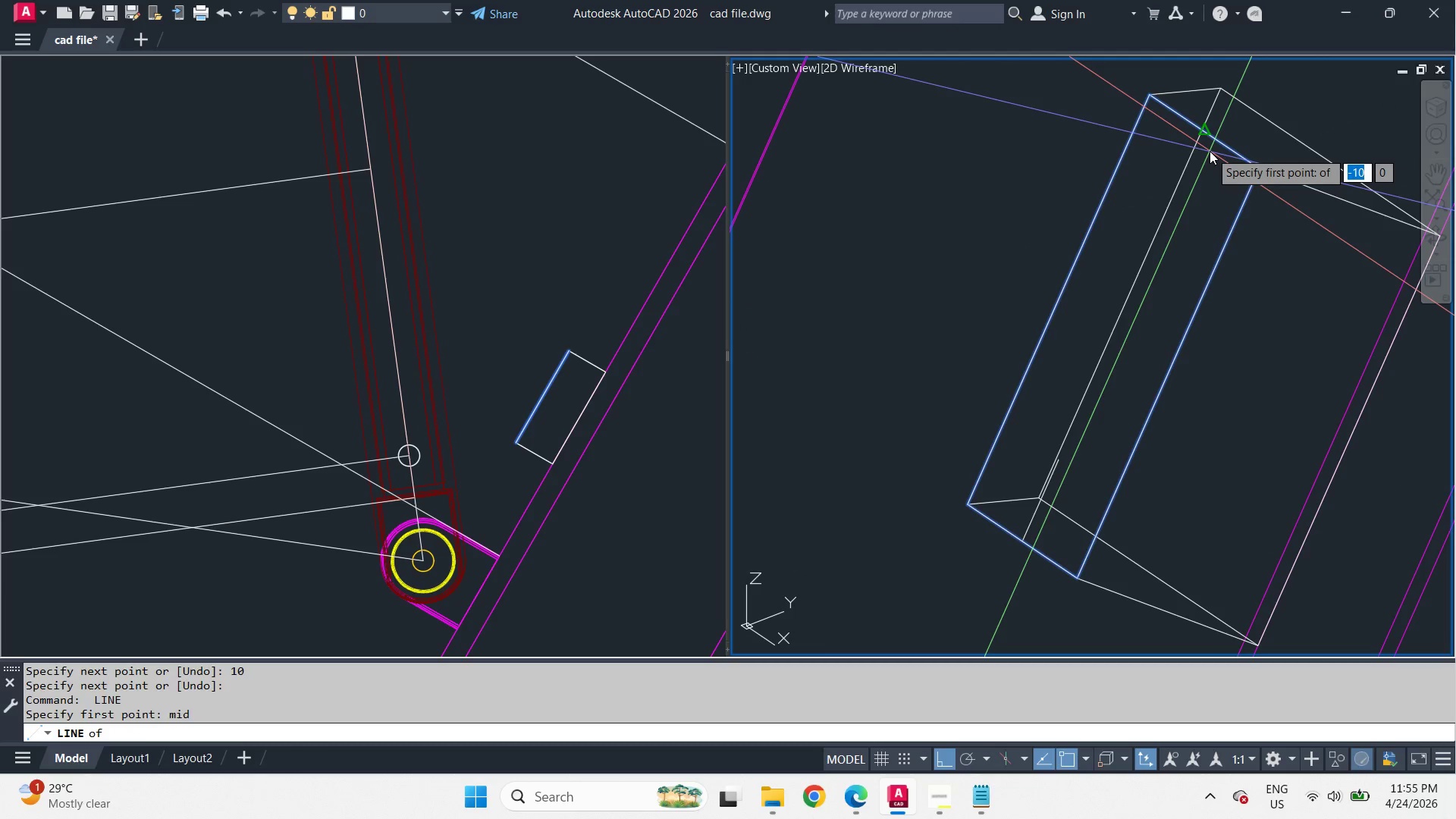 
left_click_drag(start_coordinate=[1210, 151], to_coordinate=[1211, 159])
 